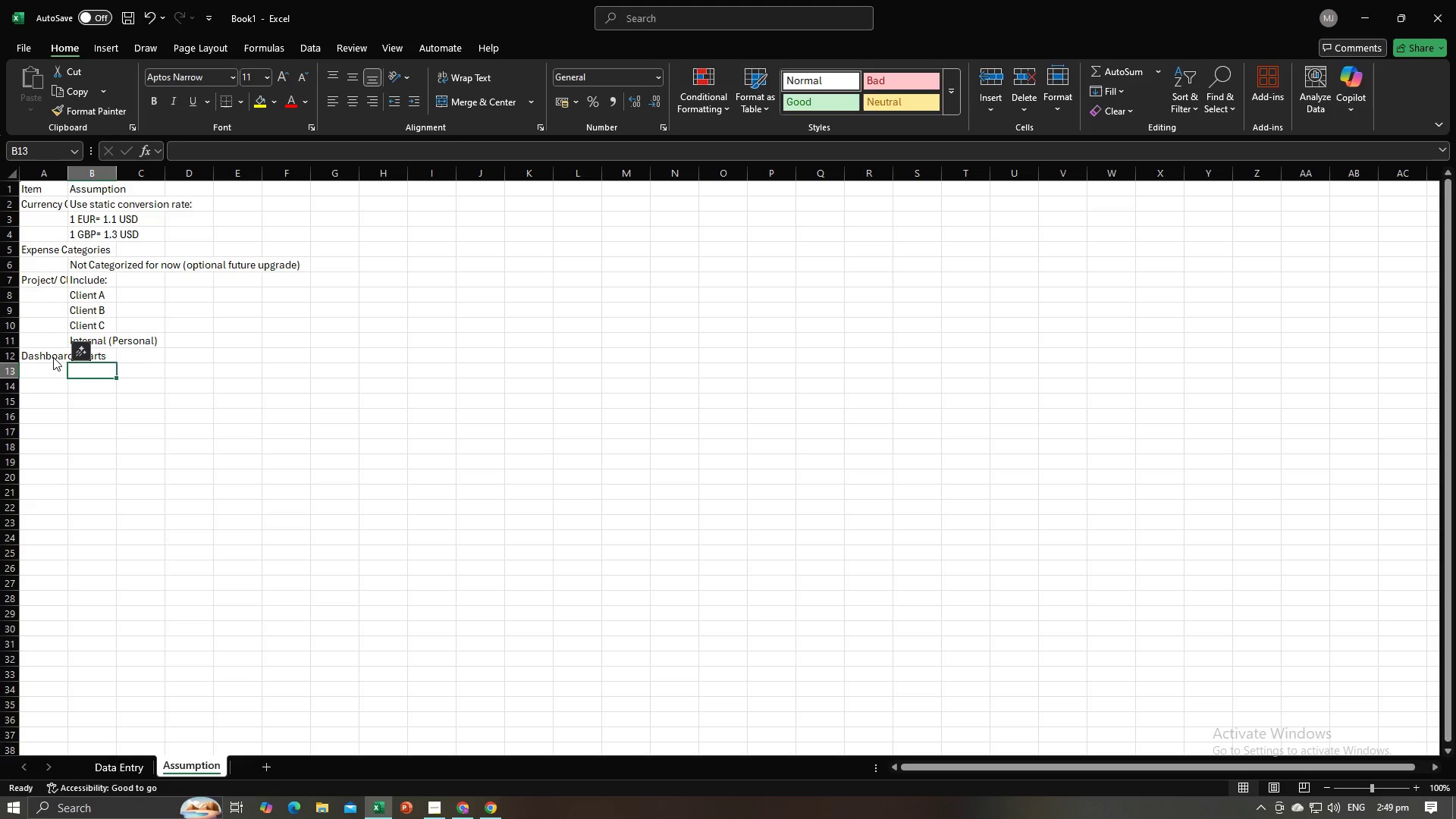 
key(Alt+AltLeft)
 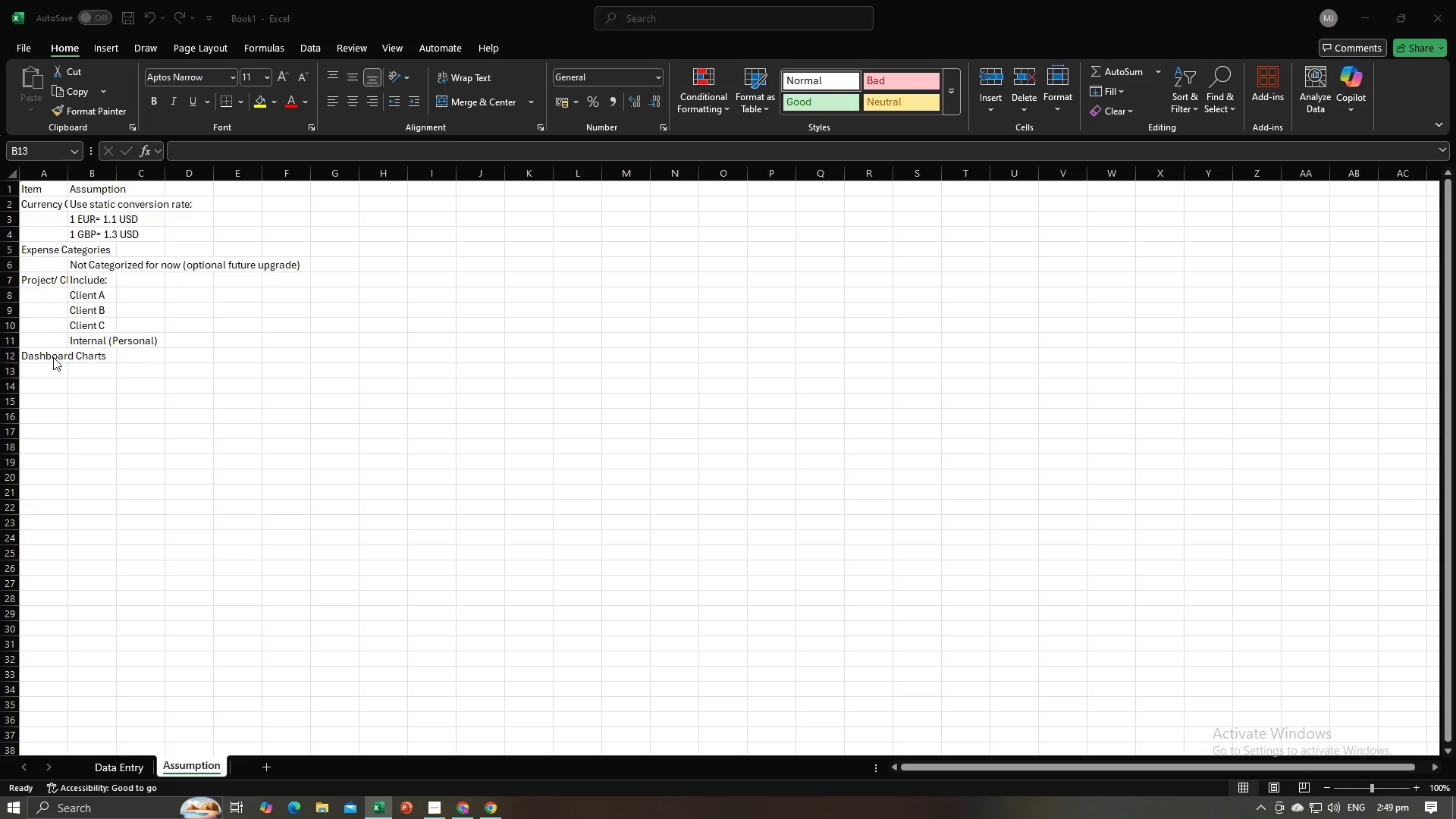 
key(Alt+Tab)
 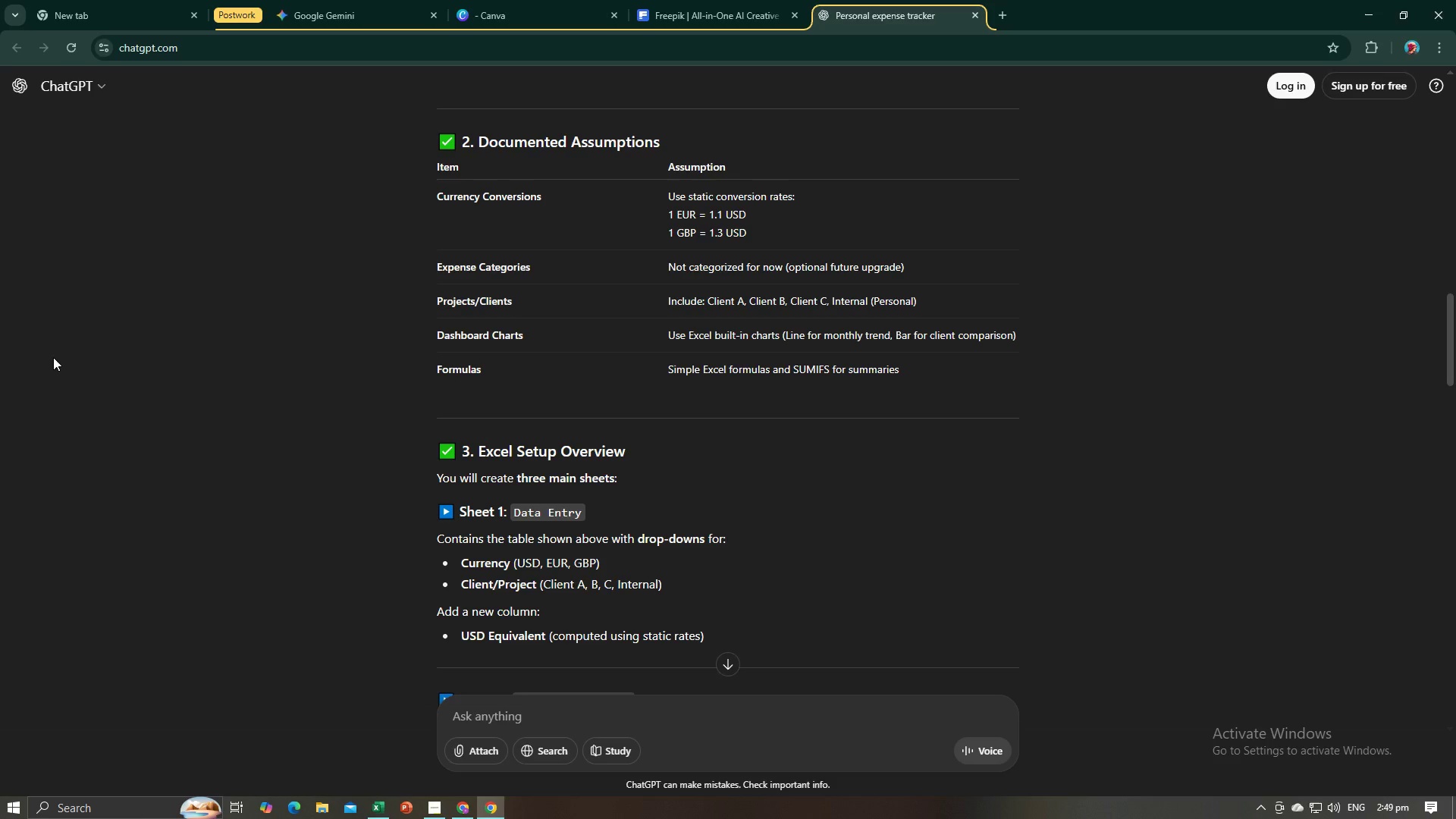 
key(Alt+AltLeft)
 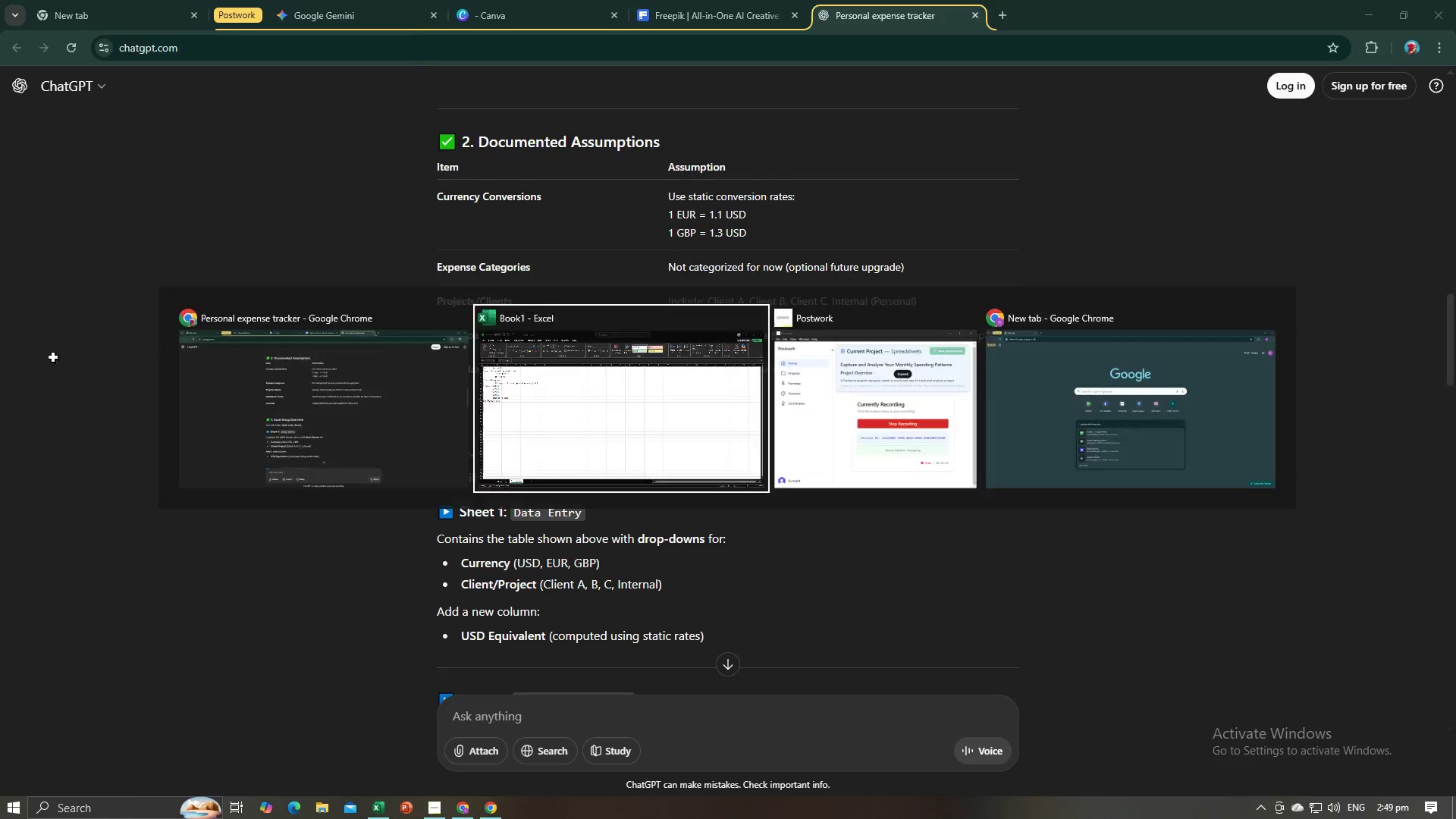 
key(Tab)
type(Use Build)
key(Backspace)
type(t-in)
 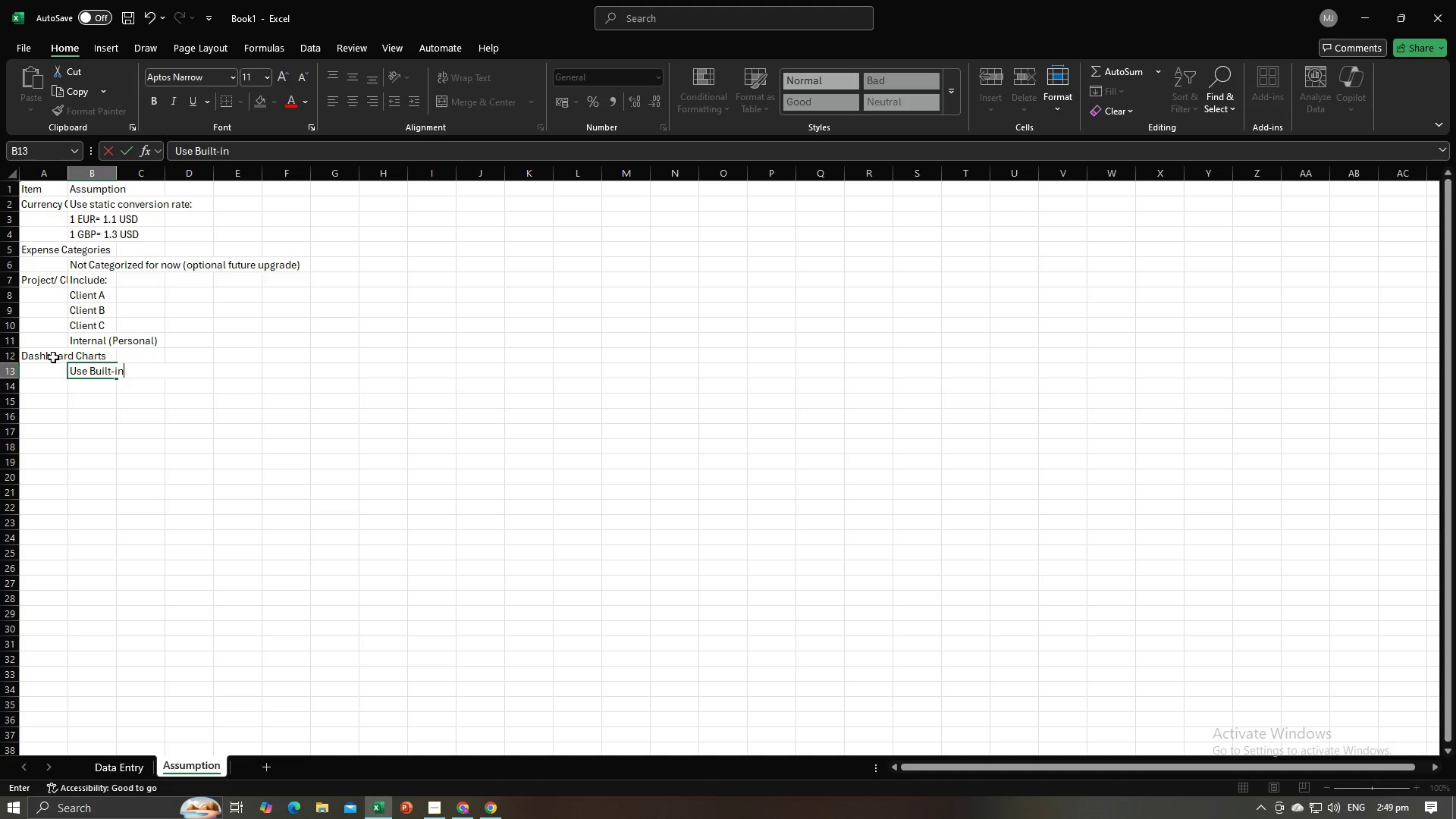 
key(Alt+AltLeft)
 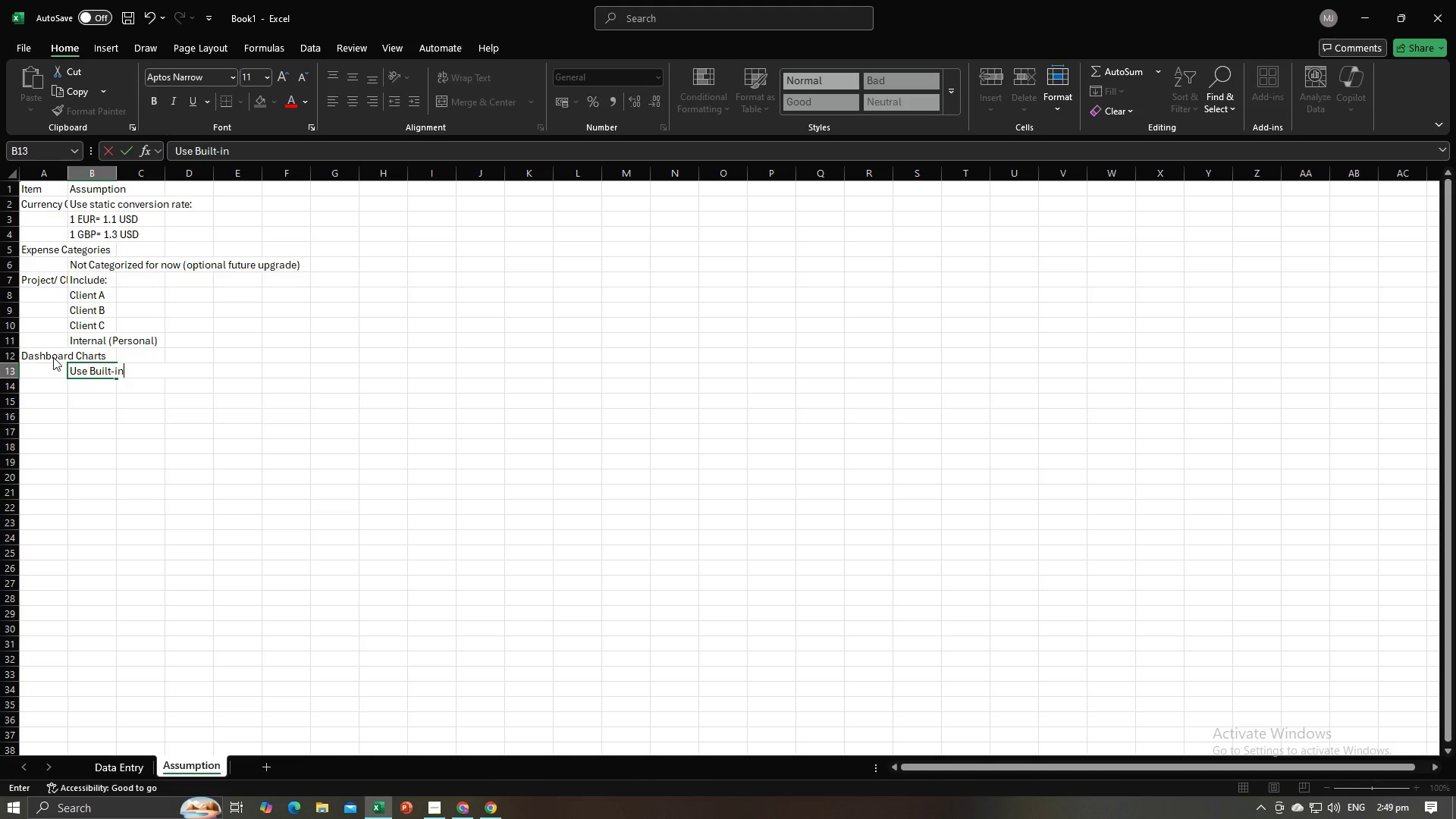 
key(Alt+Tab)
 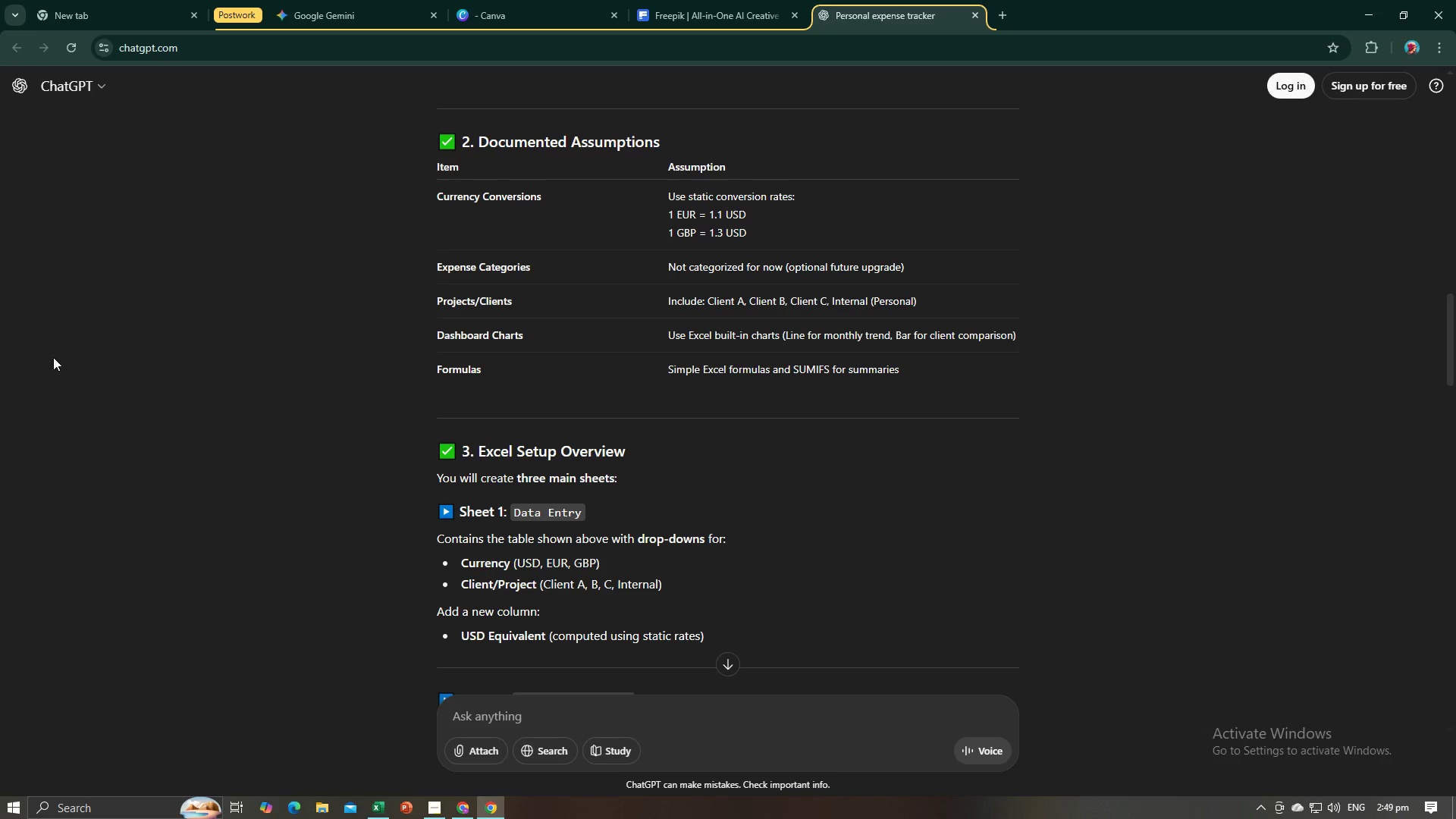 
key(Alt+AltLeft)
 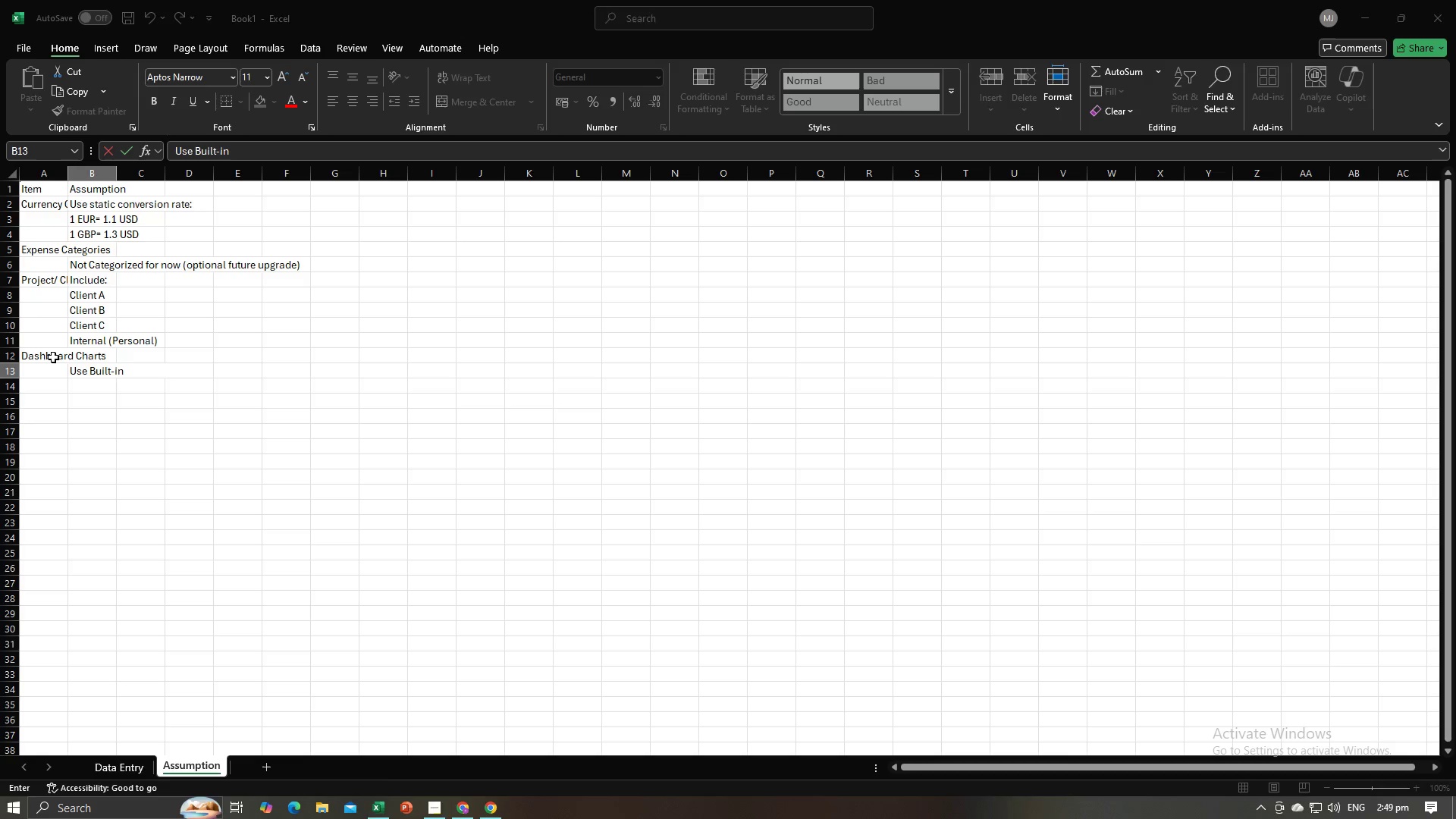 
key(Tab)
type( charts )
 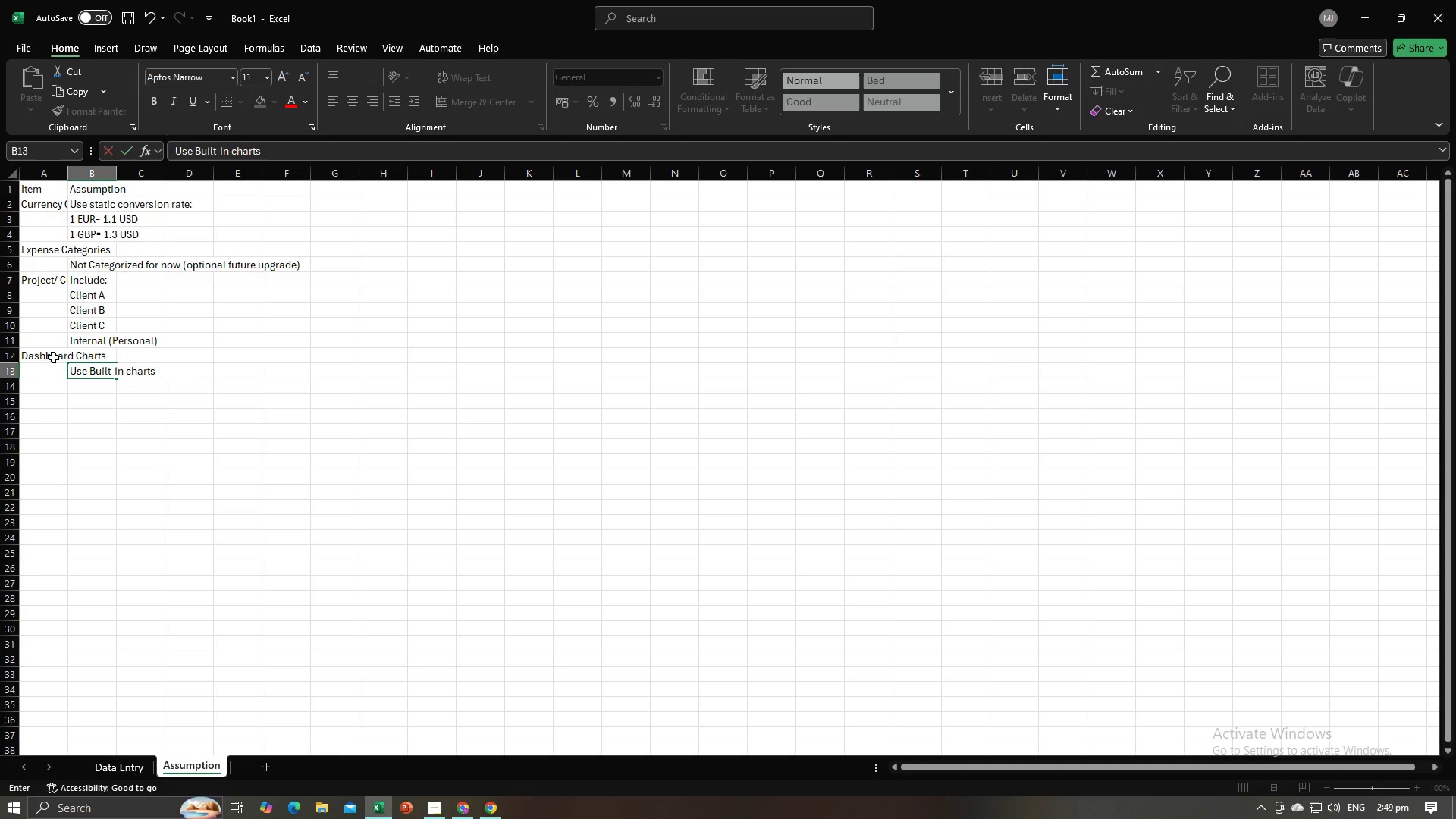 
key(Alt+AltLeft)
 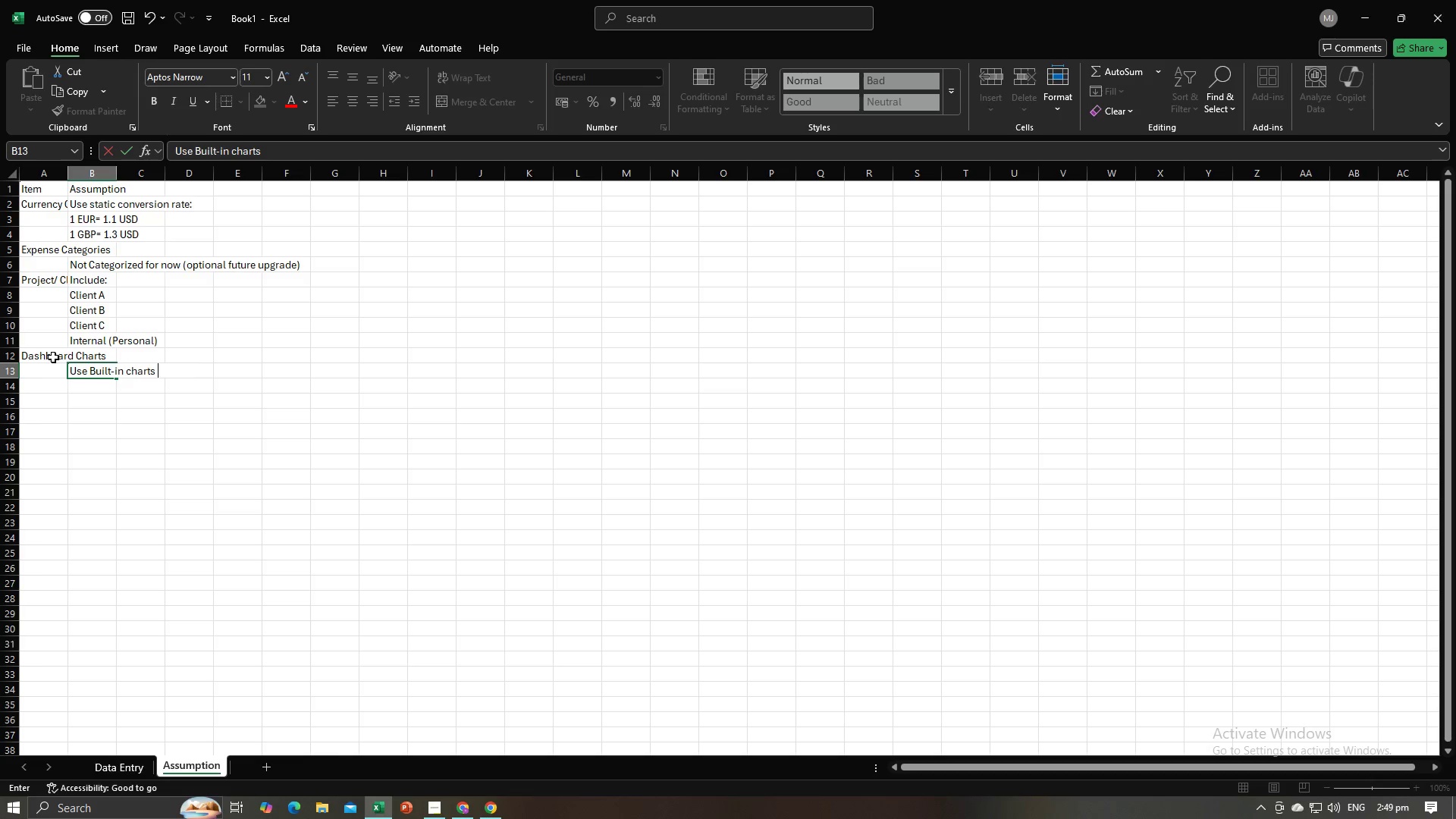 
key(Alt+Tab)
 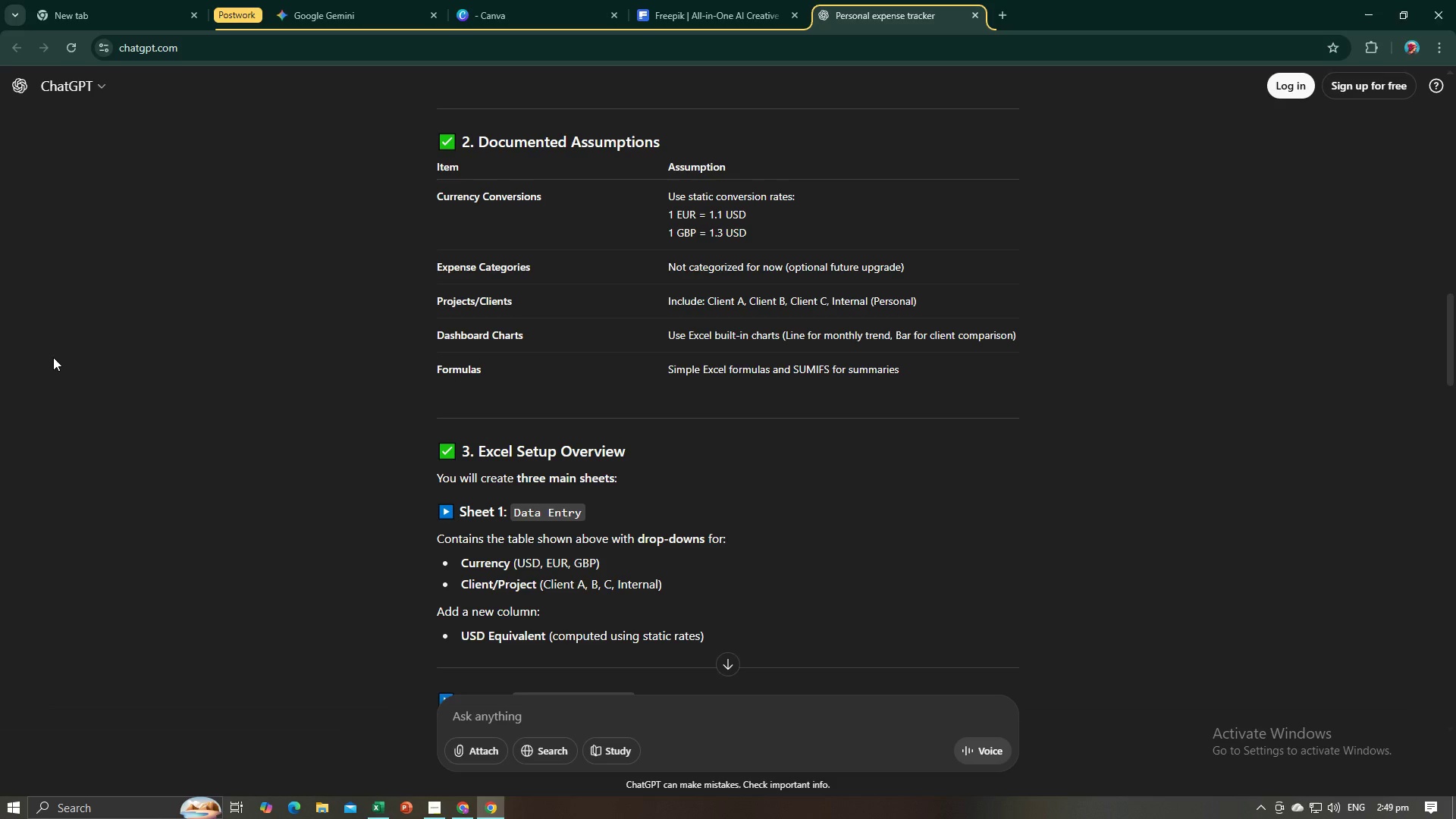 
key(Alt+AltLeft)
 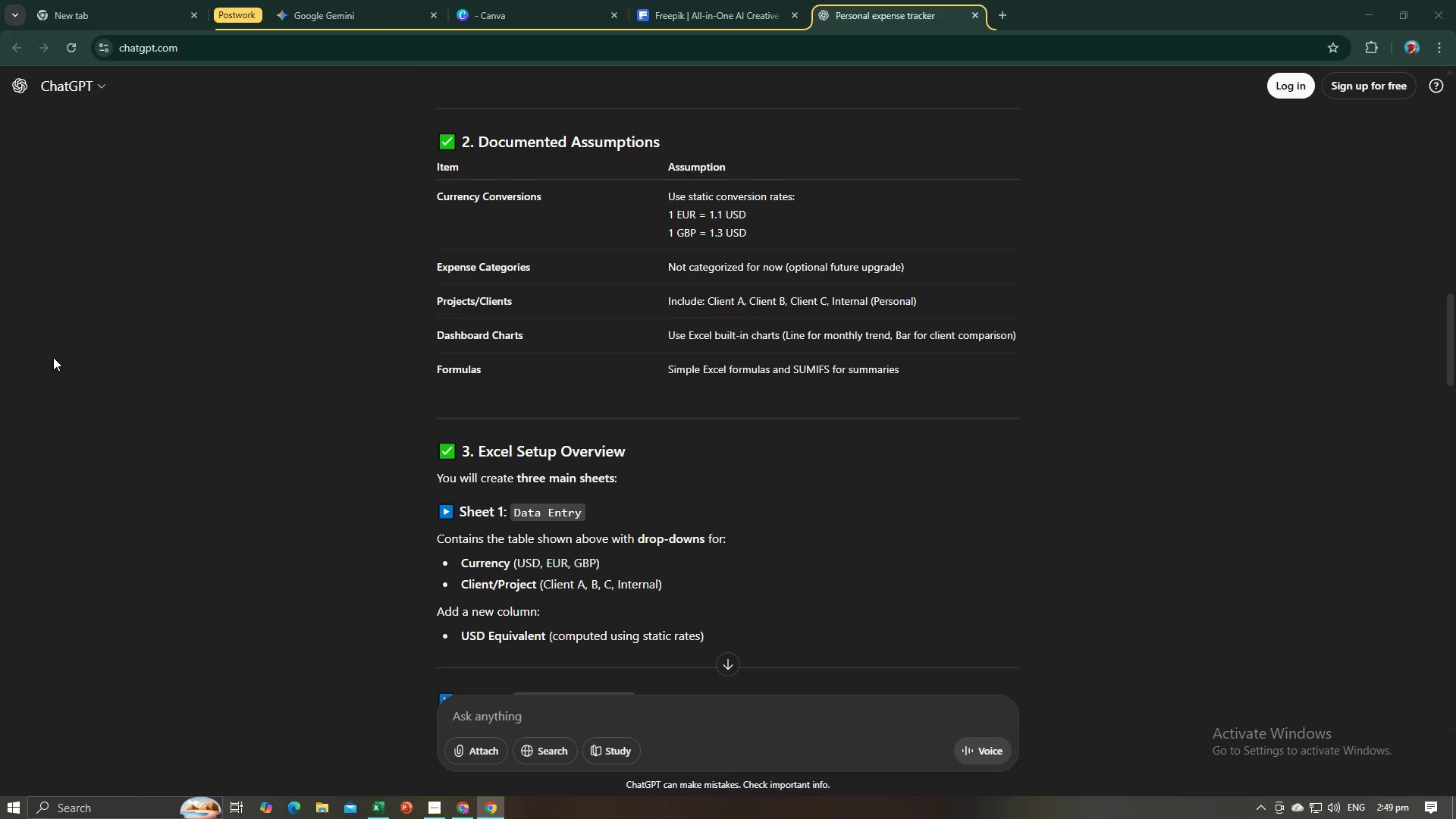 
key(Alt+Tab)
 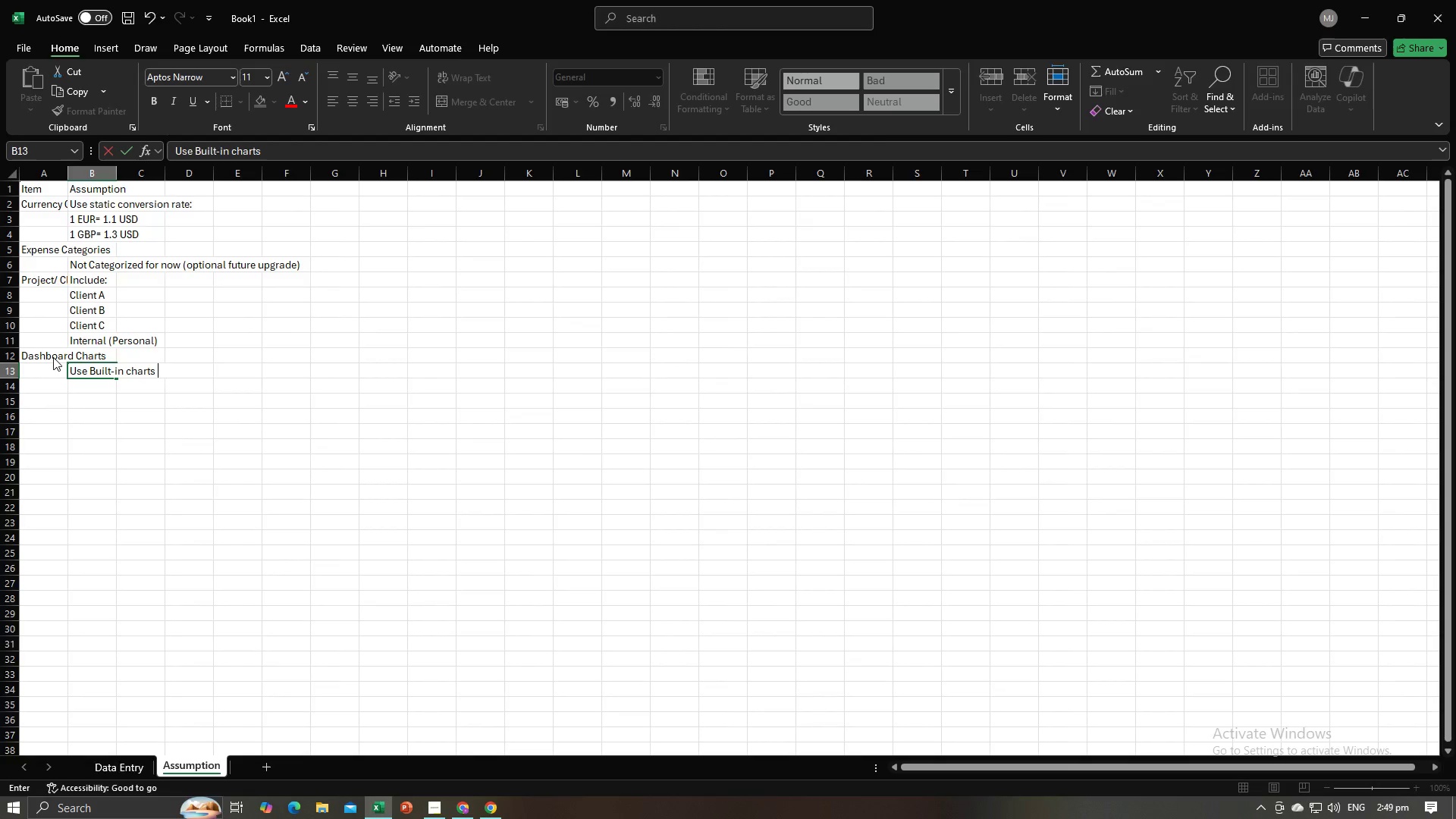 
key(Alt+AltLeft)
 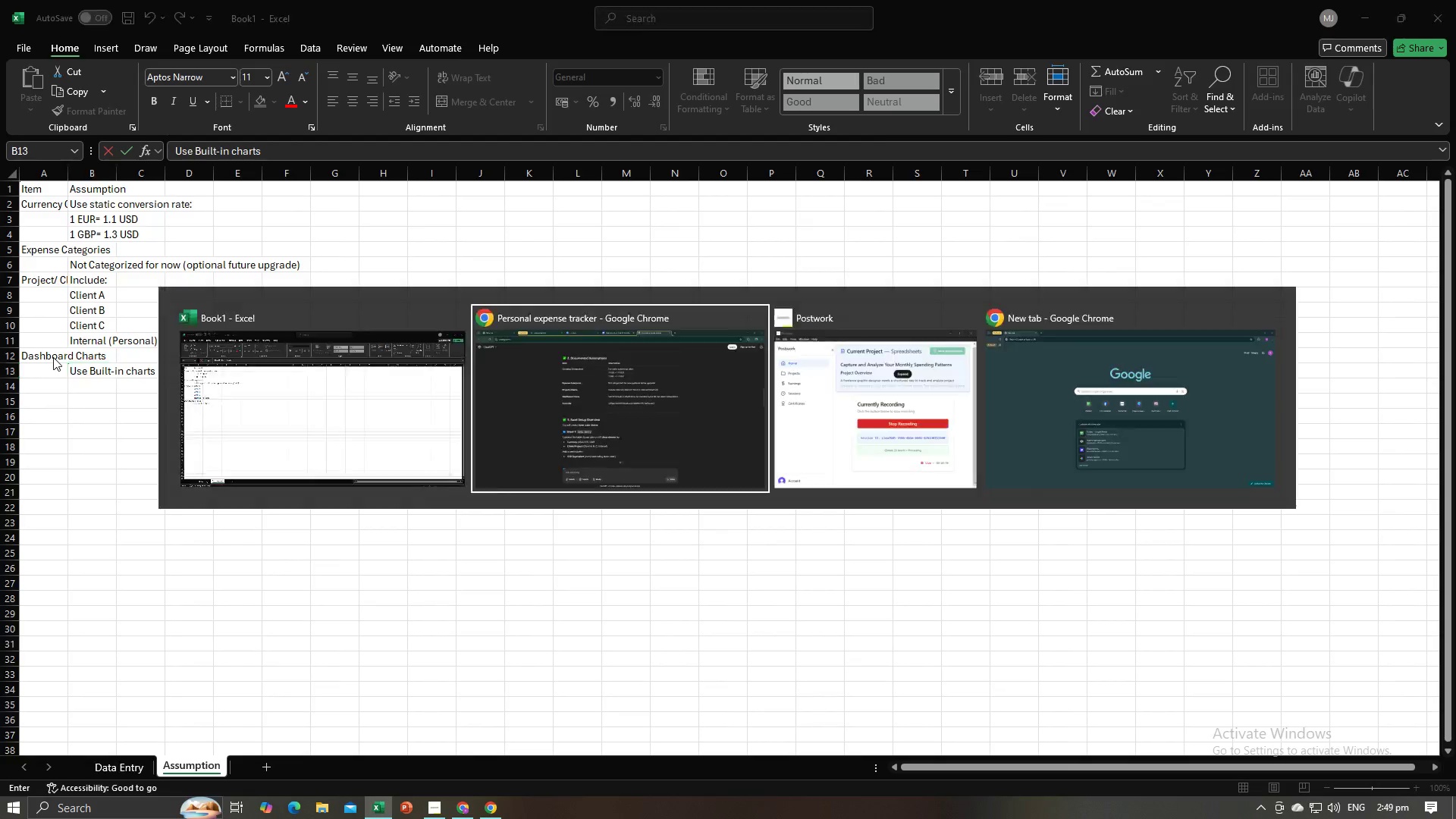 
key(Tab)
type((Line )
 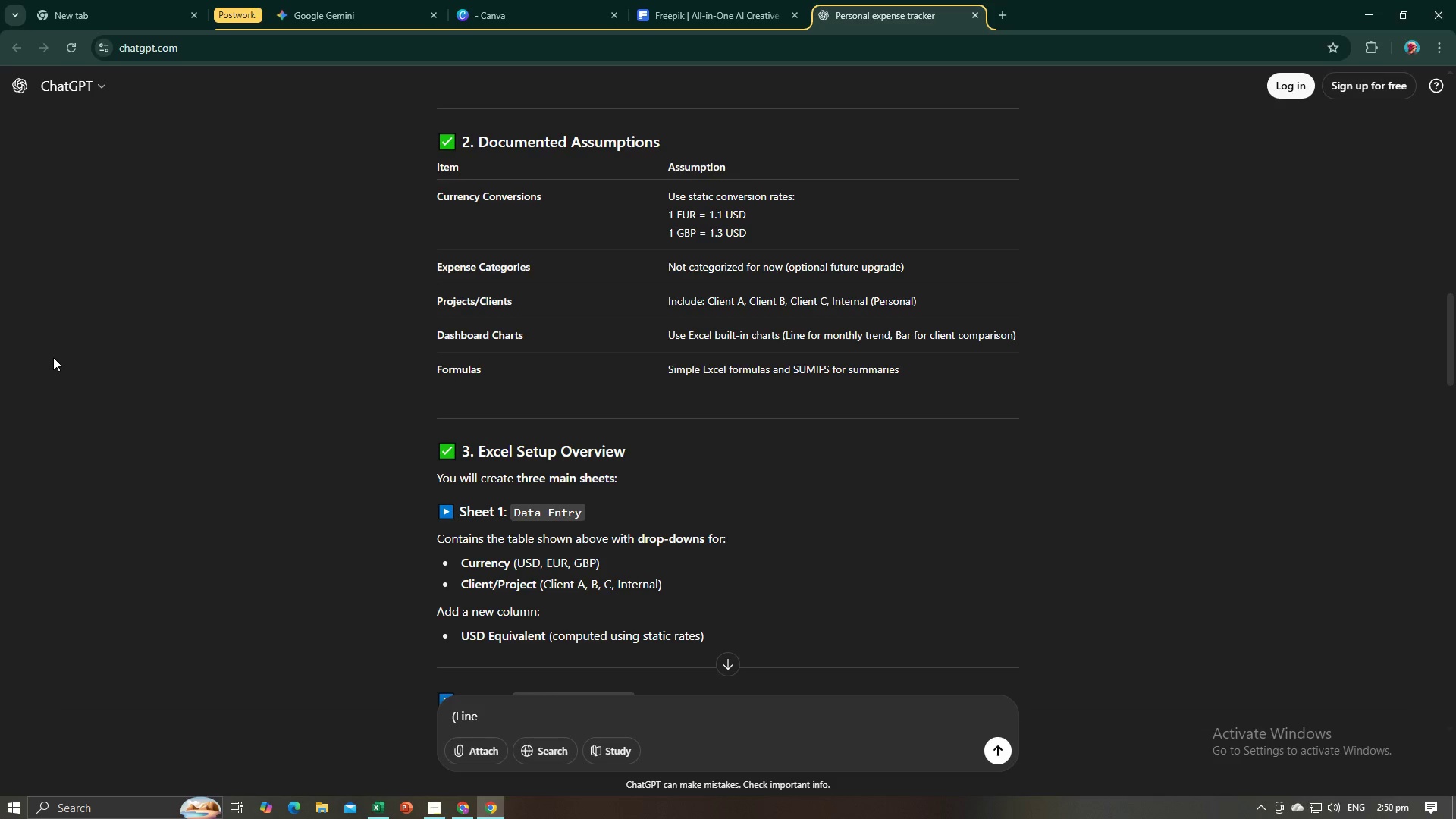 
hold_key(key=Backspace, duration=0.82)
 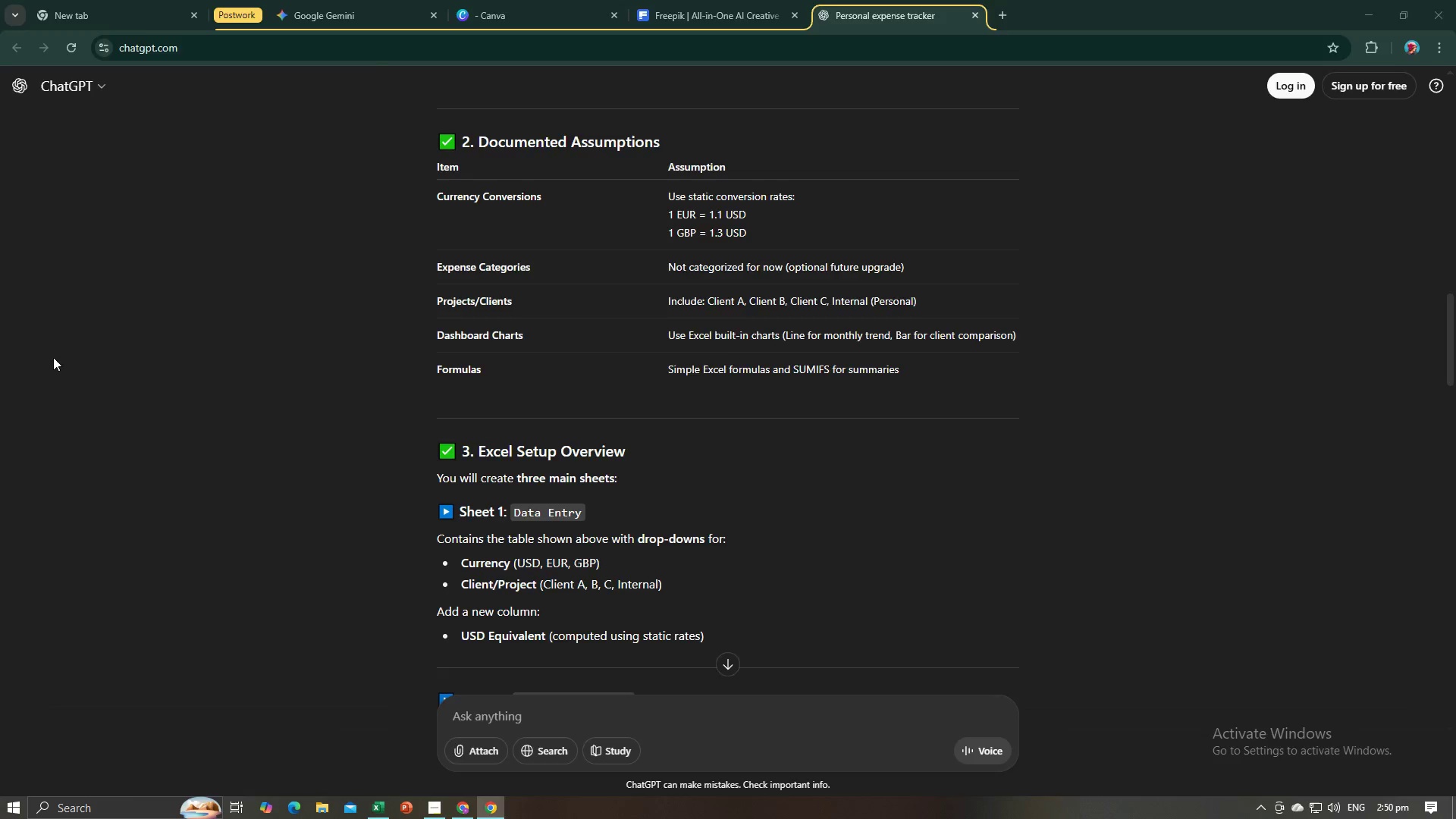 
key(Alt+AltLeft)
 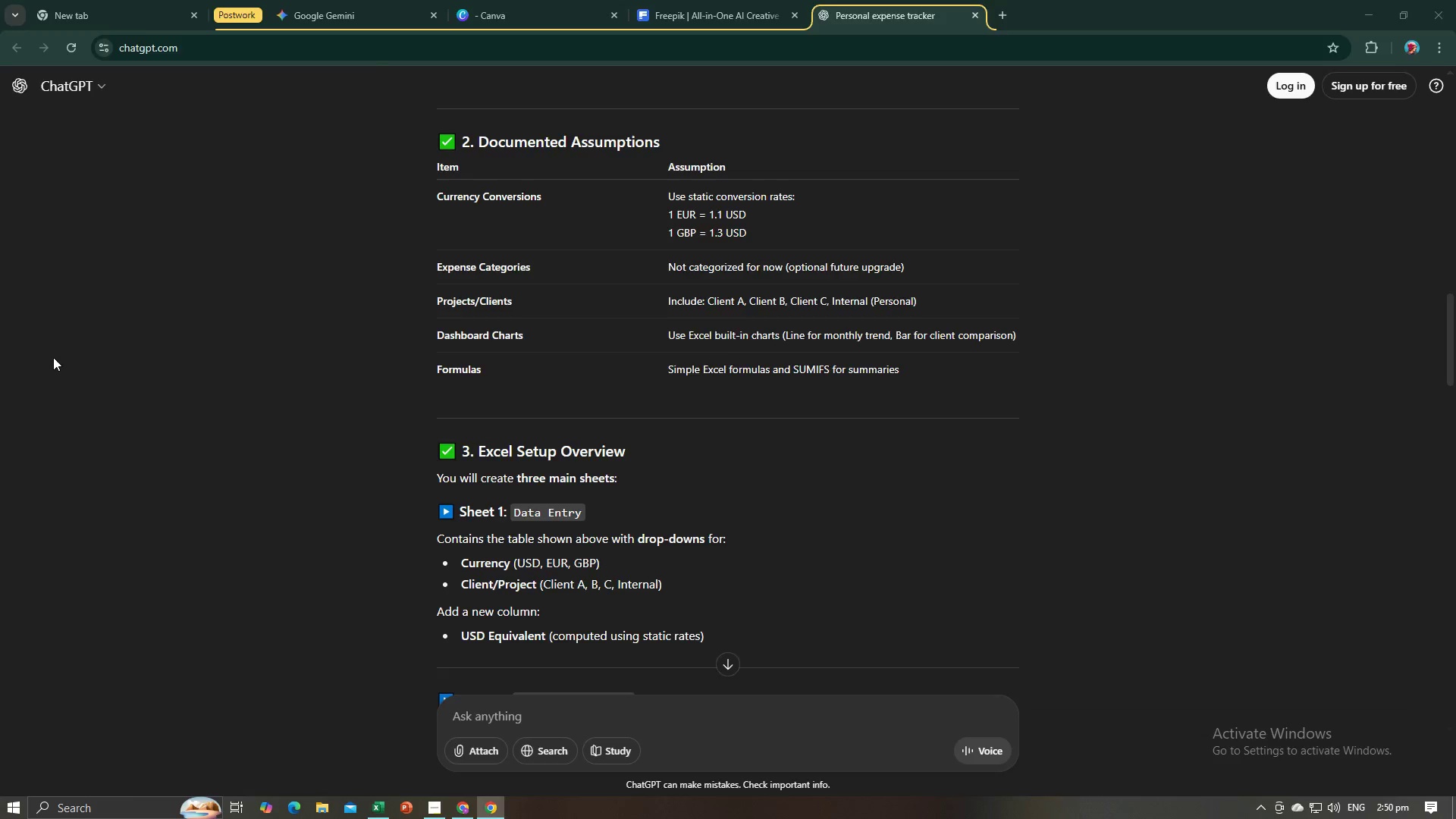 
key(Tab)
type((Lines )
 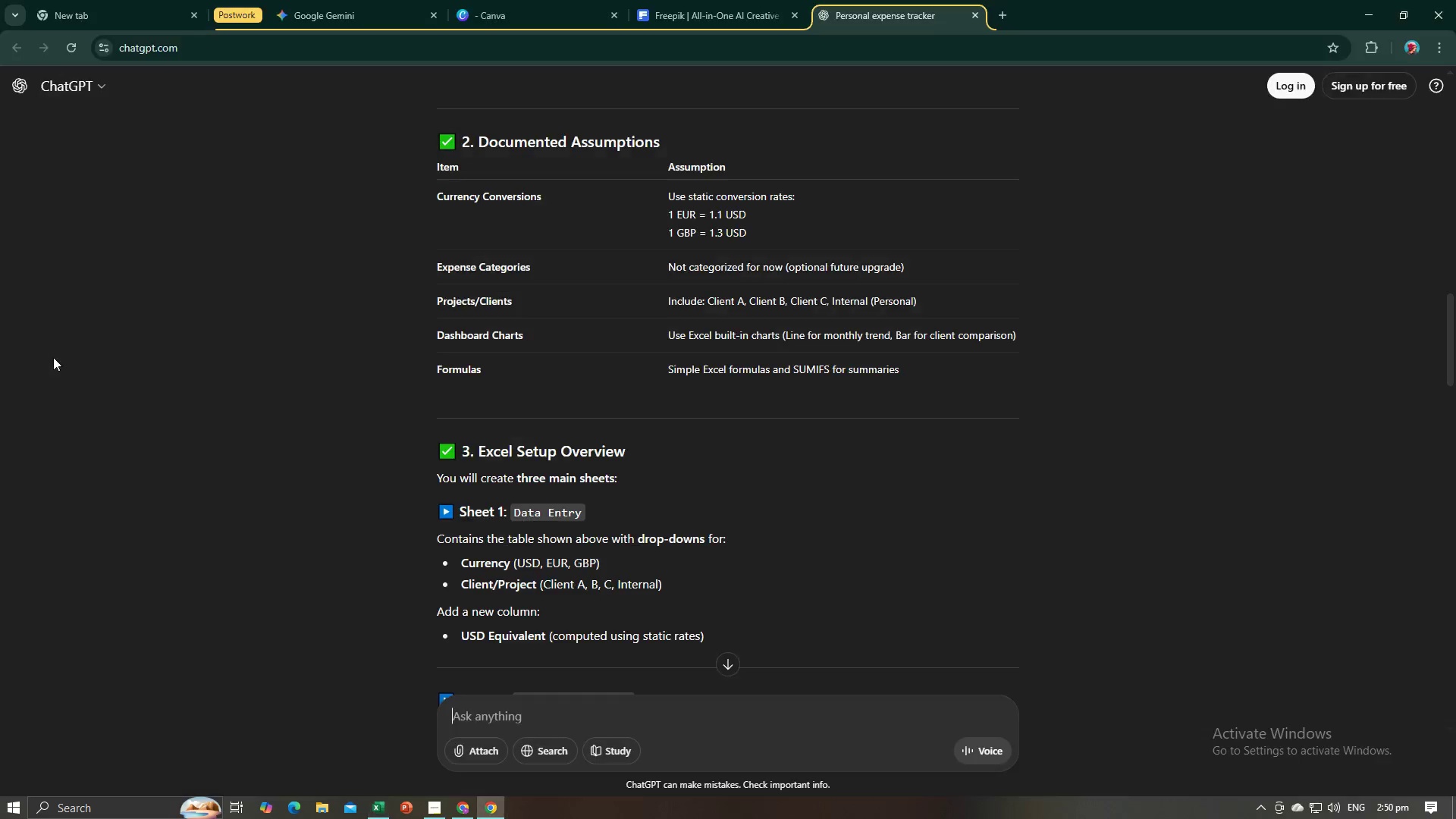 
 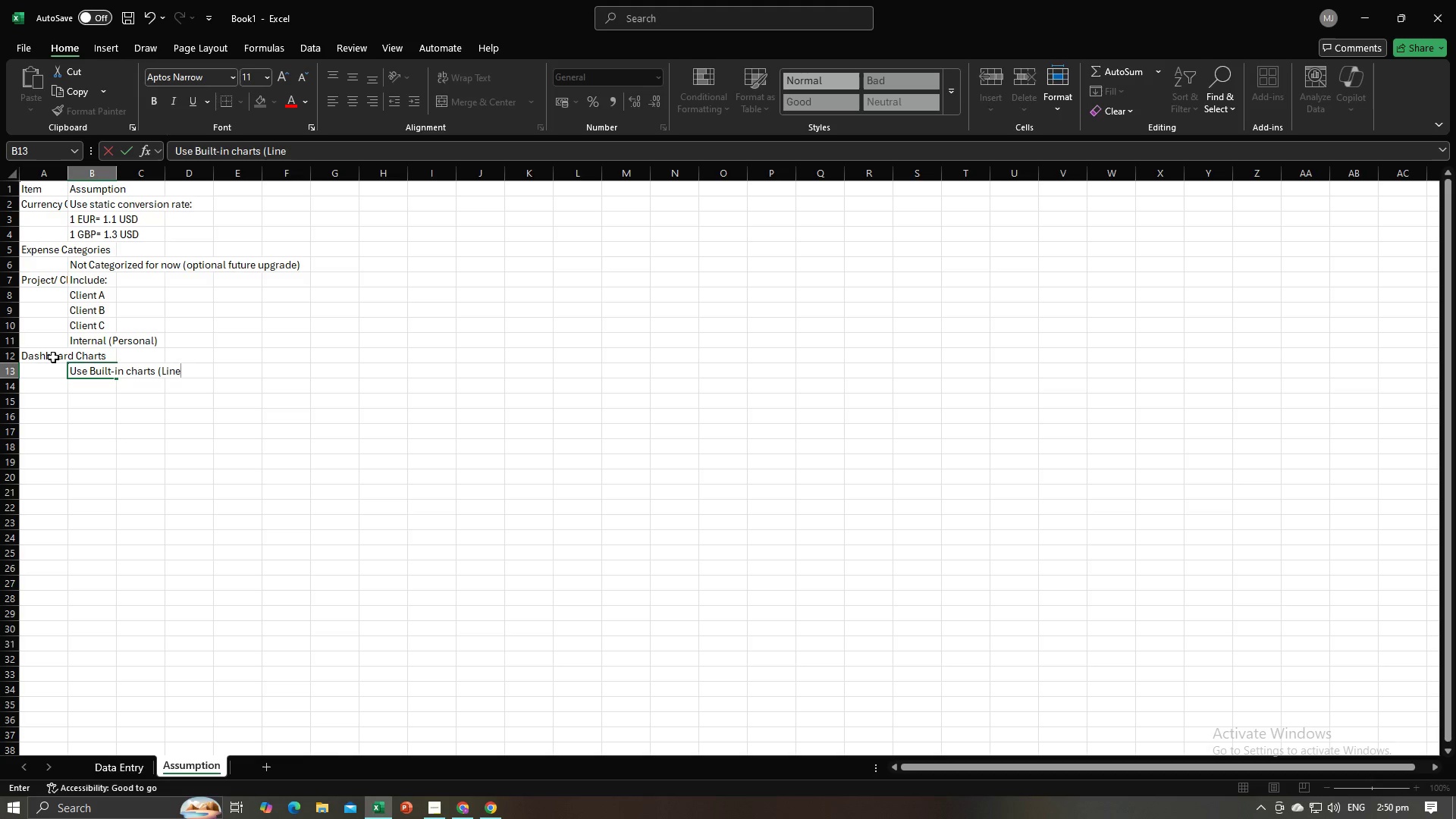 
key(Alt+AltLeft)
 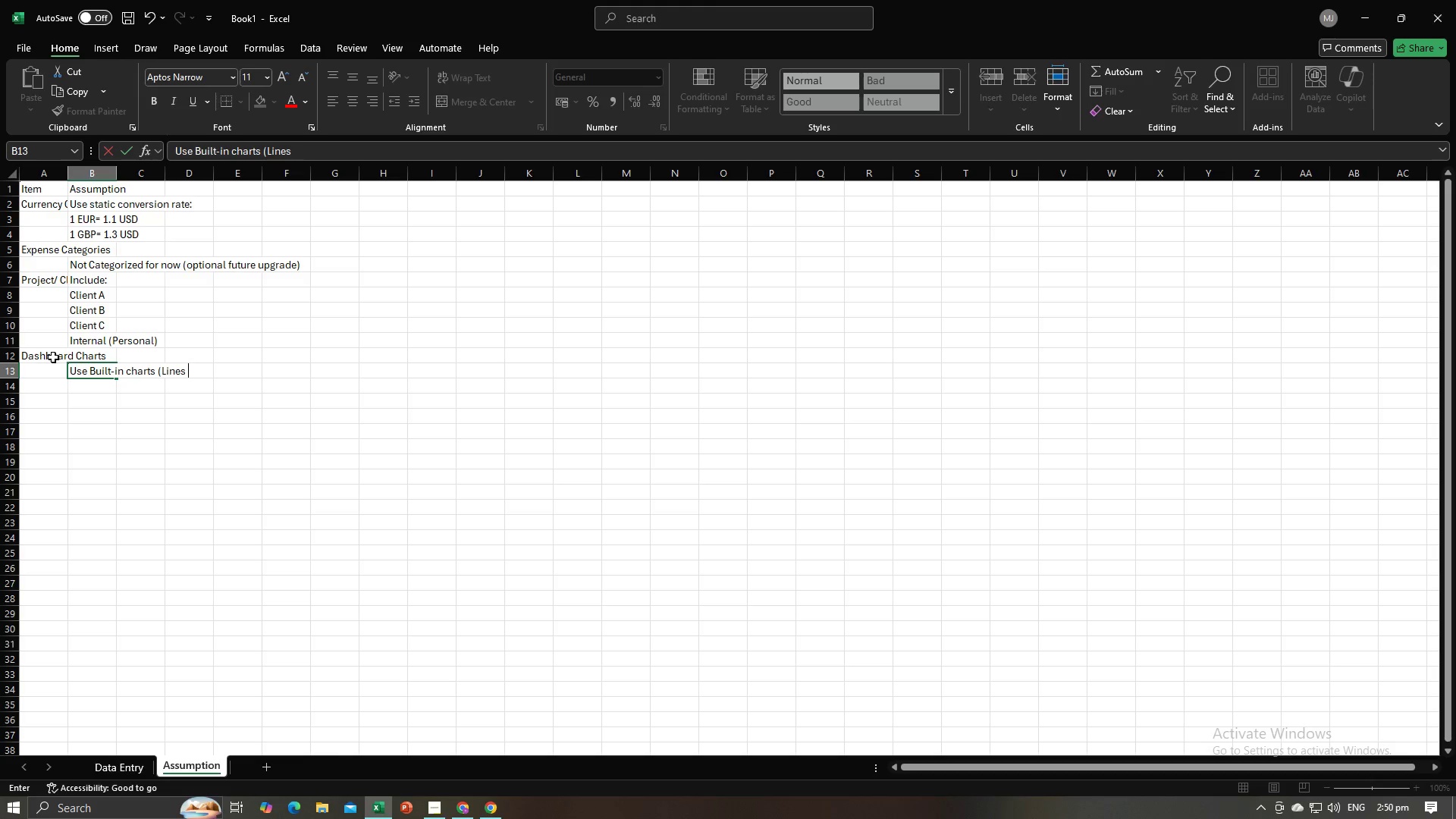 
key(Alt+Tab)
 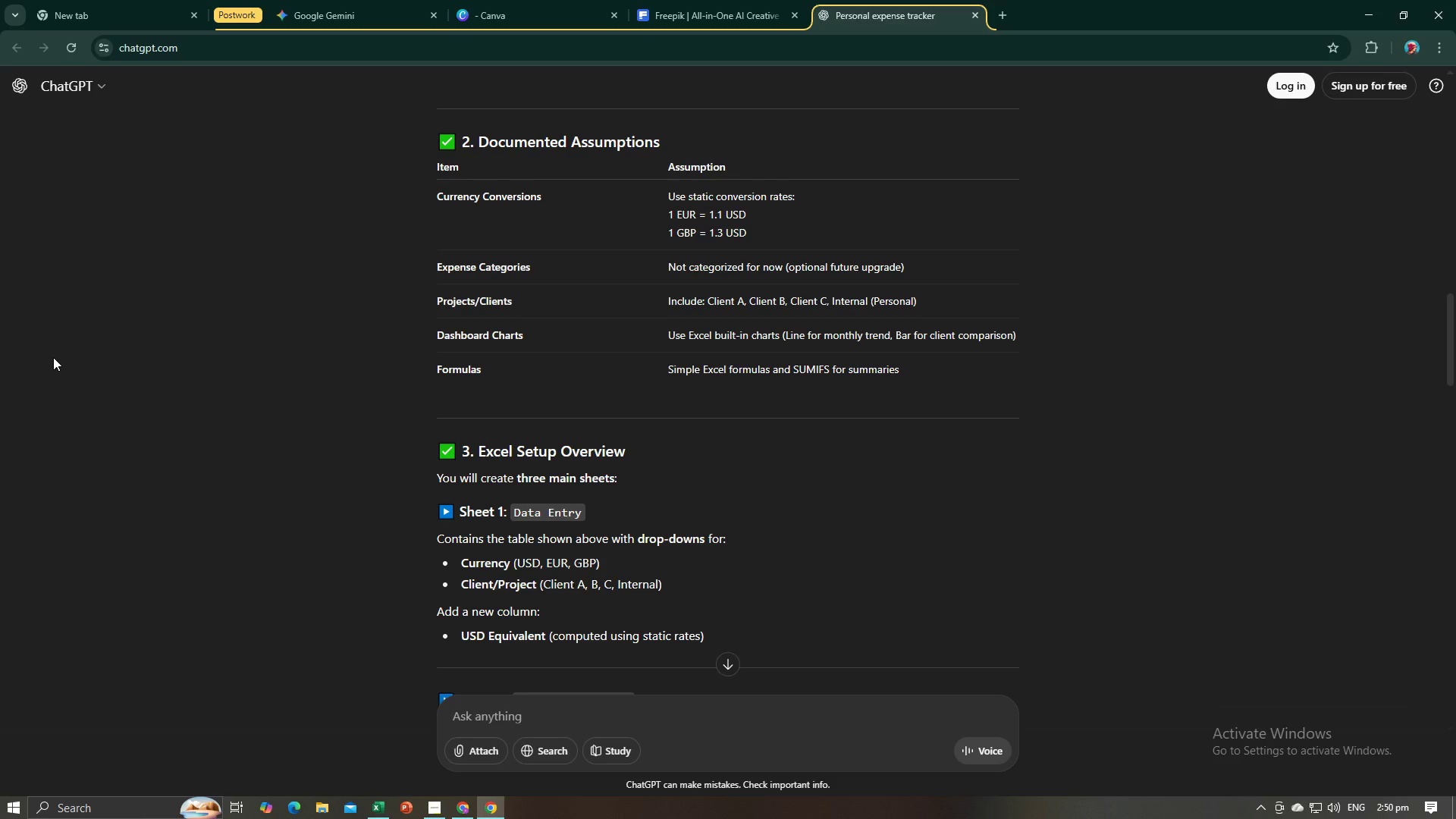 
key(Alt+AltLeft)
 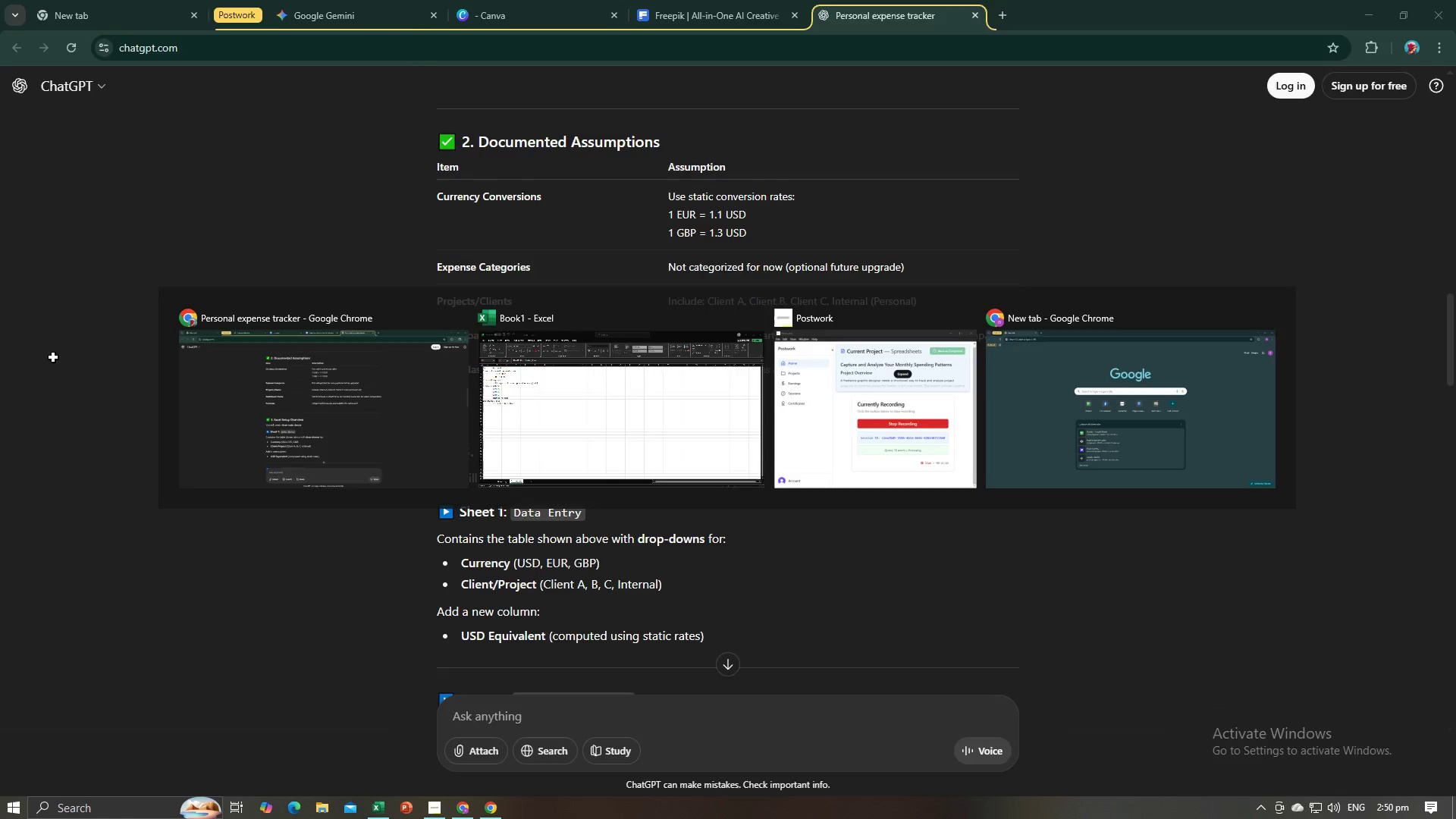 
key(Tab)
type(for monthly)
 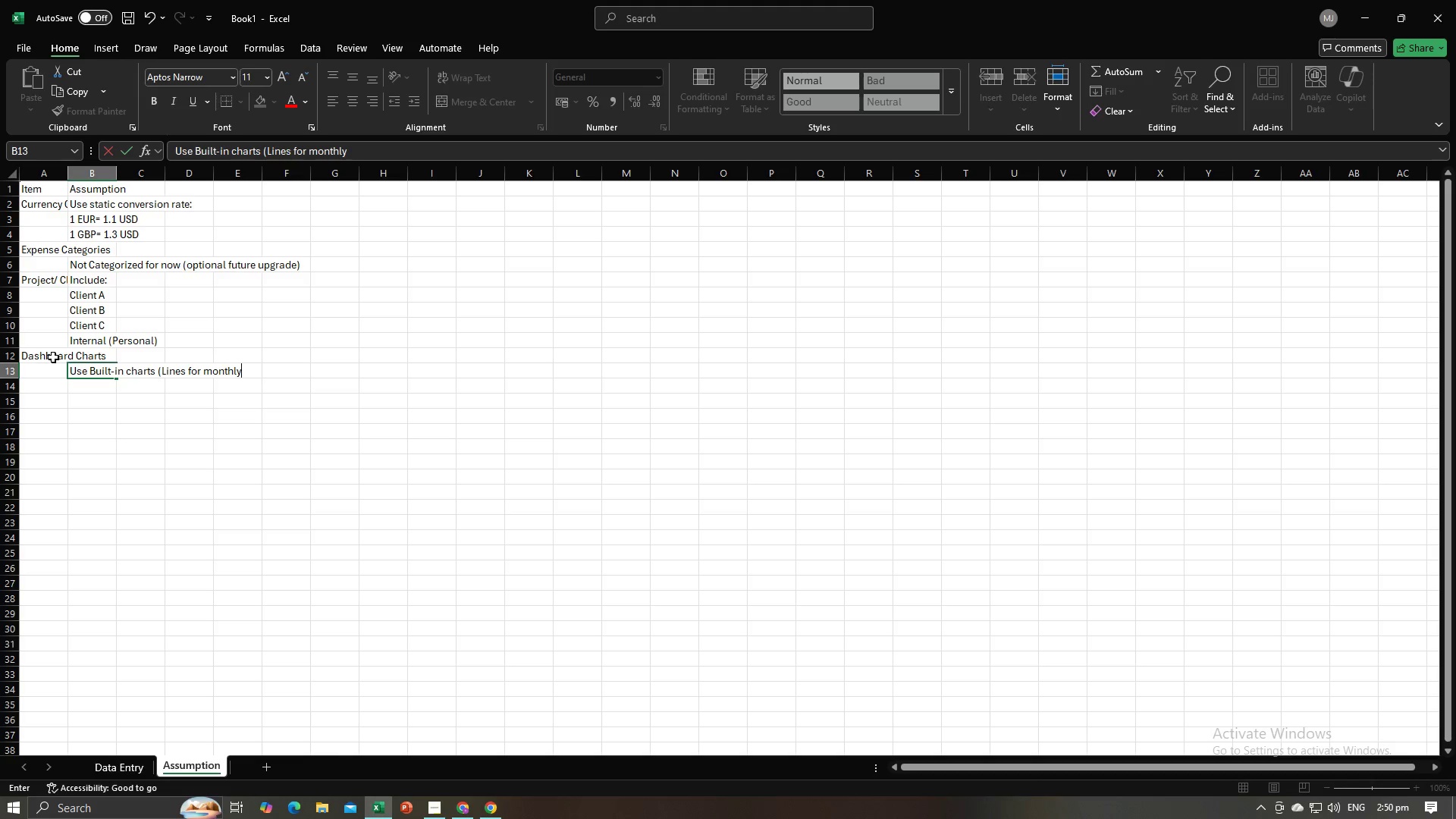 
key(Alt+AltLeft)
 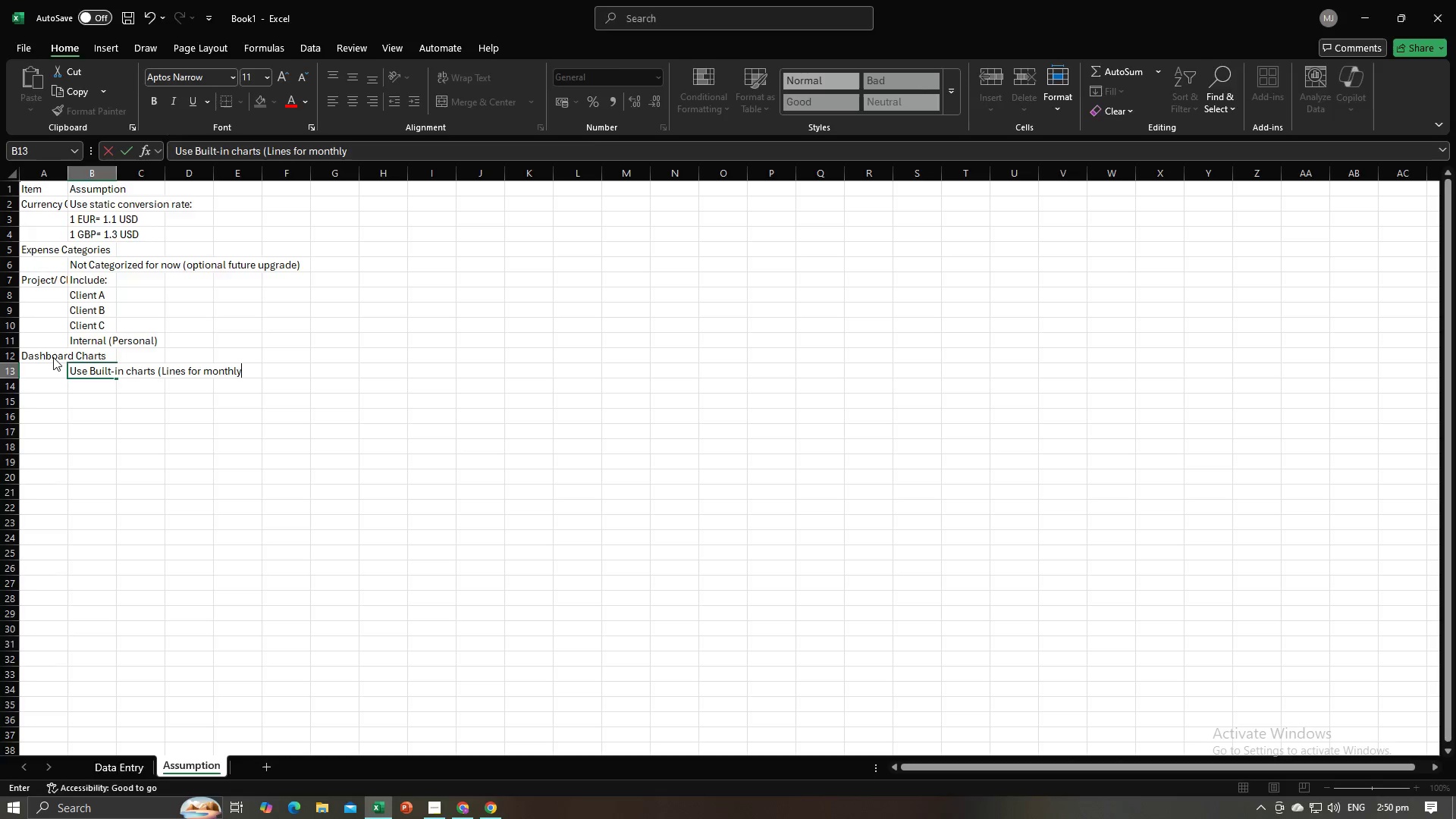 
key(Alt+Tab)
 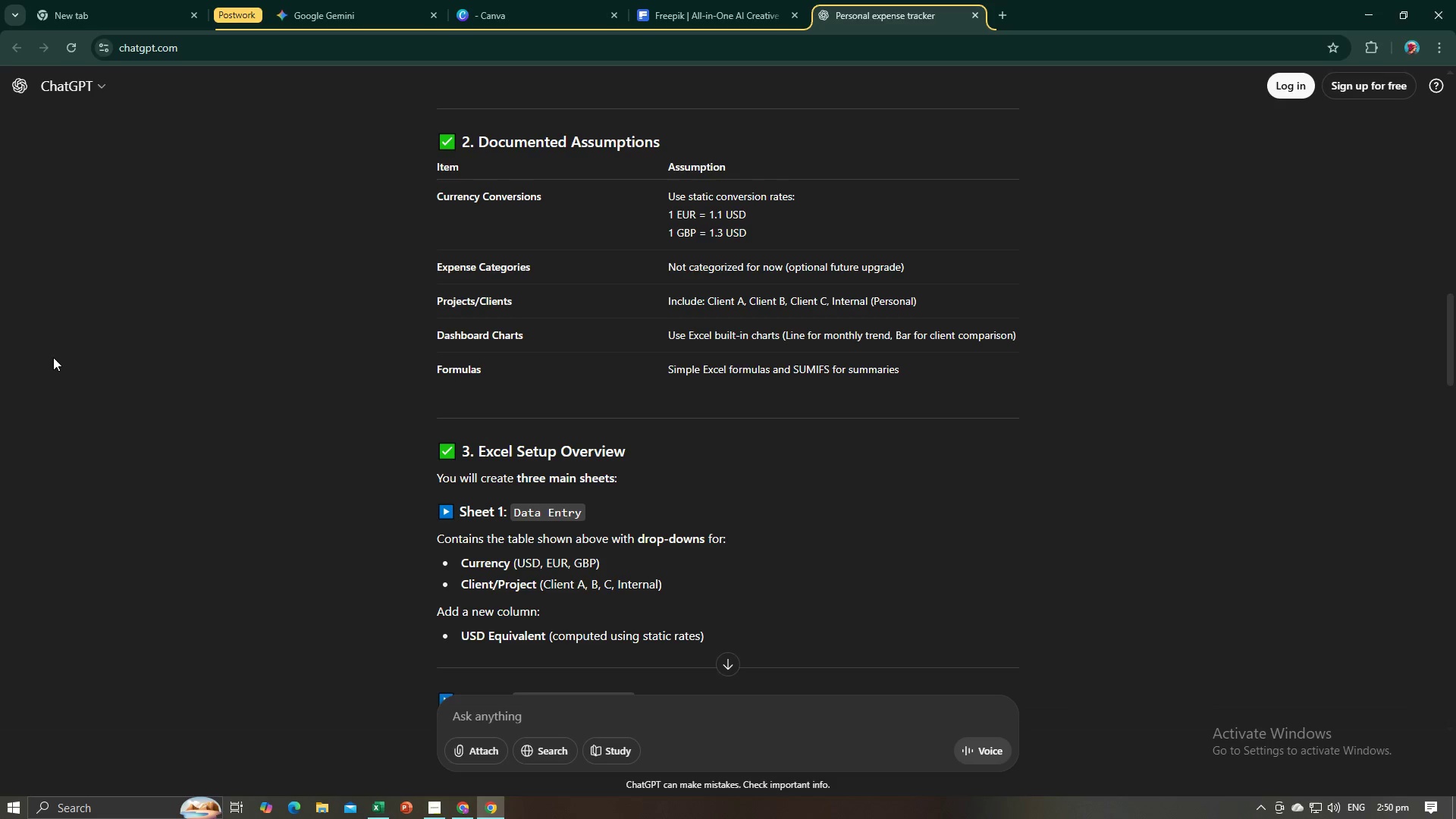 
key(Alt+AltLeft)
 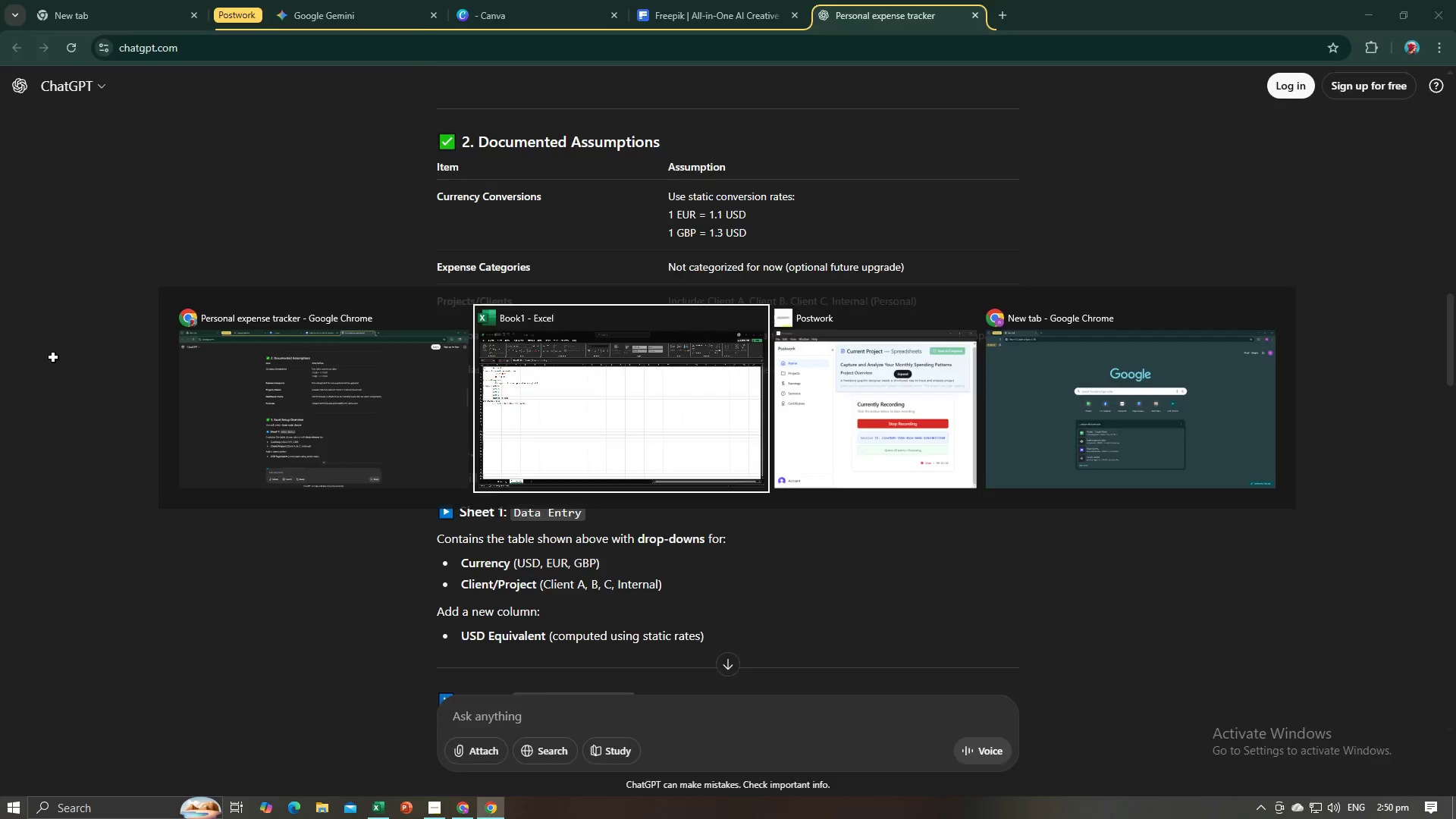 
key(Tab)
type( trend, )
 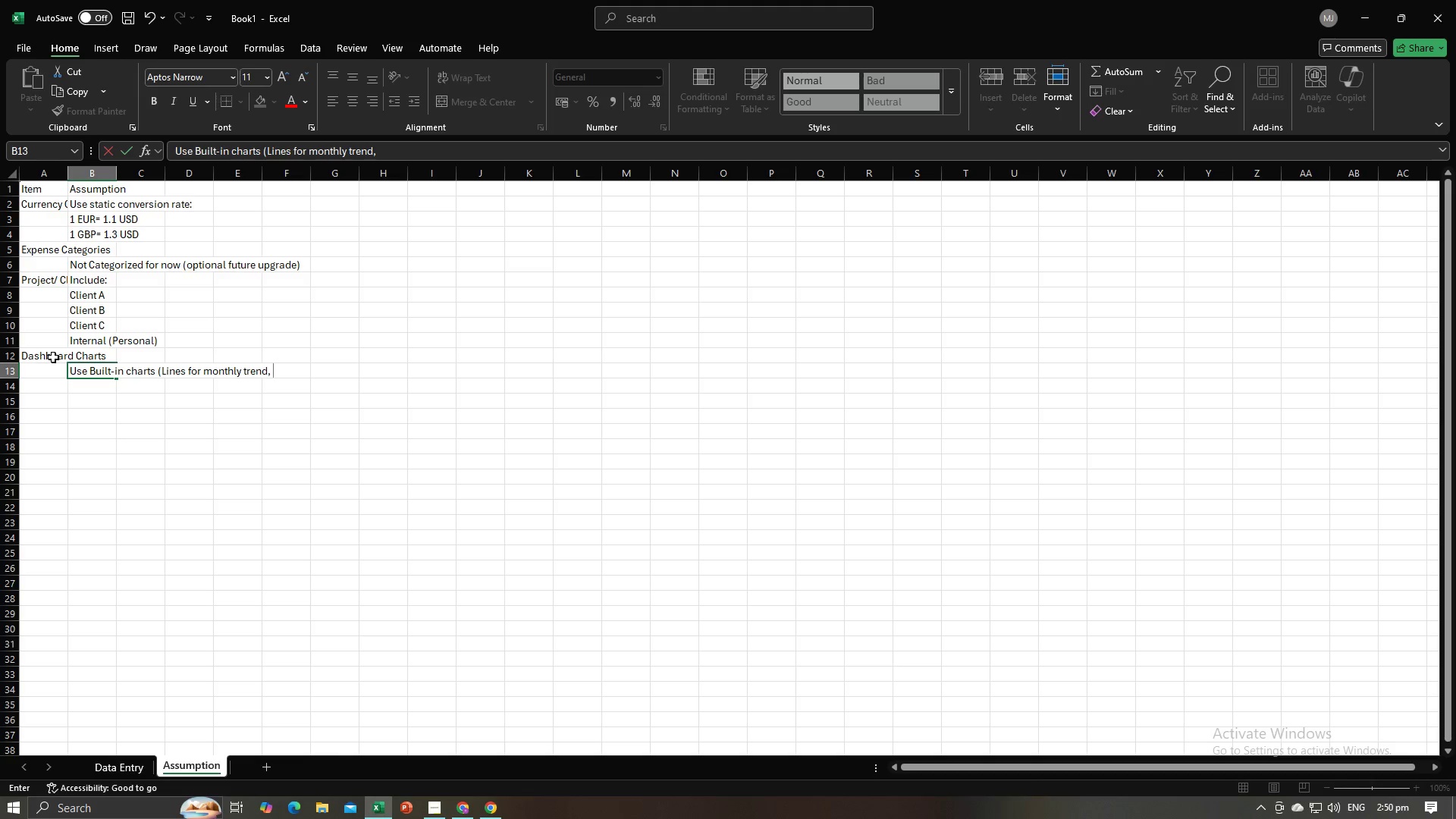 
key(Alt+AltLeft)
 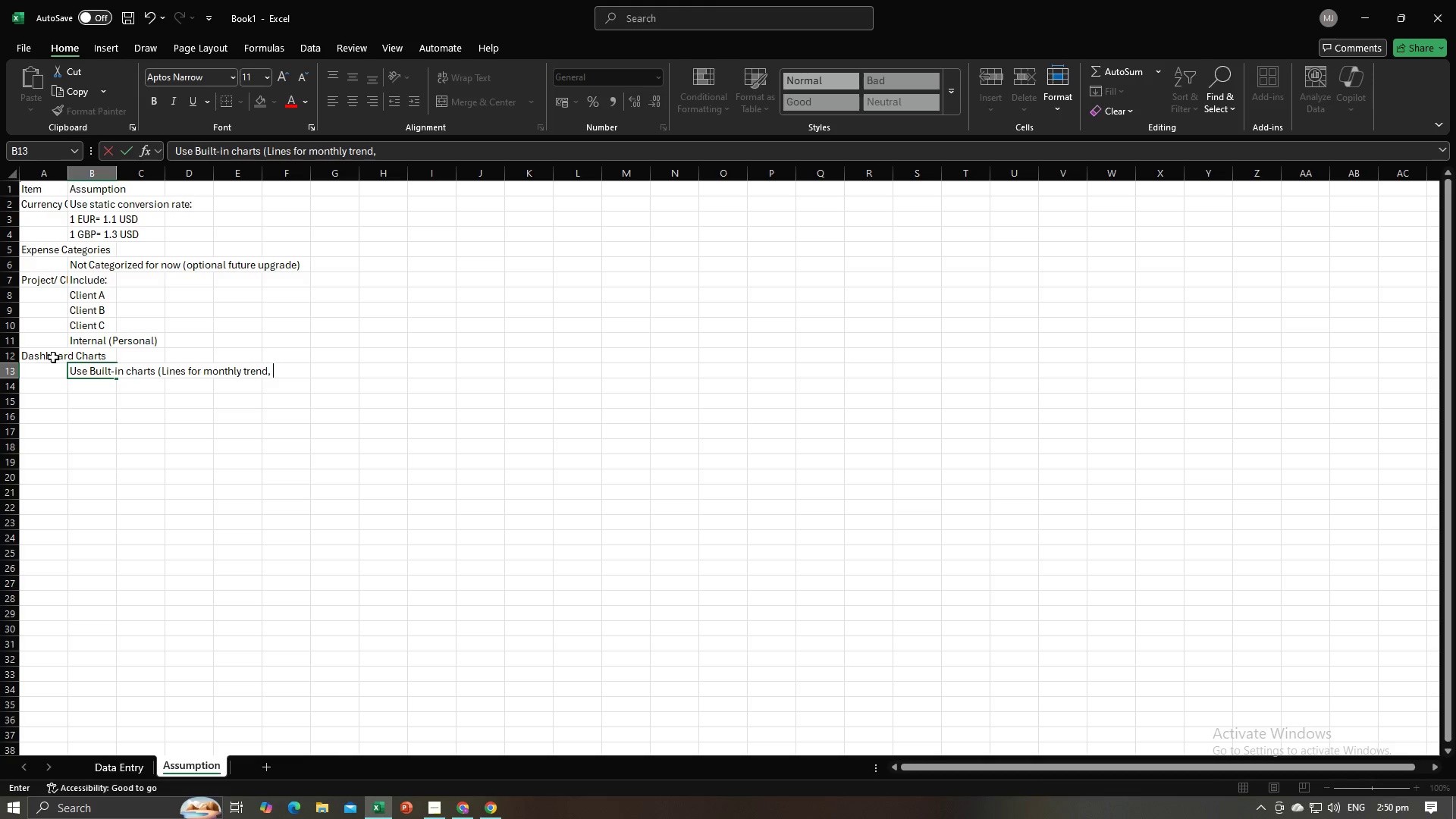 
key(Alt+Tab)
 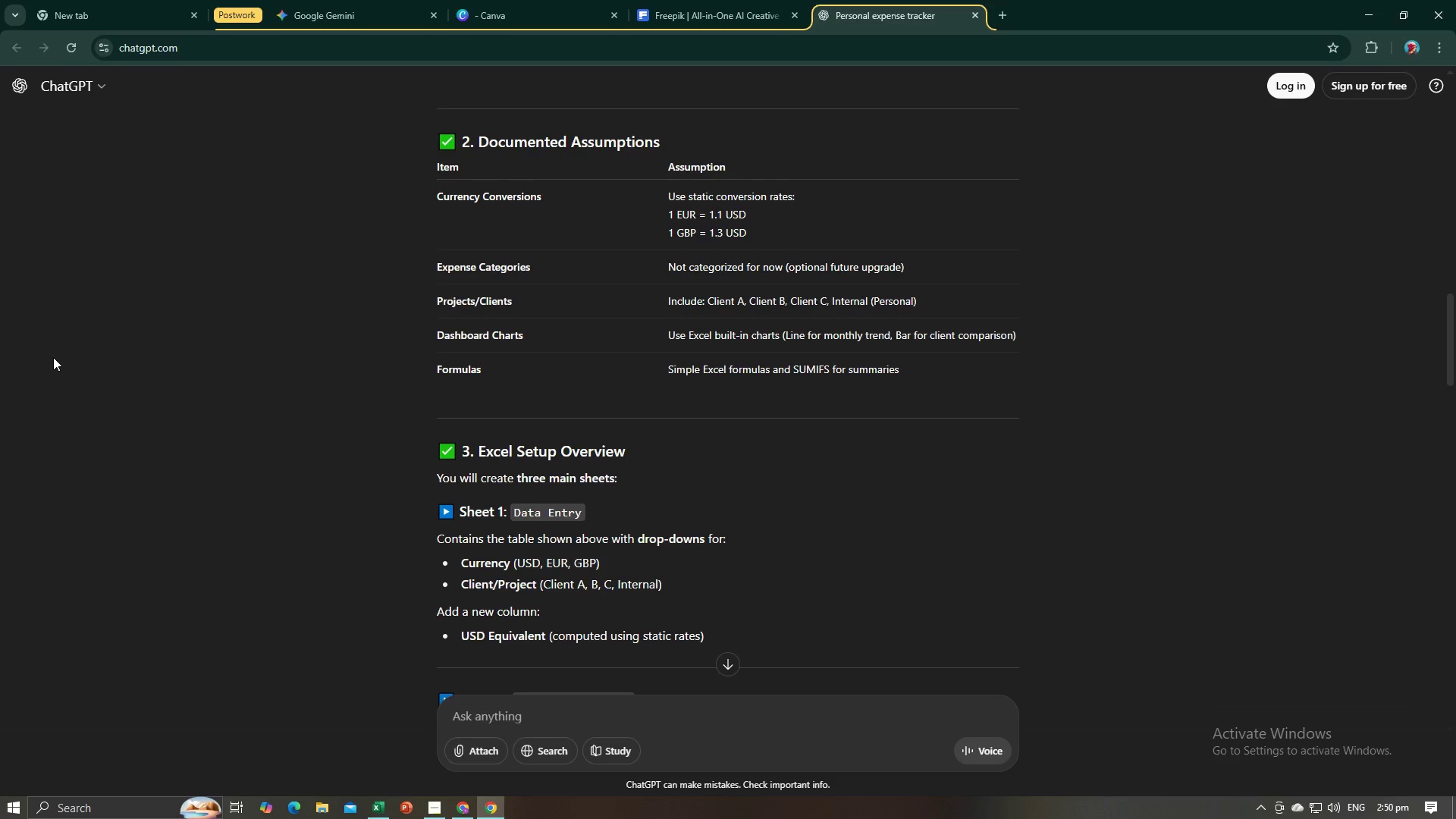 
key(Alt+AltLeft)
 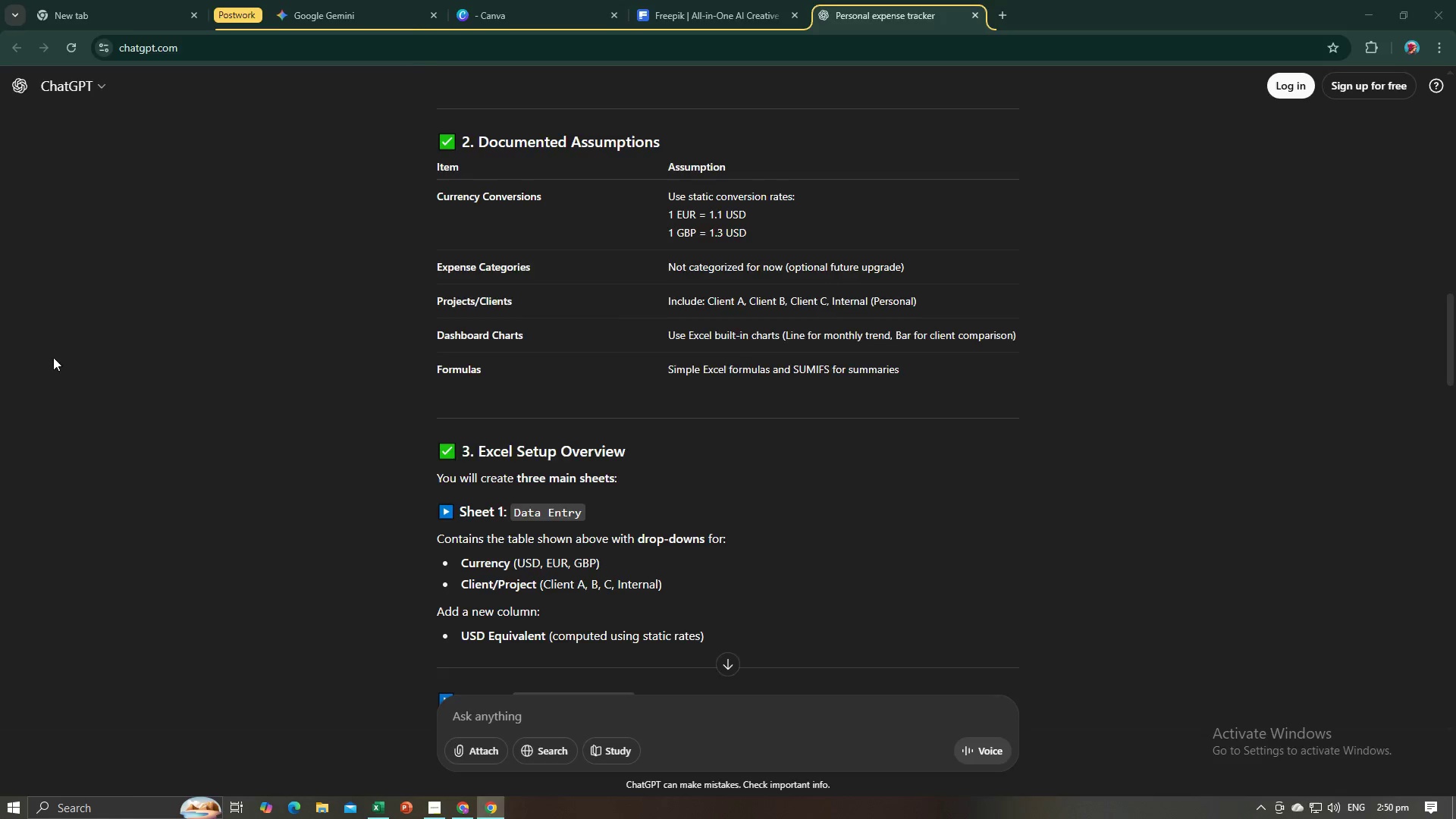 
key(Tab)
type(Bar )
 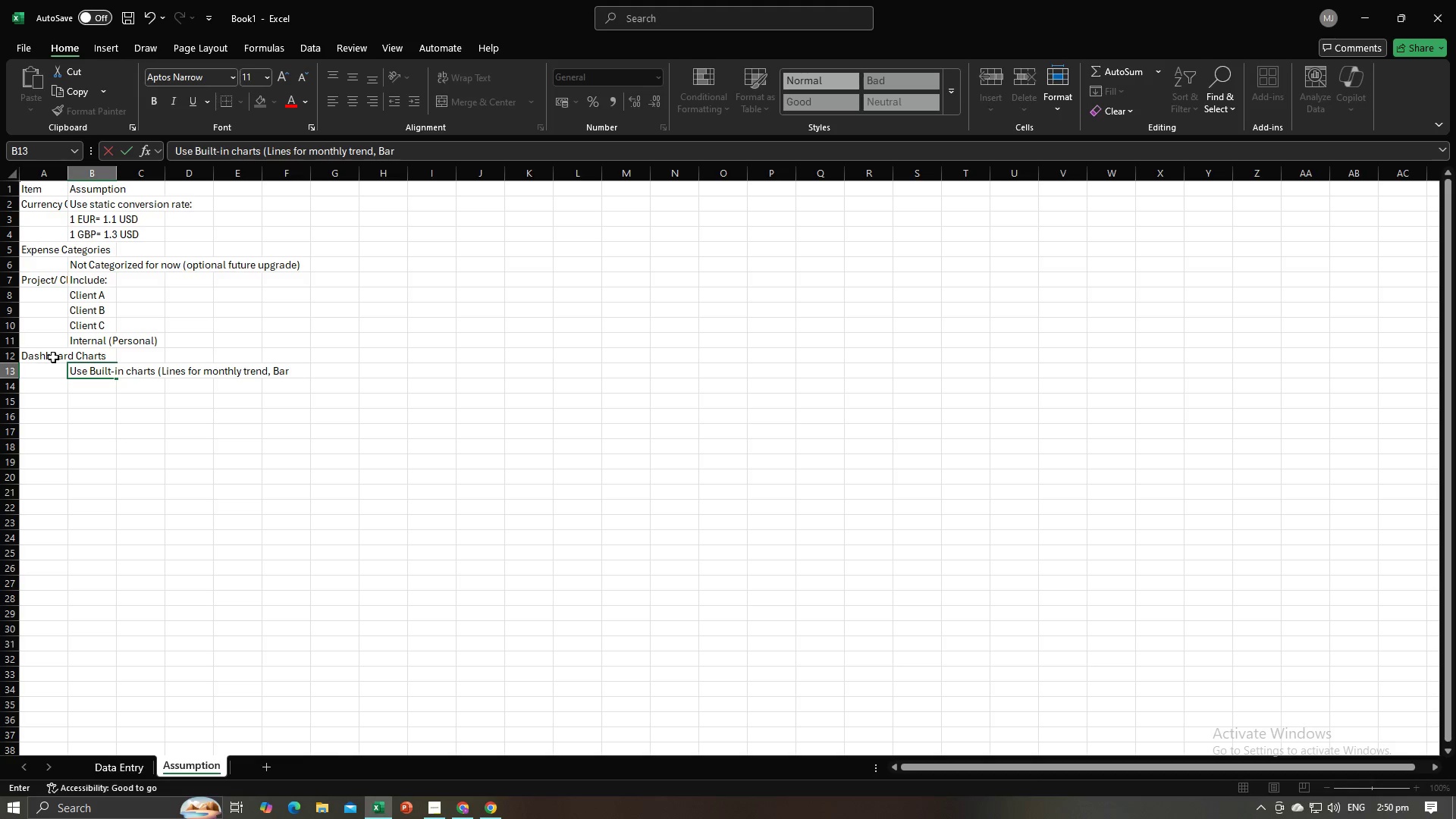 
key(Alt+AltLeft)
 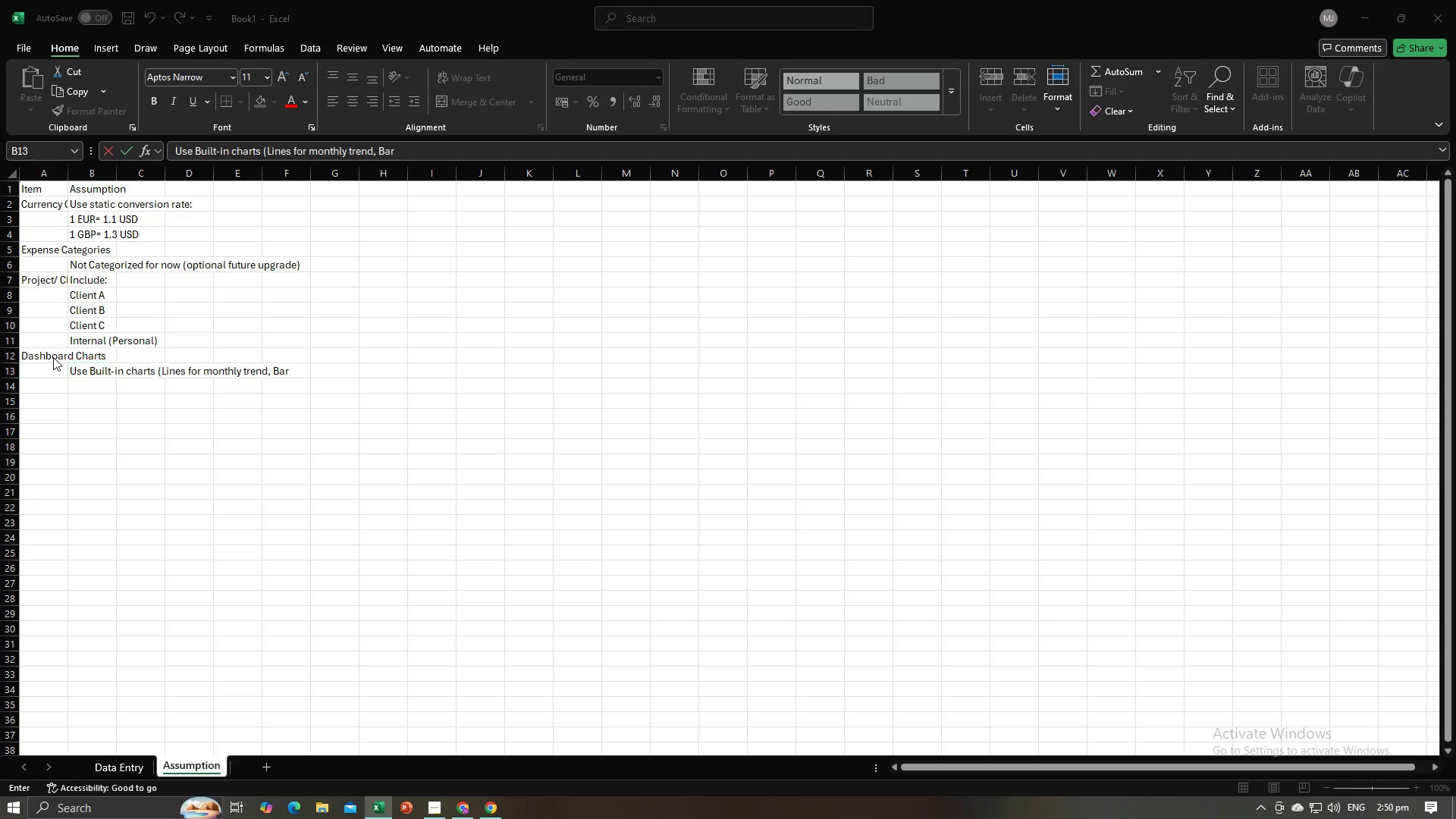 
key(Alt+Tab)
 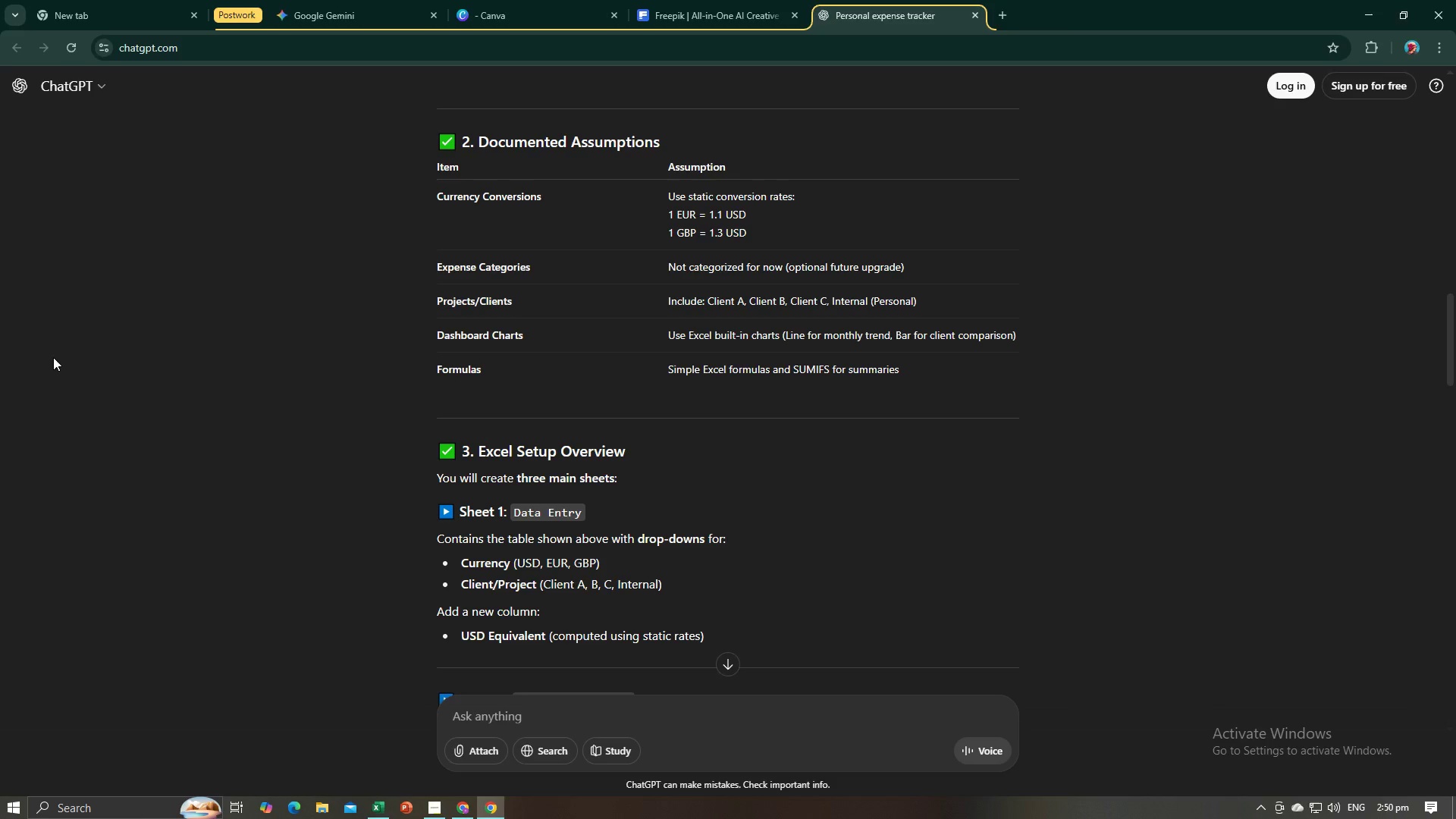 
key(Alt+AltLeft)
 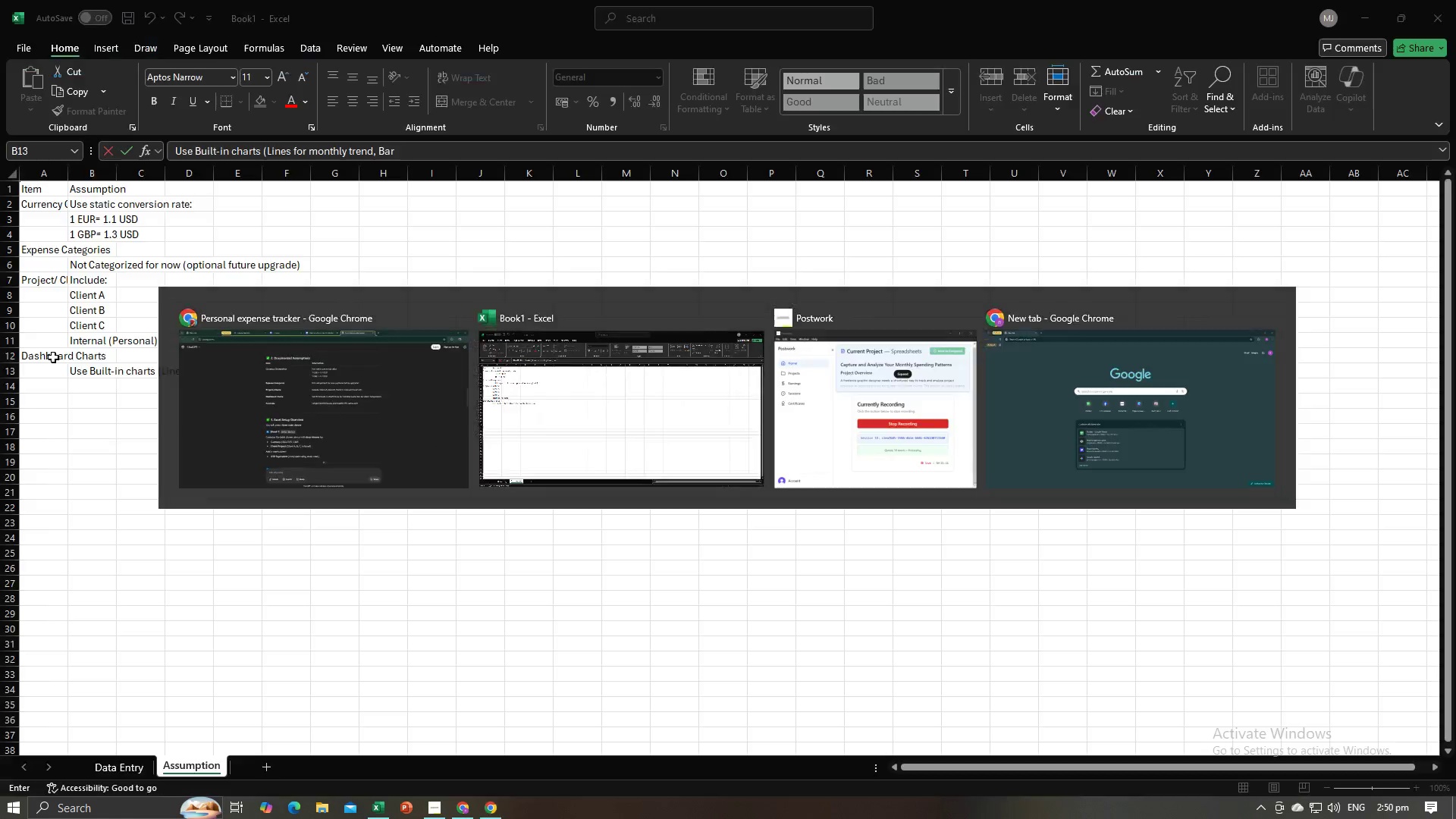 
key(Tab)
type(for cient)
 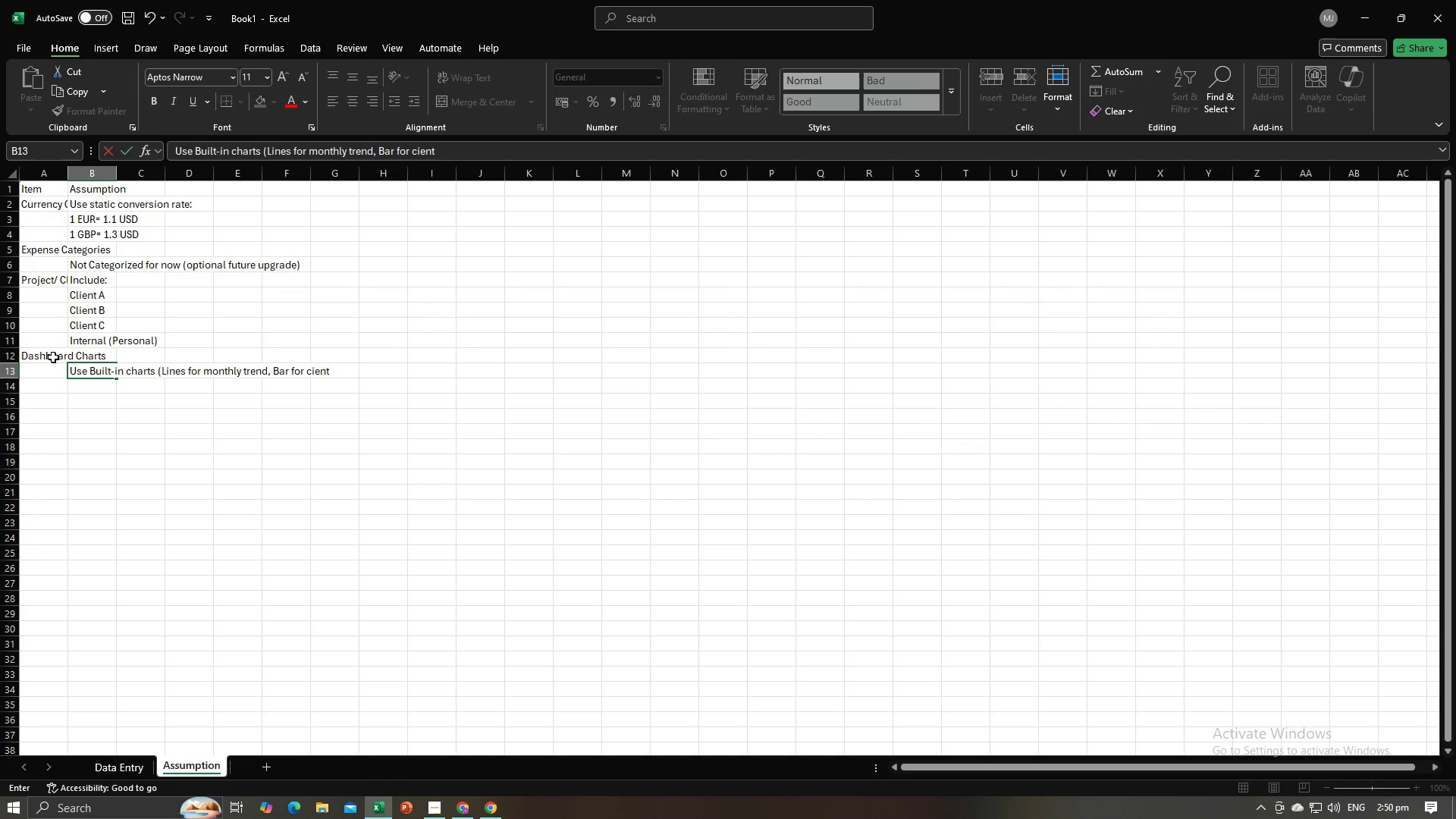 
key(ArrowLeft)
 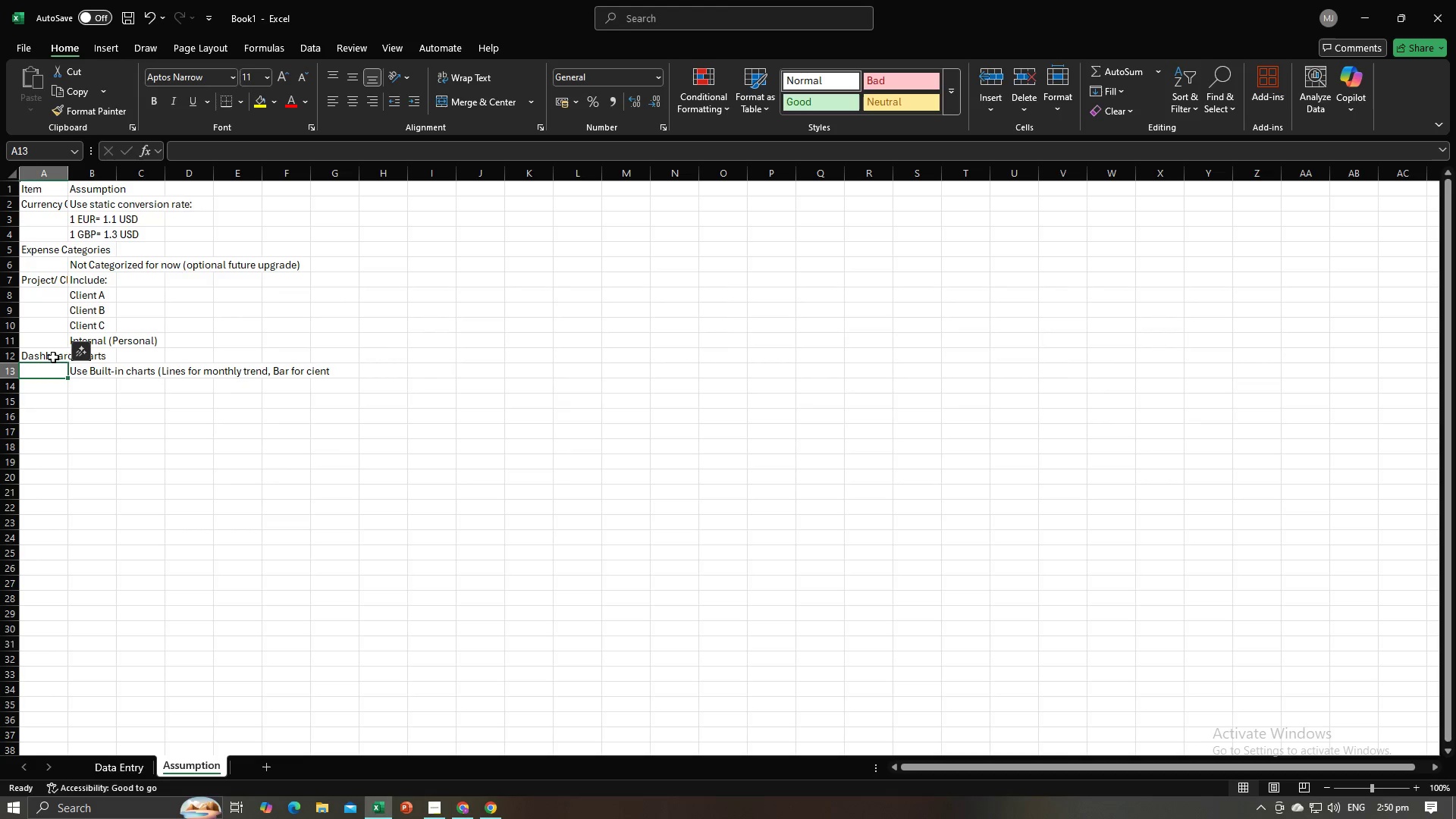 
key(ArrowLeft)
 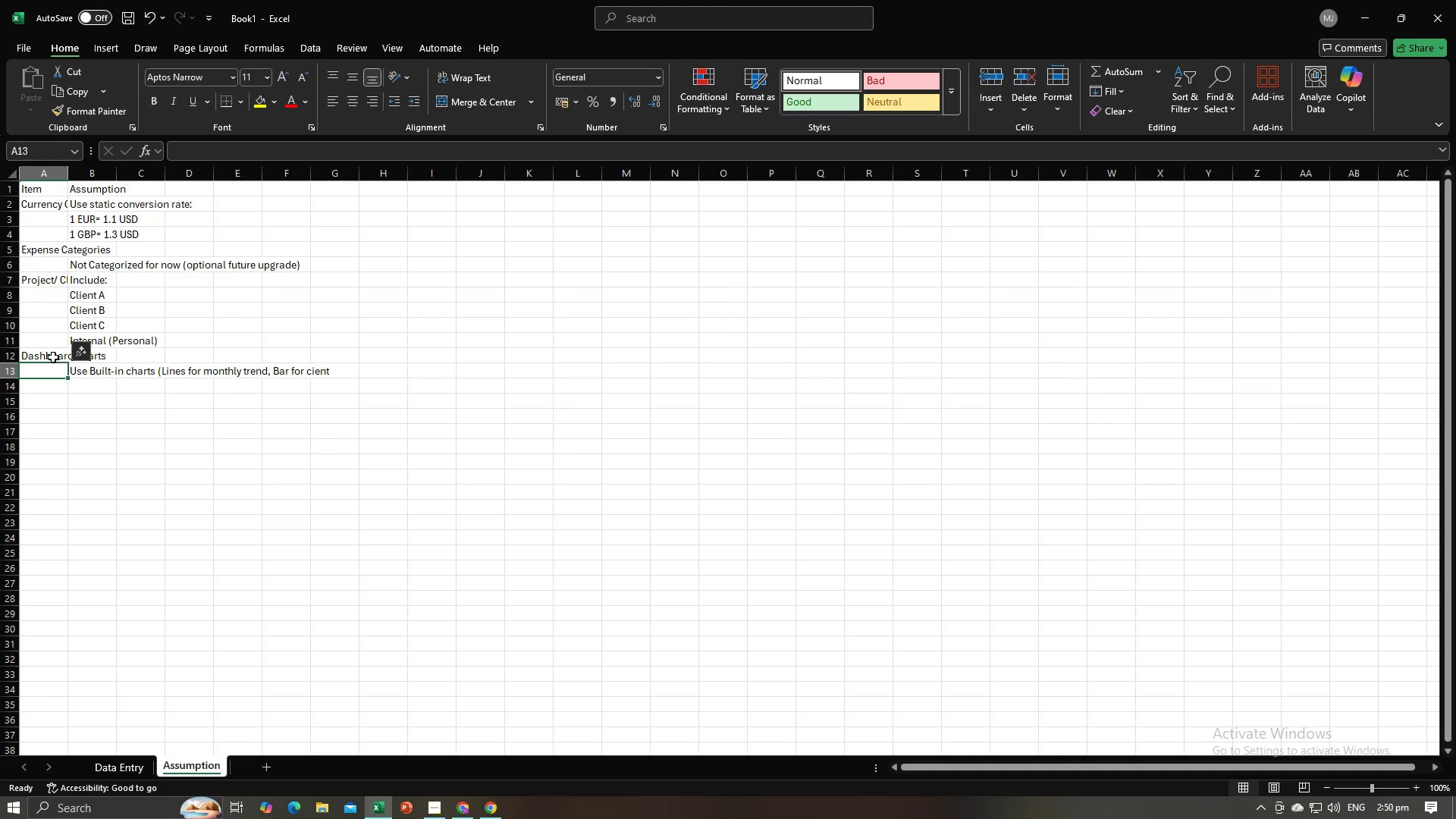 
key(ArrowLeft)
 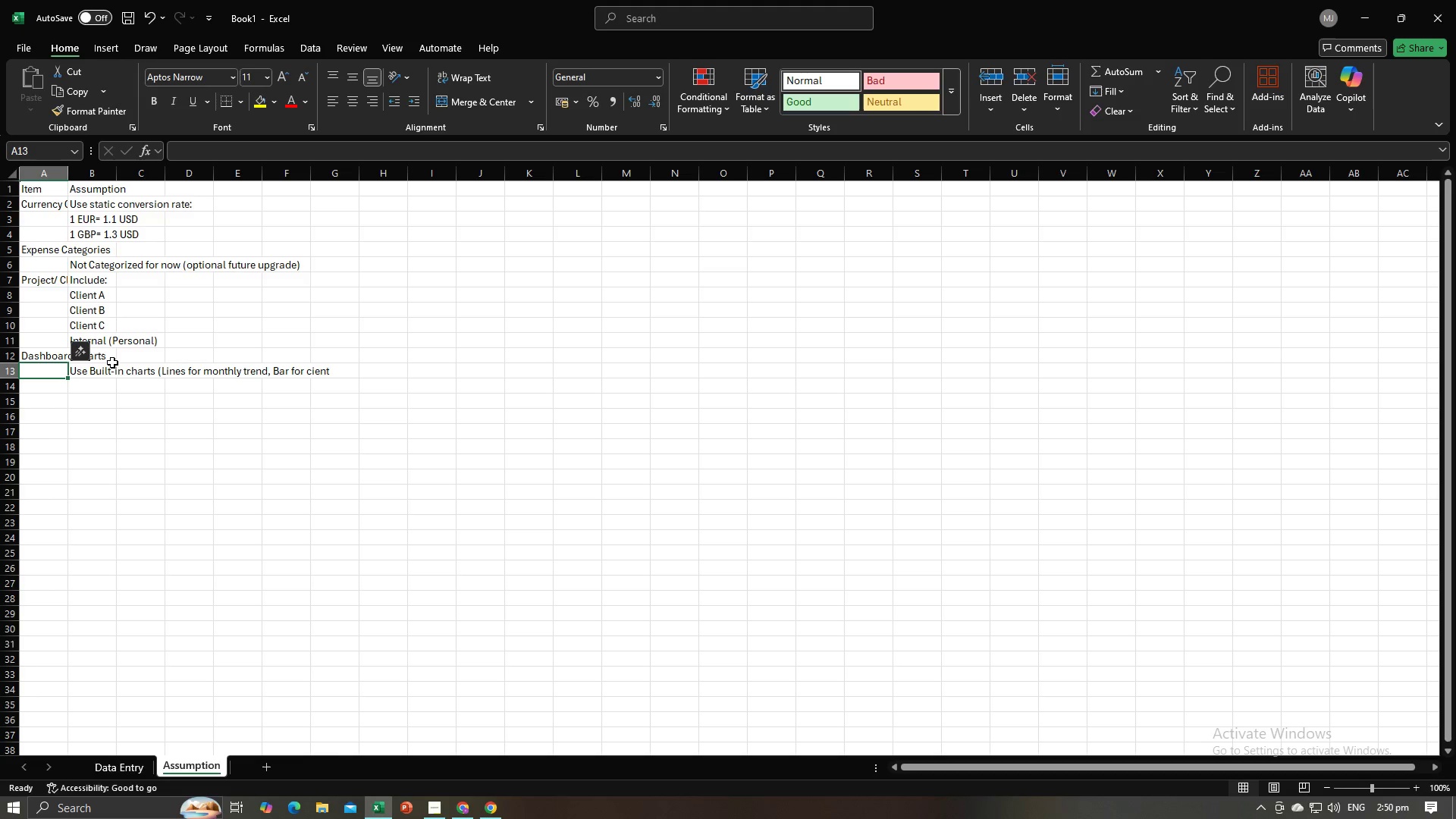 
left_click([107, 369])
 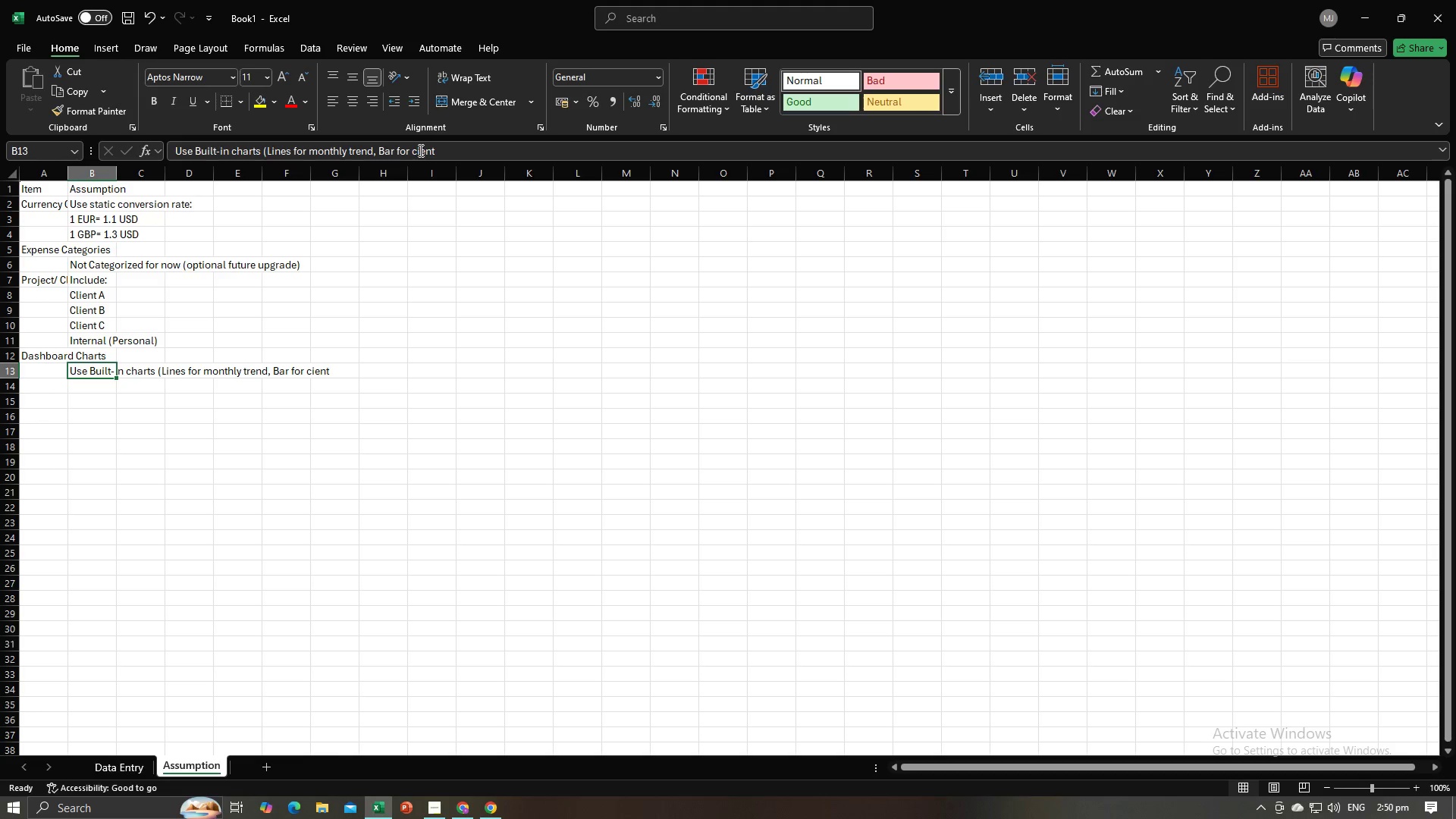 
left_click([418, 150])
 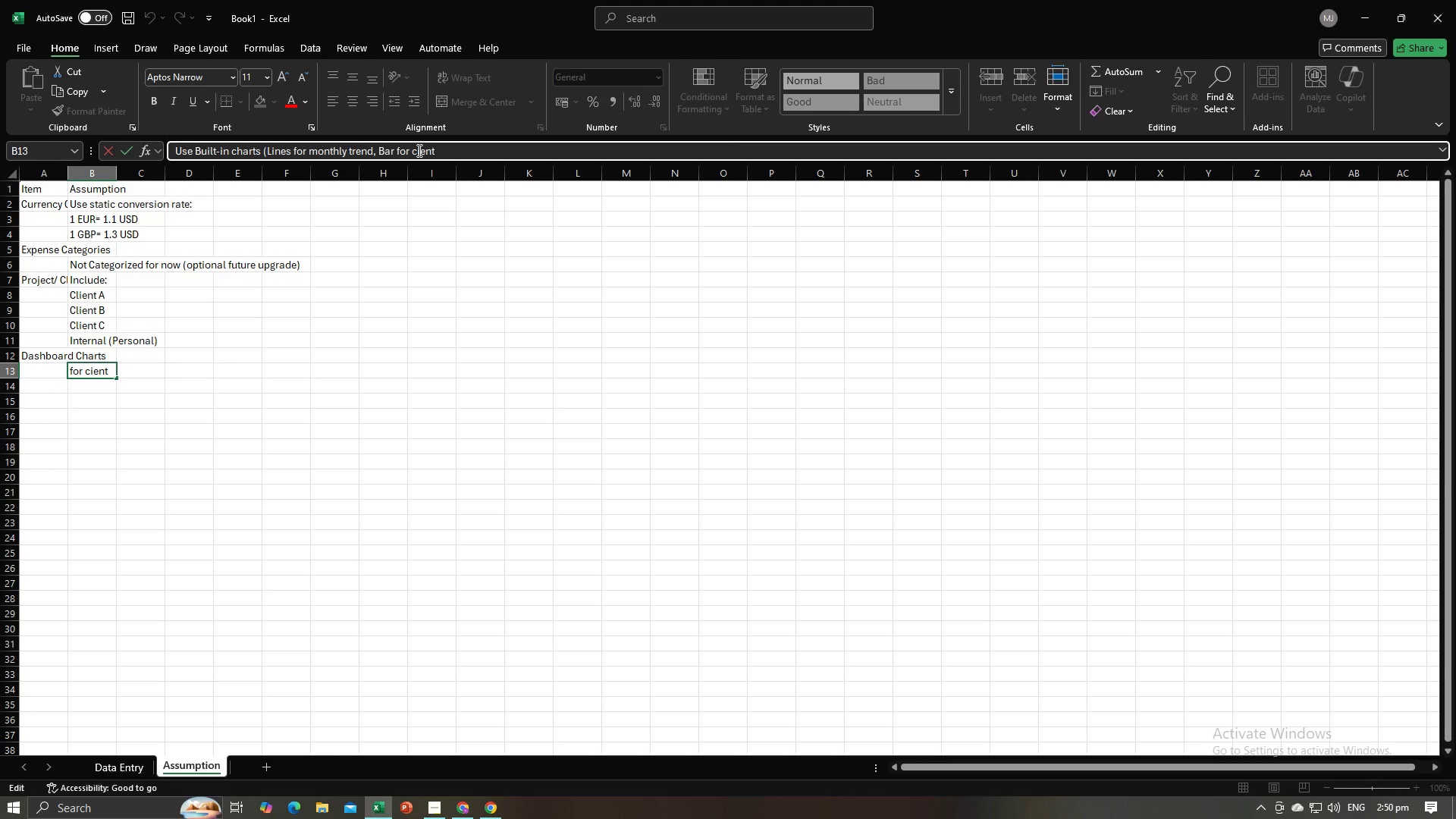 
key(L)
 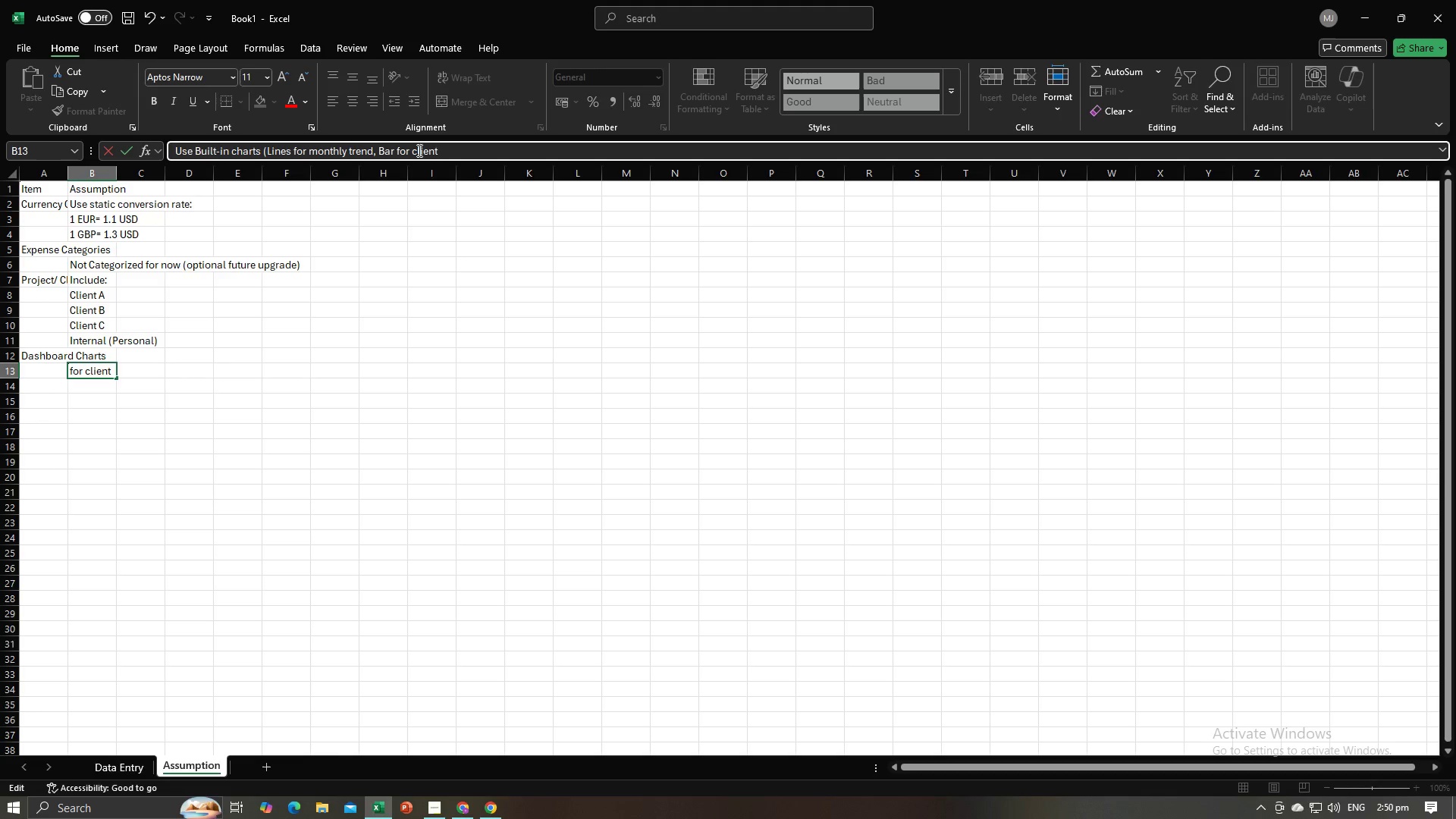 
key(ArrowRight)
 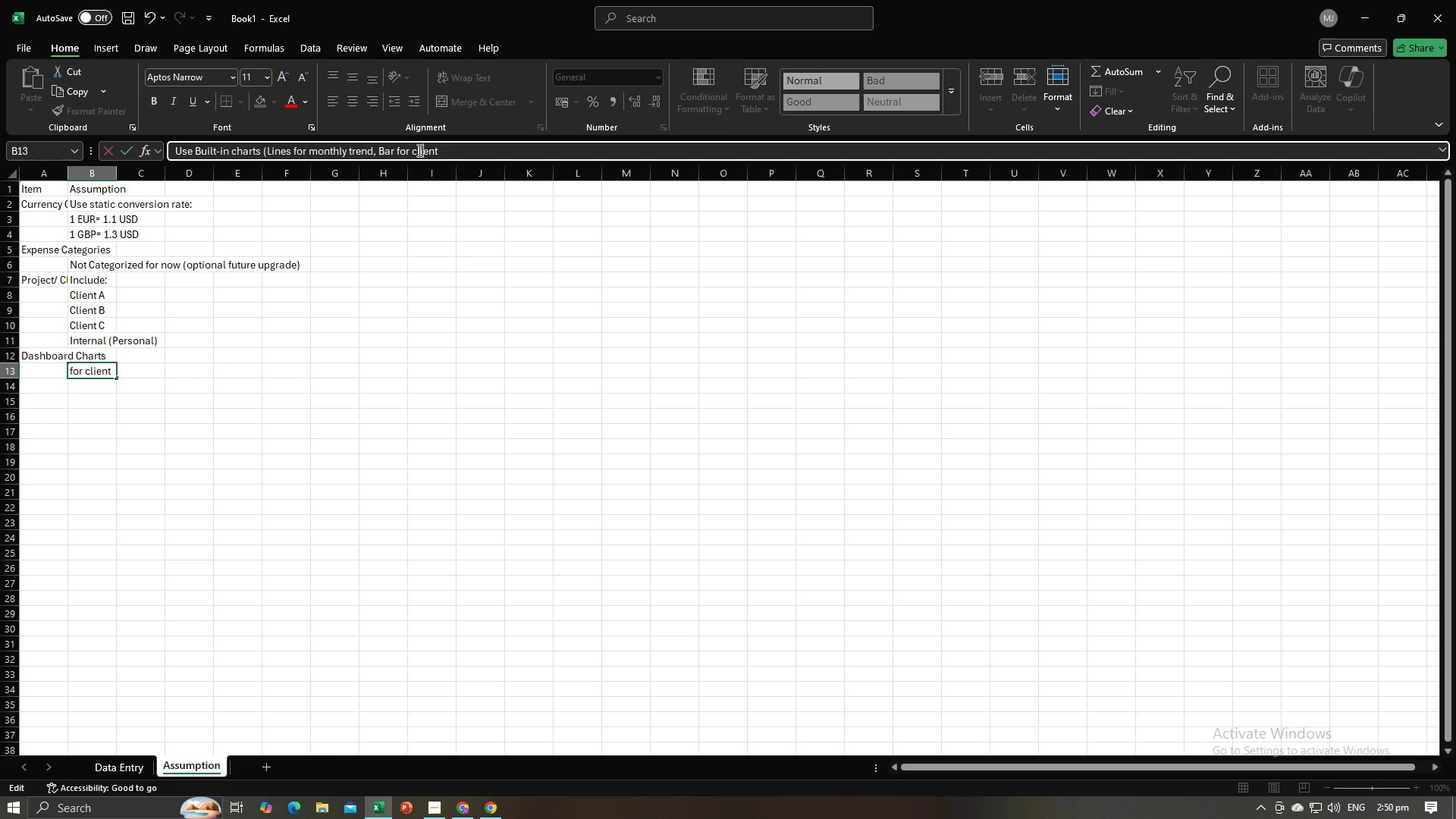 
key(ArrowRight)
 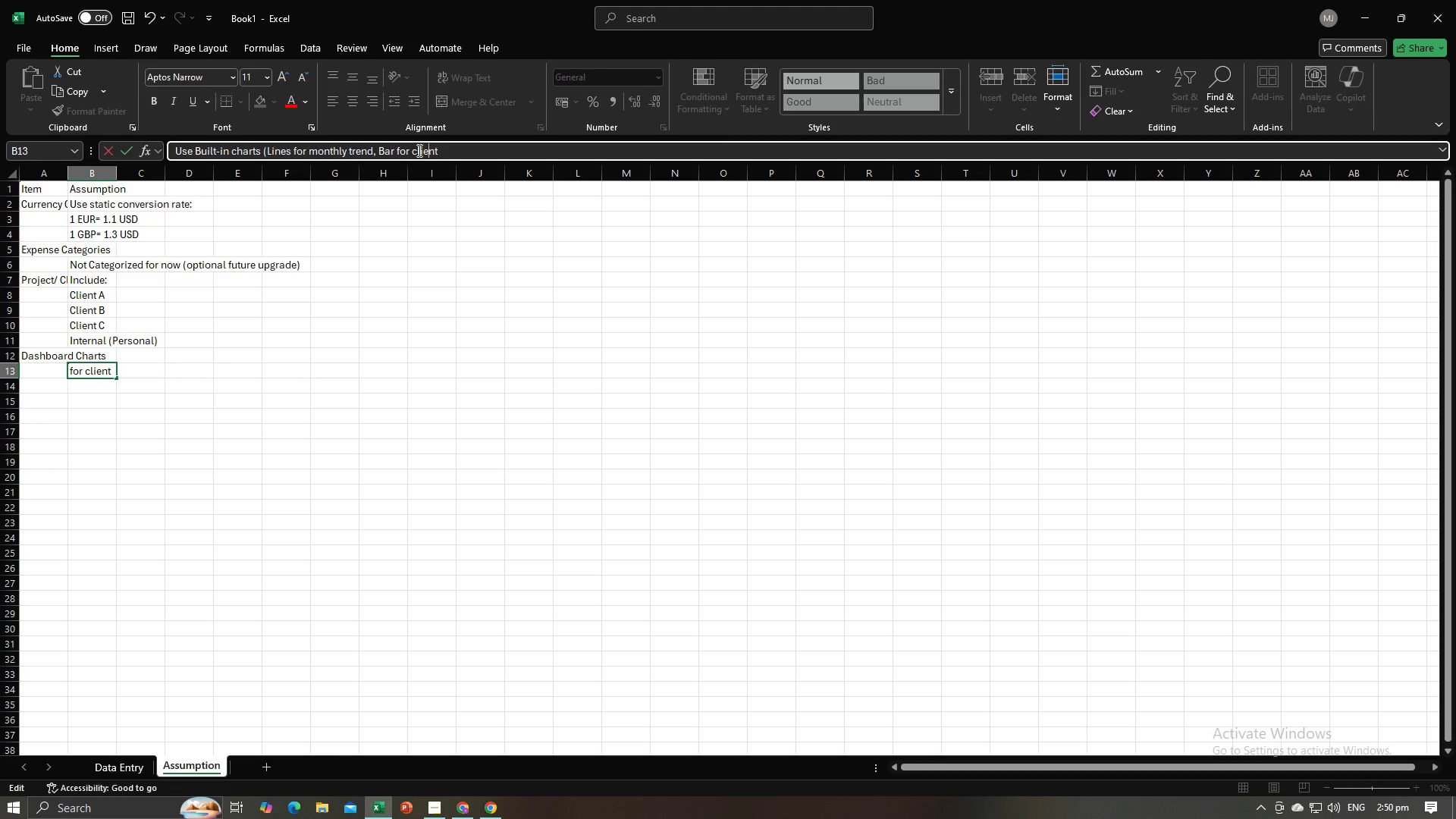 
key(ArrowRight)
 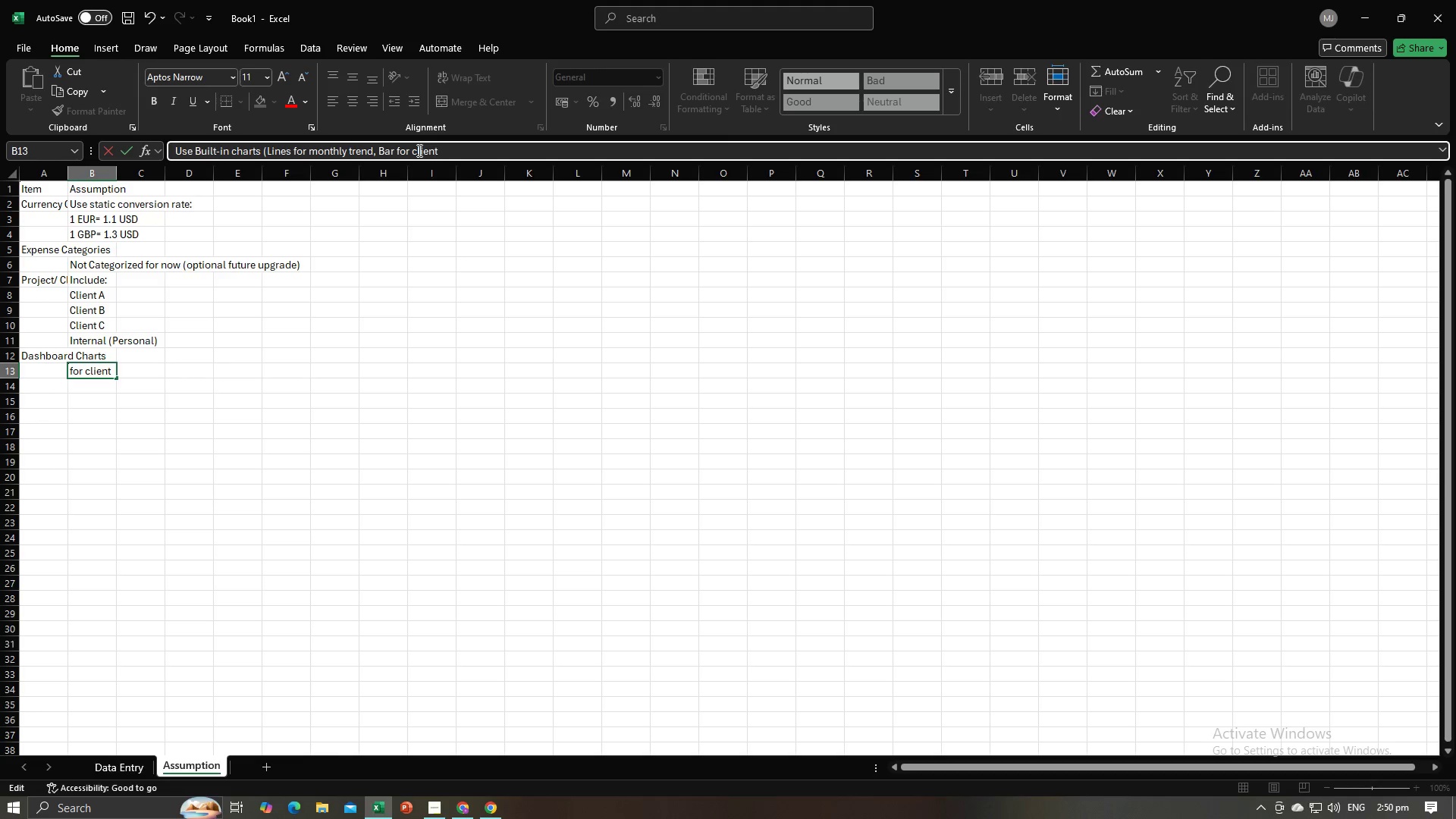 
key(ArrowRight)
 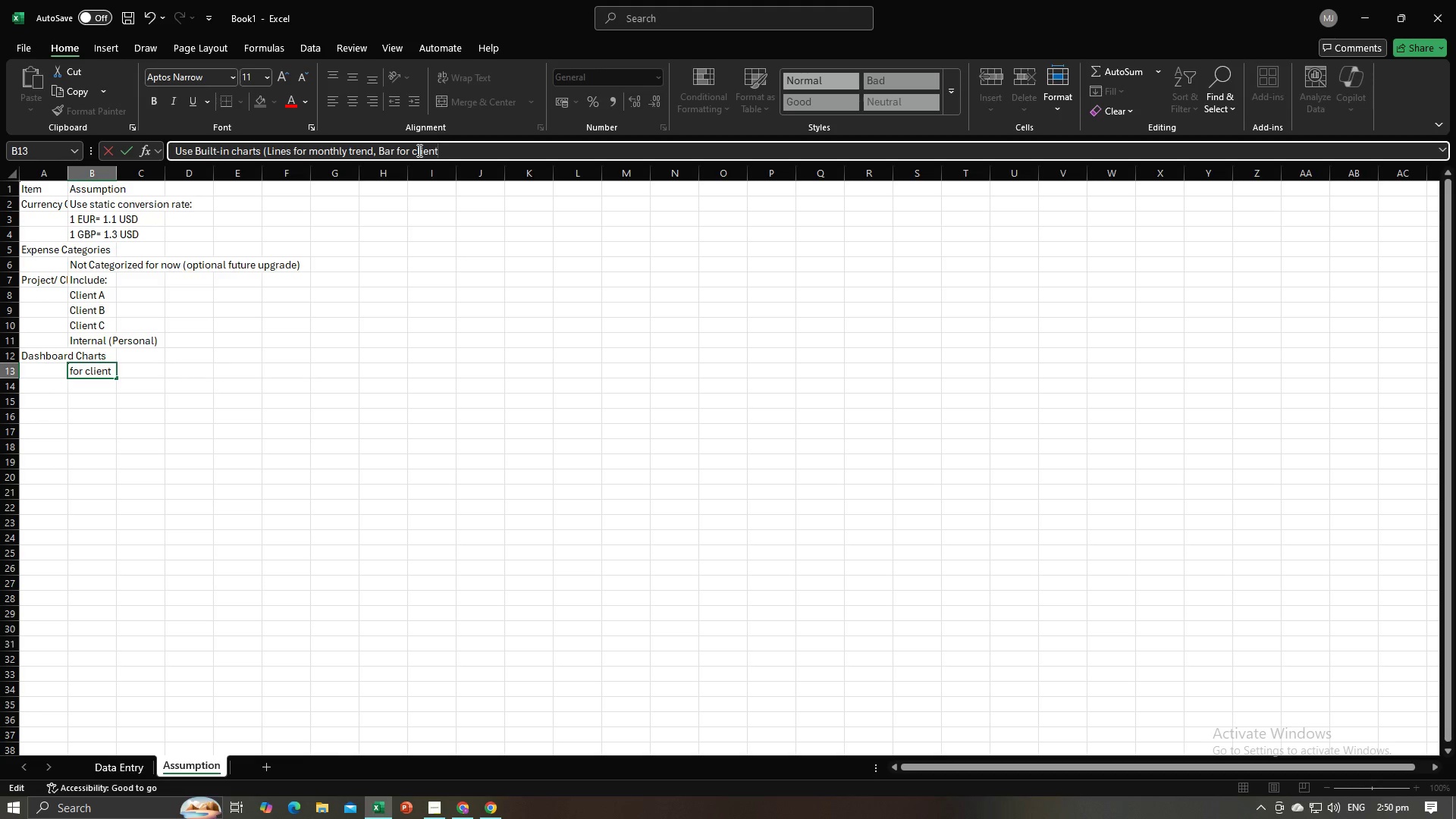 
key(Space)
 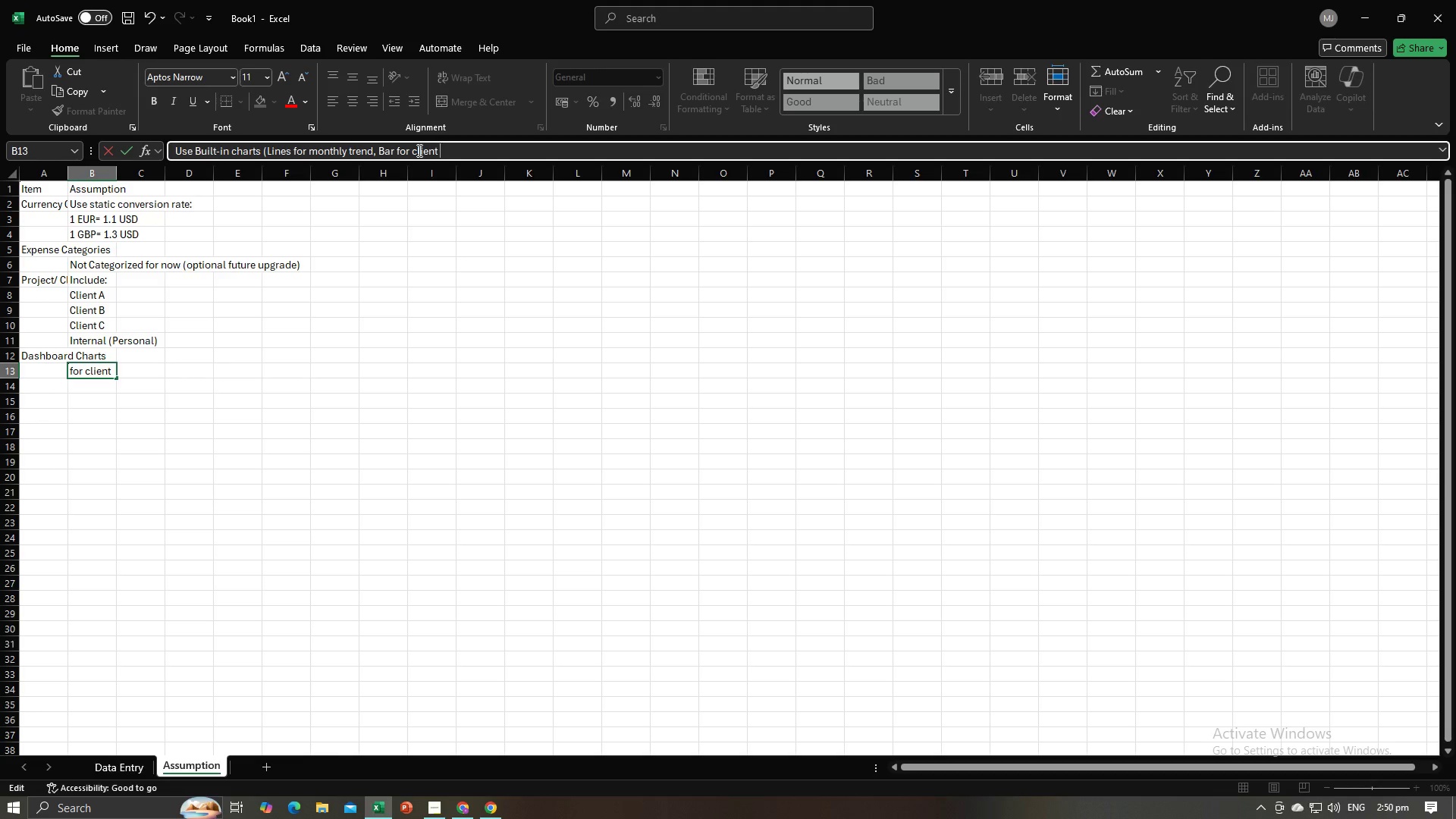 
key(Alt+AltLeft)
 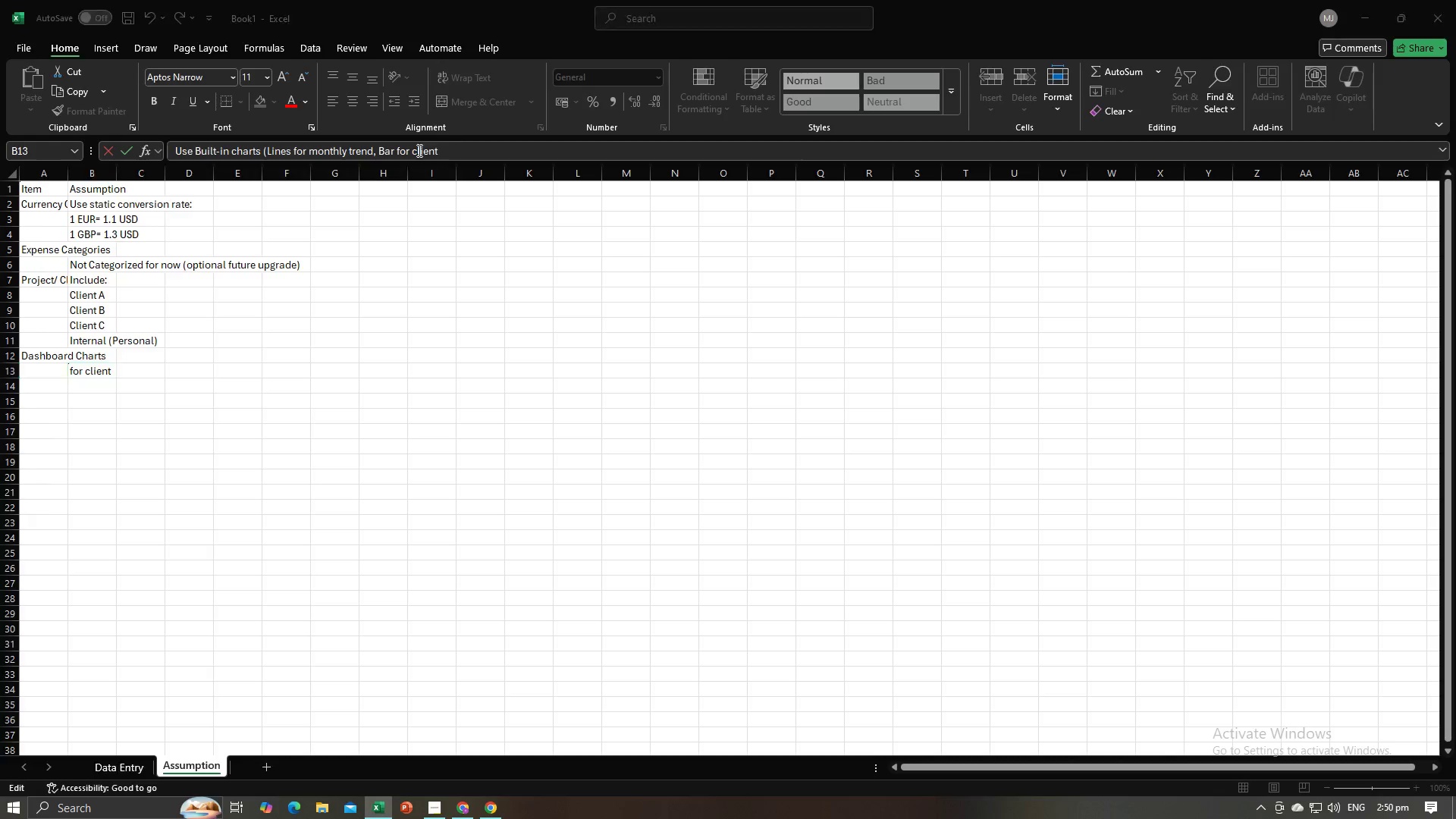 
key(Alt+Tab)
 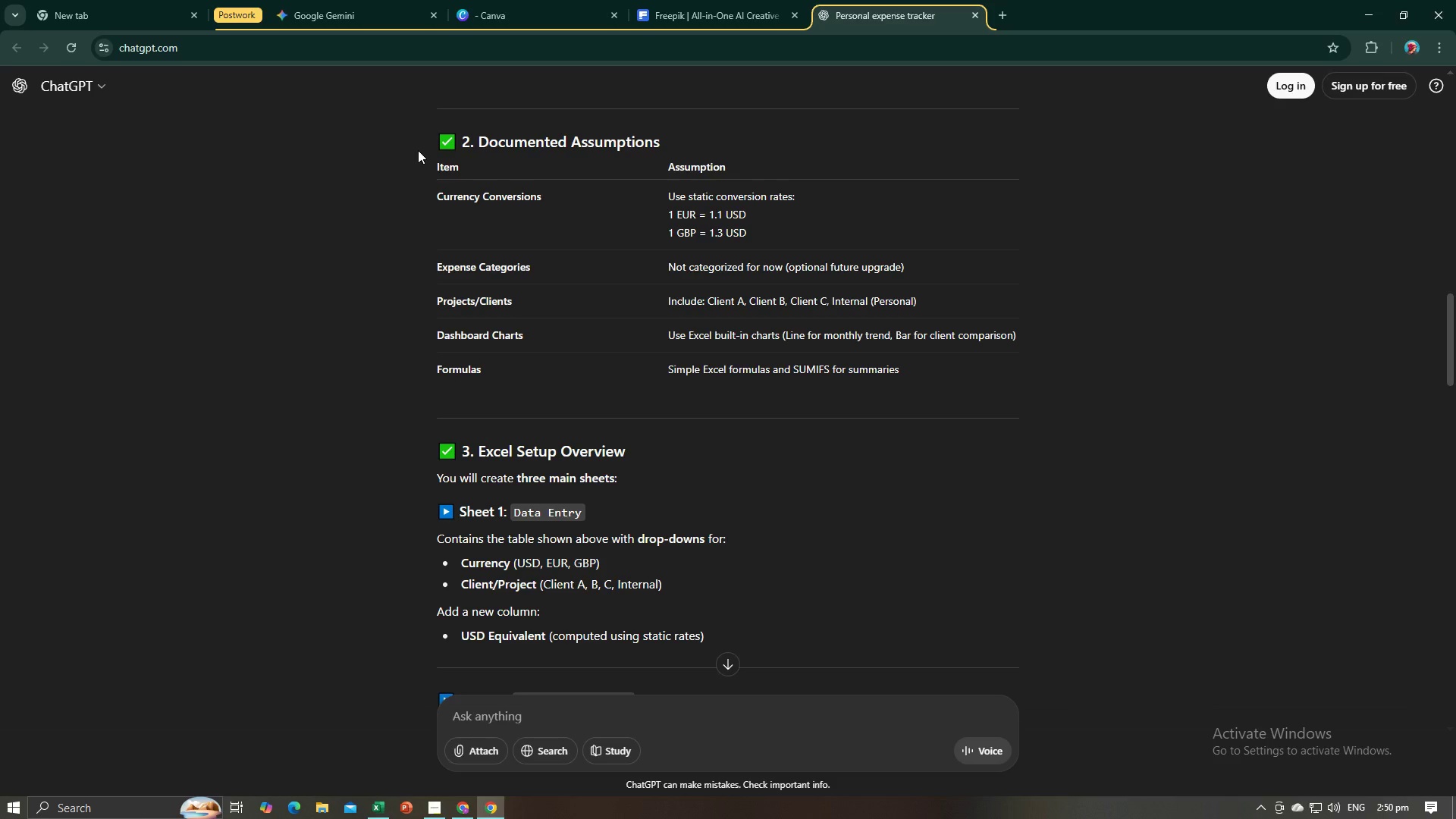 
key(Alt+AltLeft)
 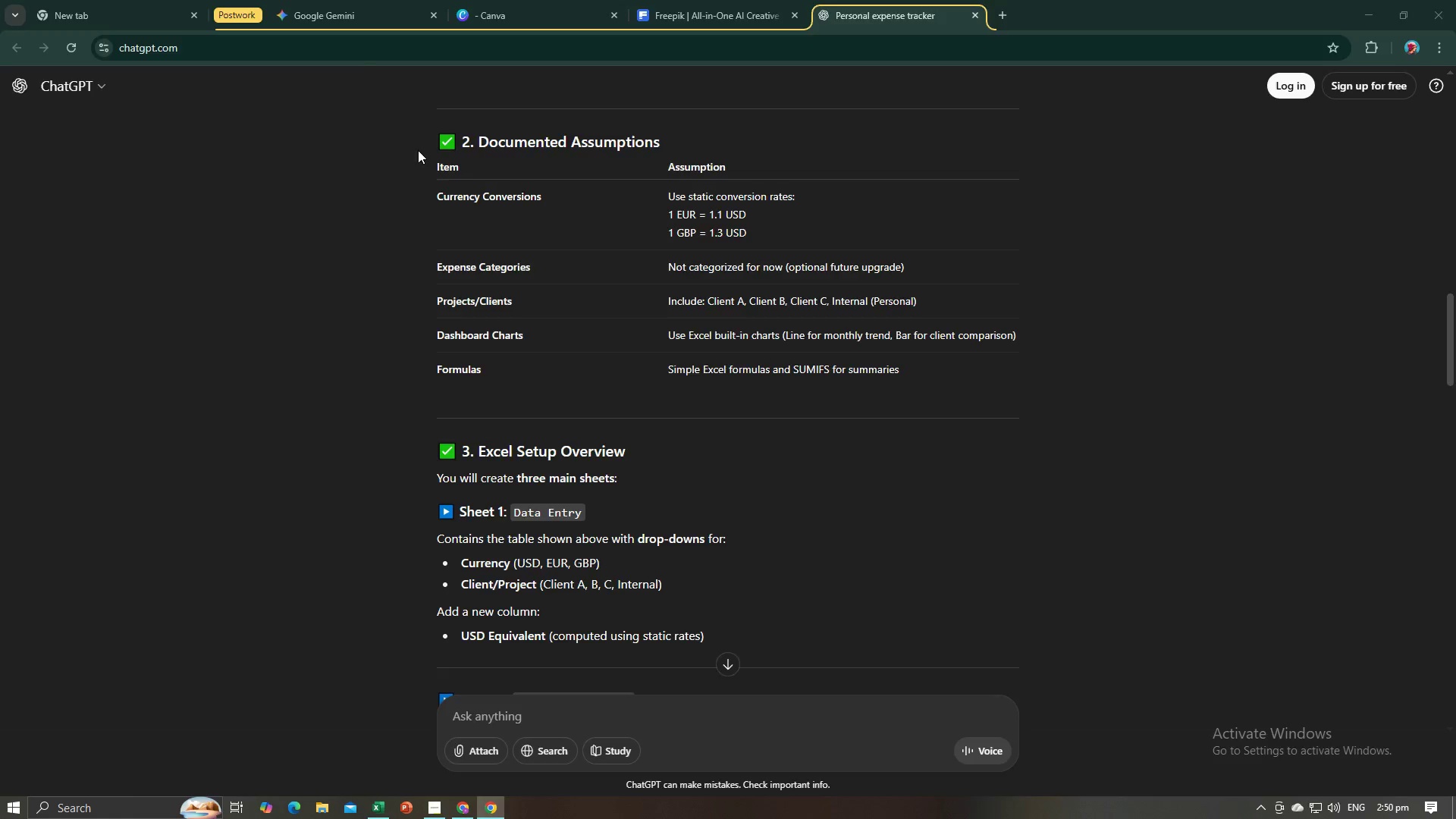 
key(Tab)
type(comparisp)
key(Backspace)
key(Backspace)
type(son))
 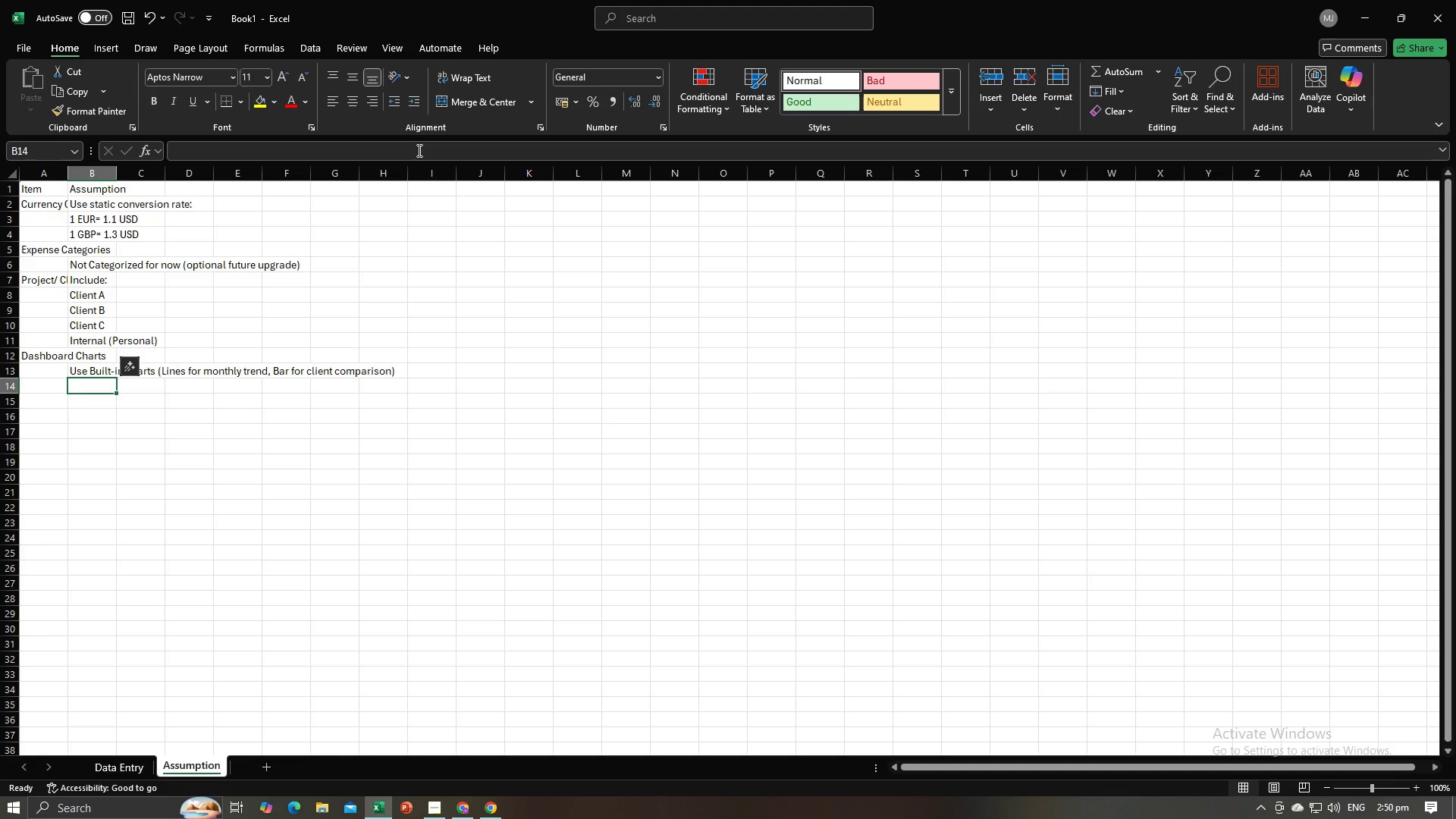 
 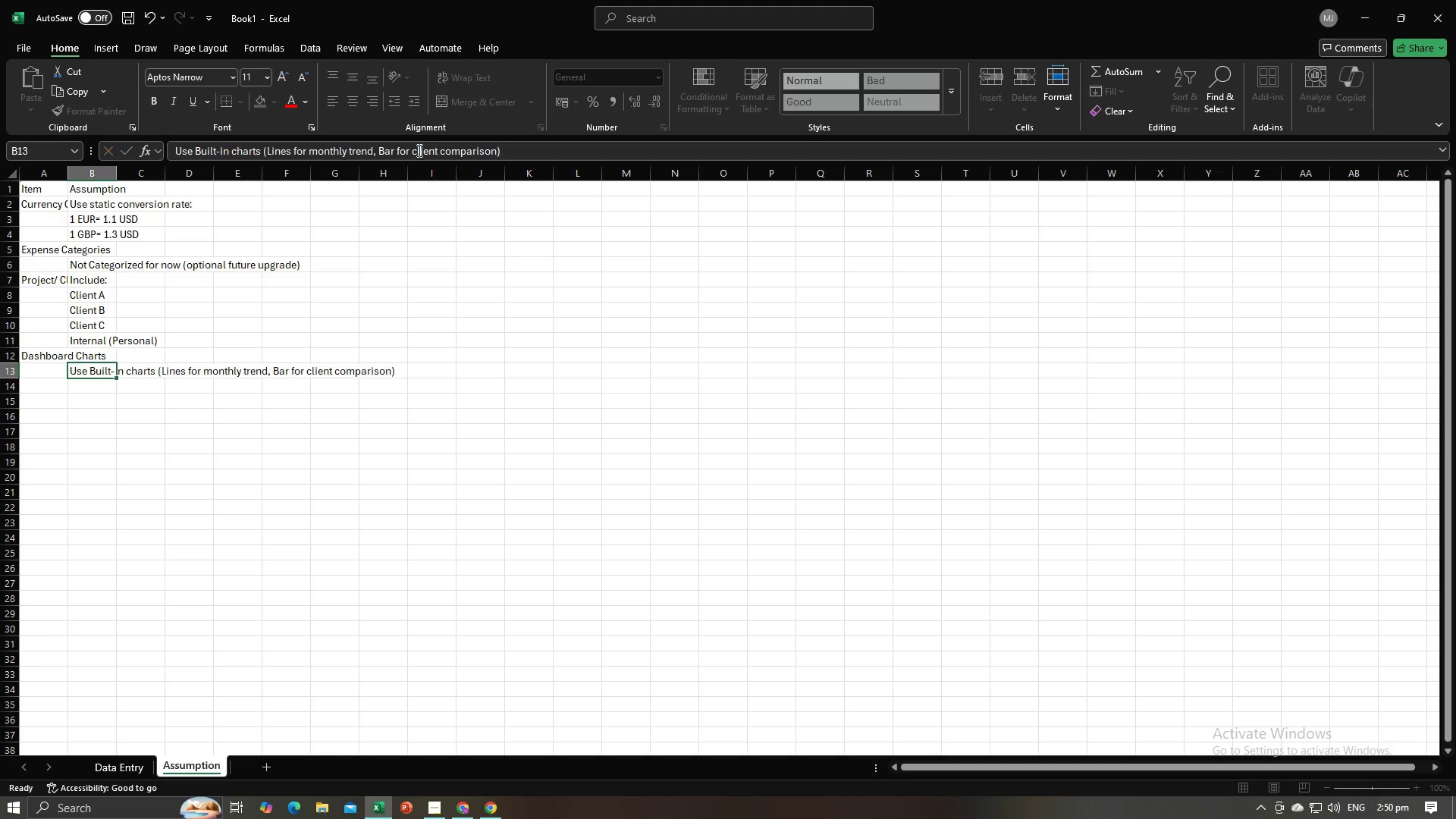 
key(Enter)
 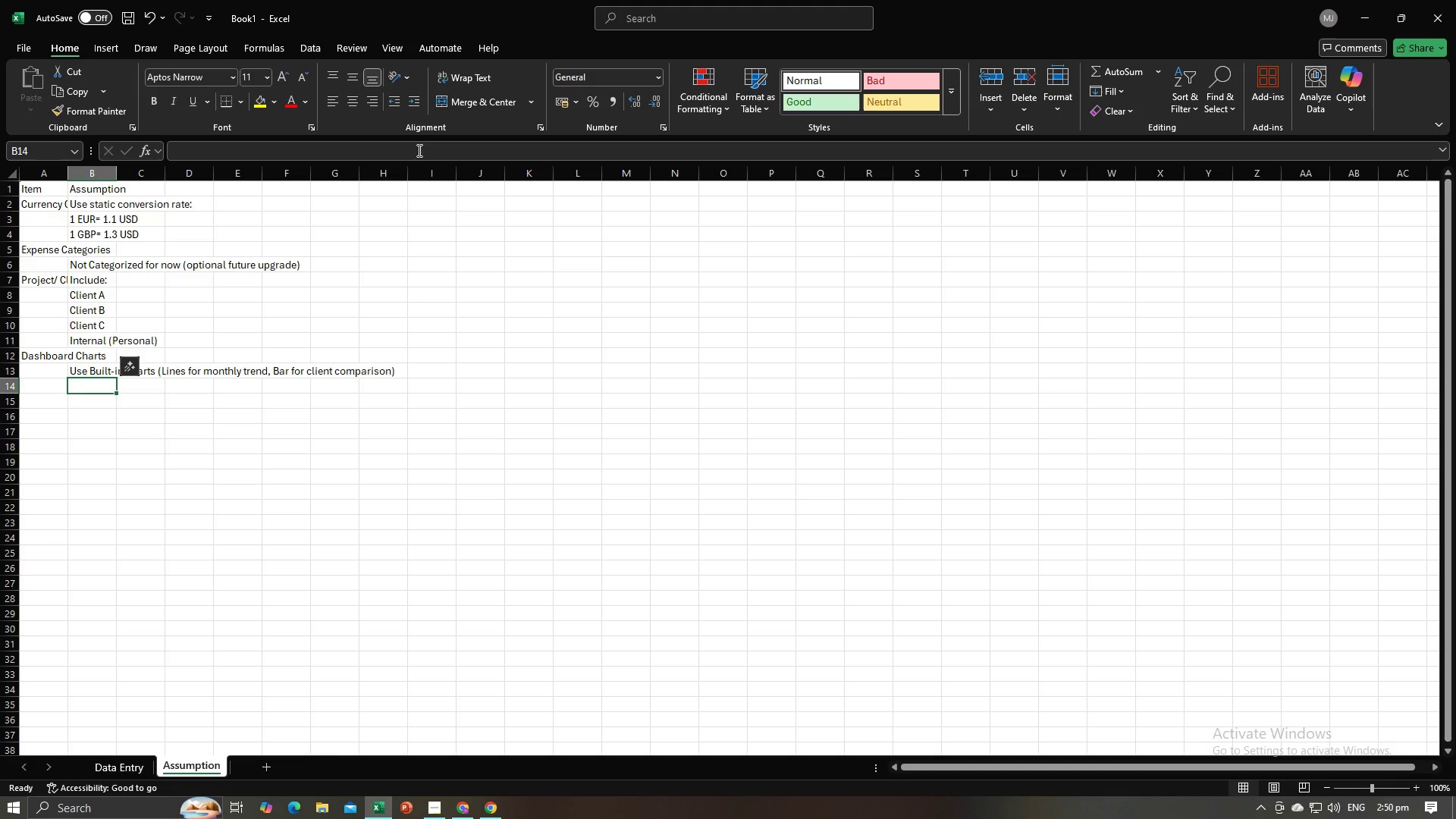 
key(Alt+AltLeft)
 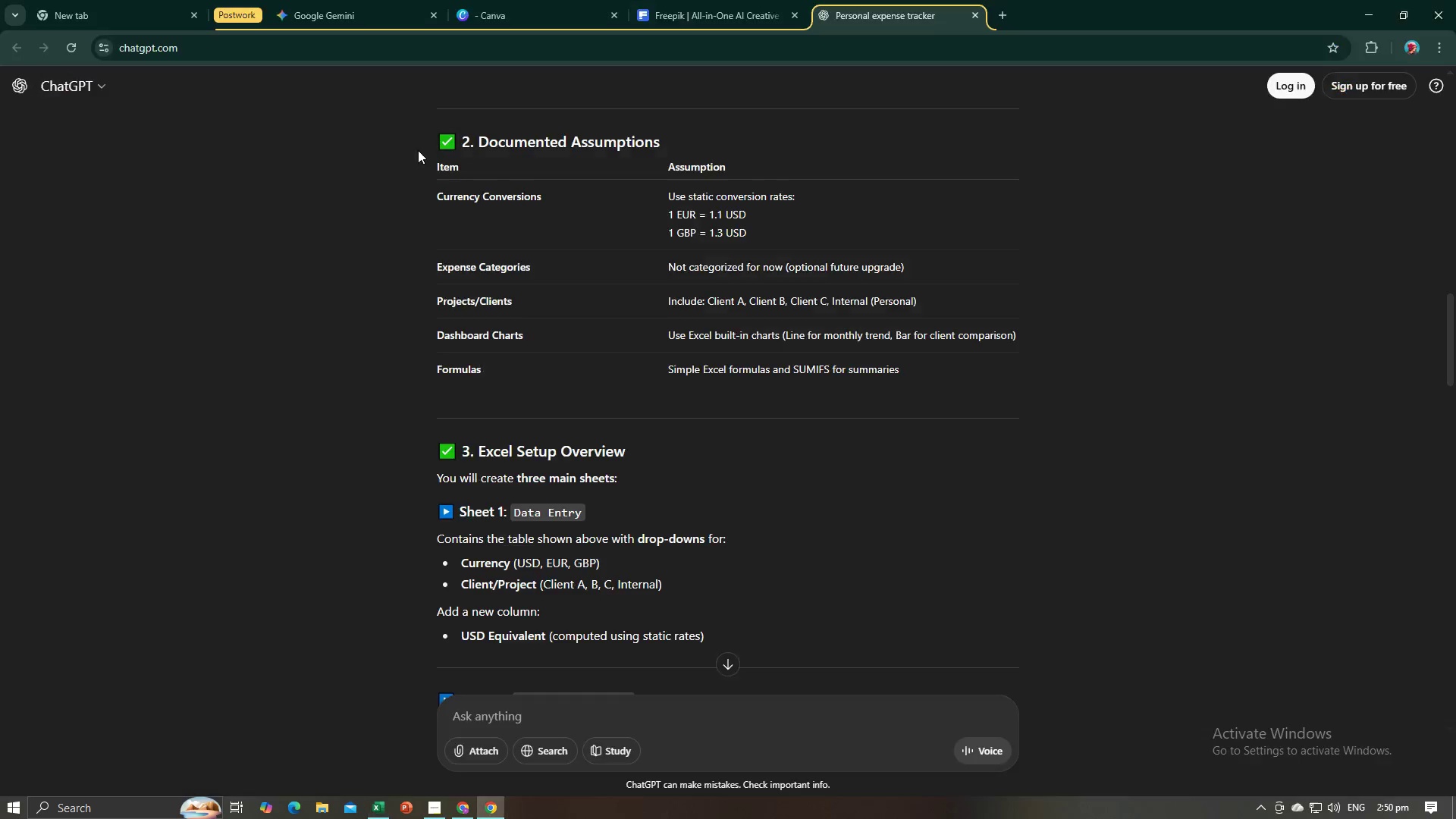 
key(Alt+Tab)
 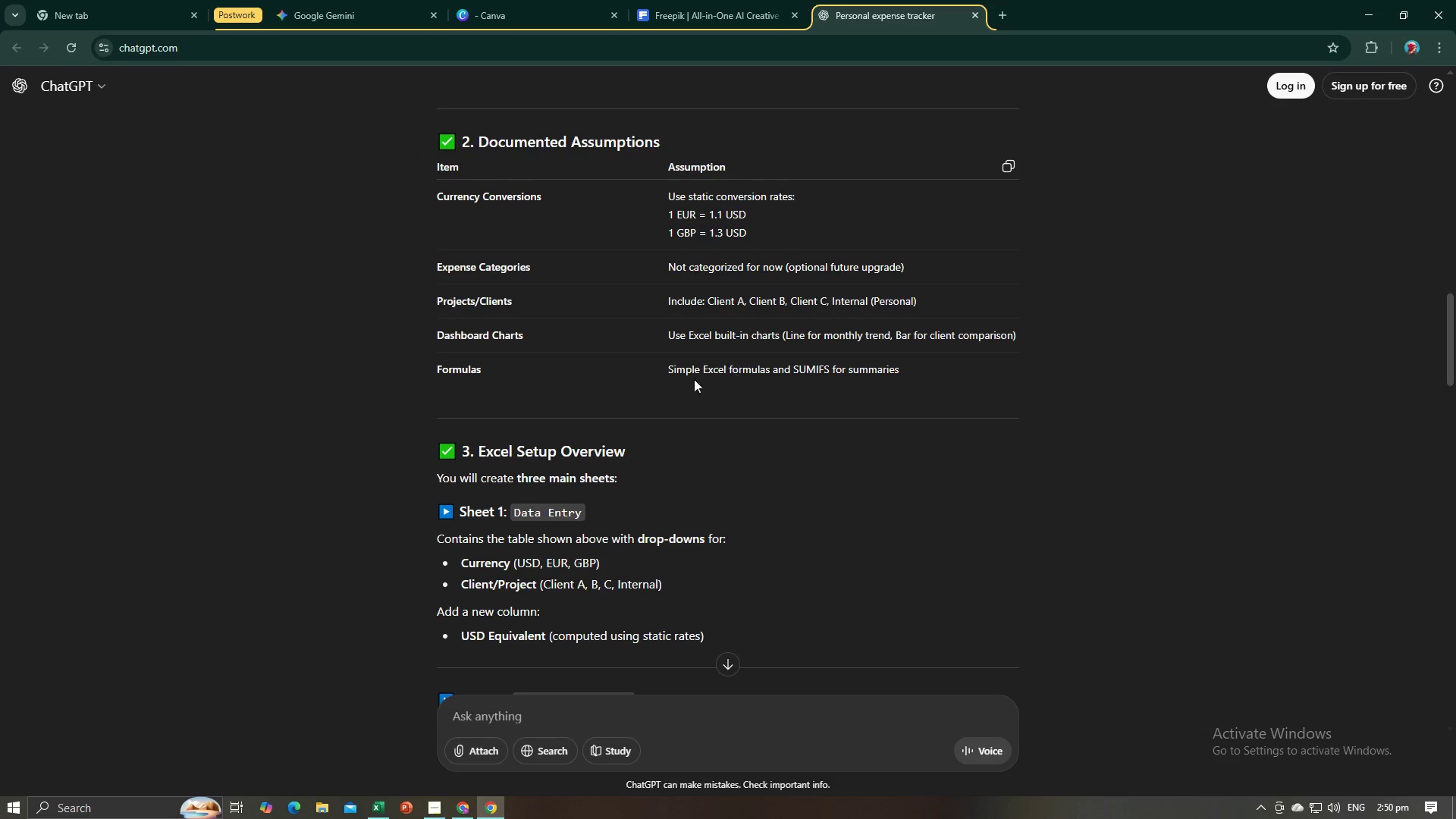 
key(Alt+AltLeft)
 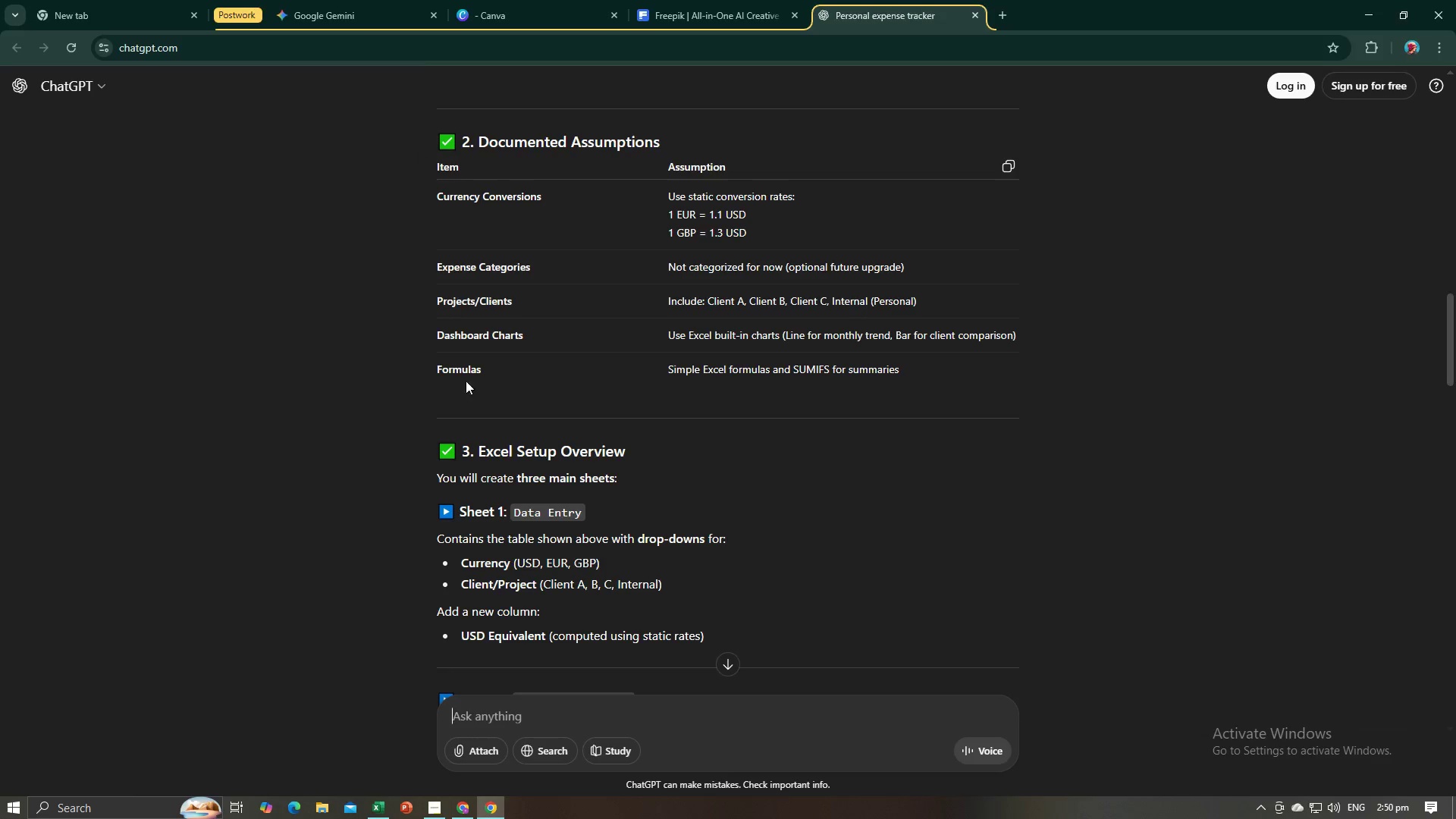 
key(Alt+Tab)
 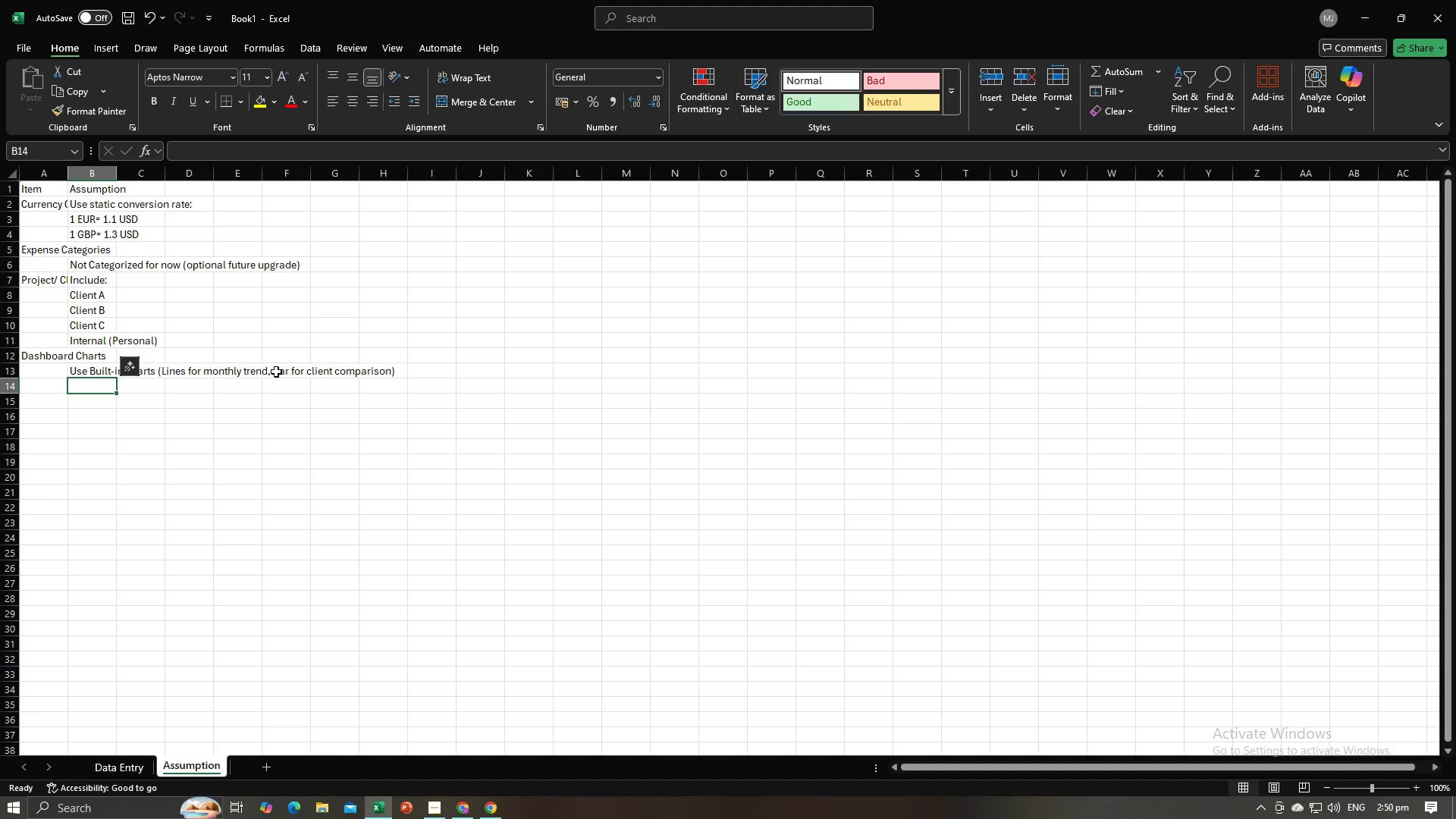 
key(ArrowLeft)
 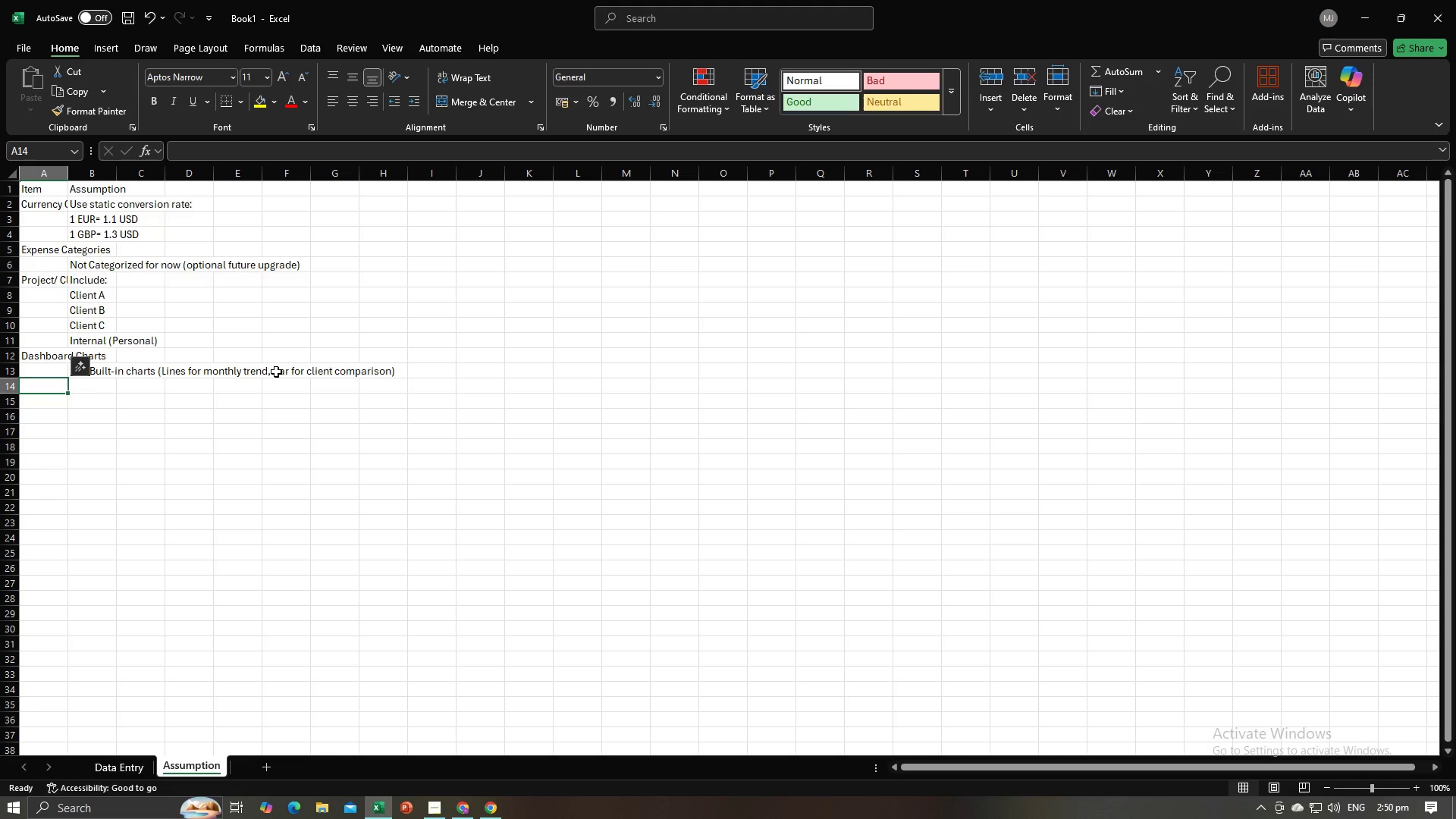 
type(Formulas)
 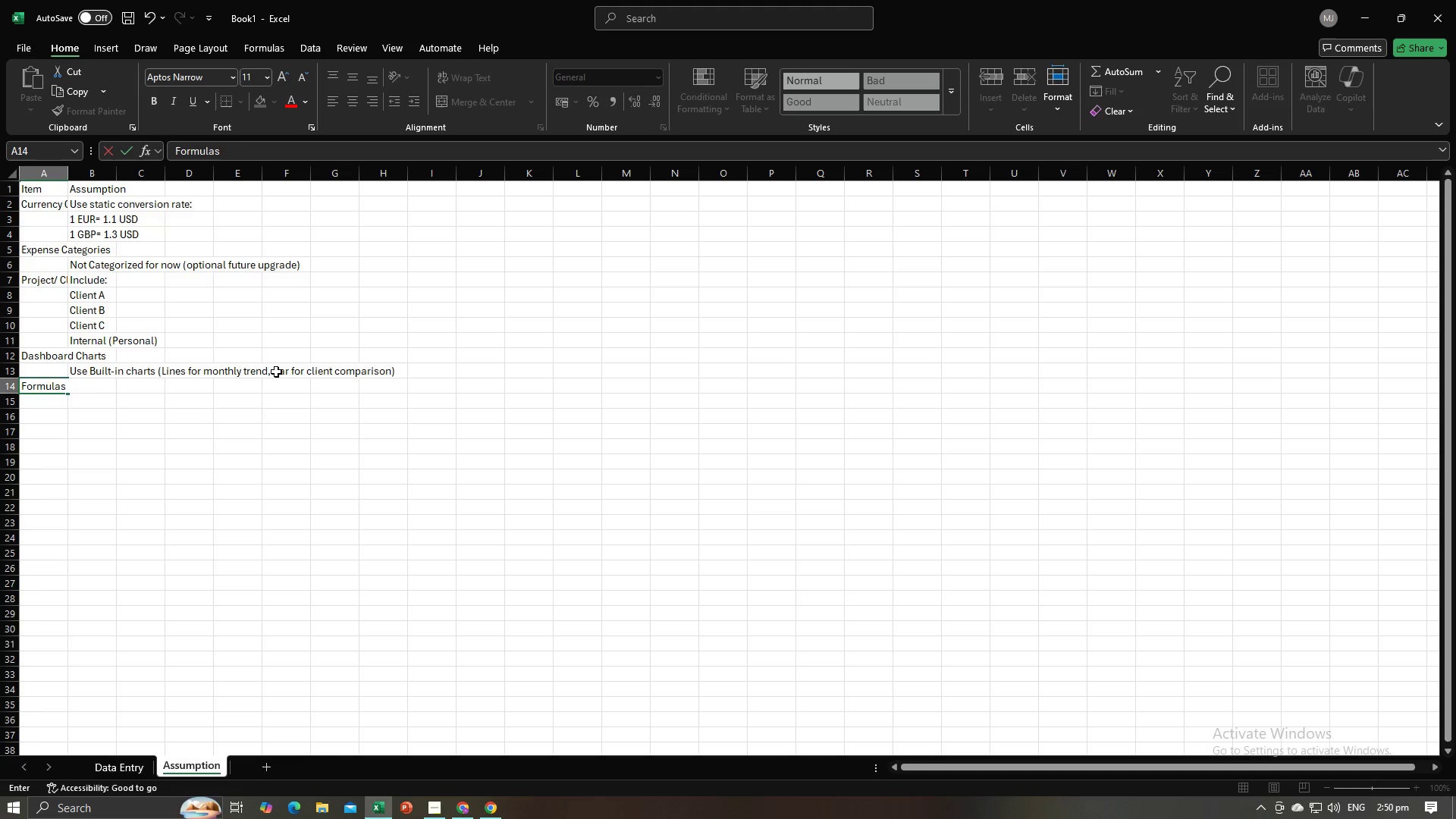 
key(ArrowRight)
 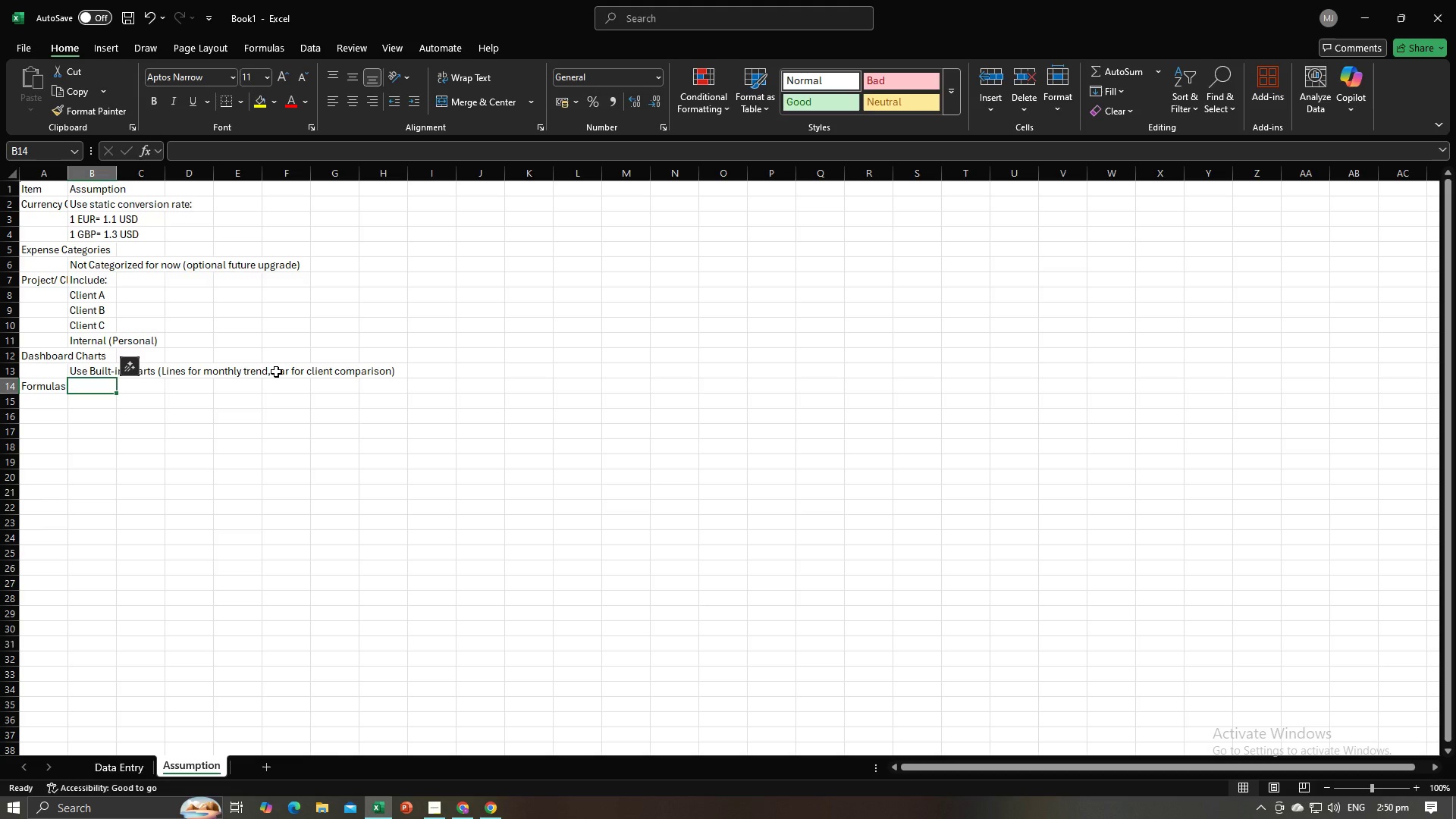 
key(ArrowDown)
 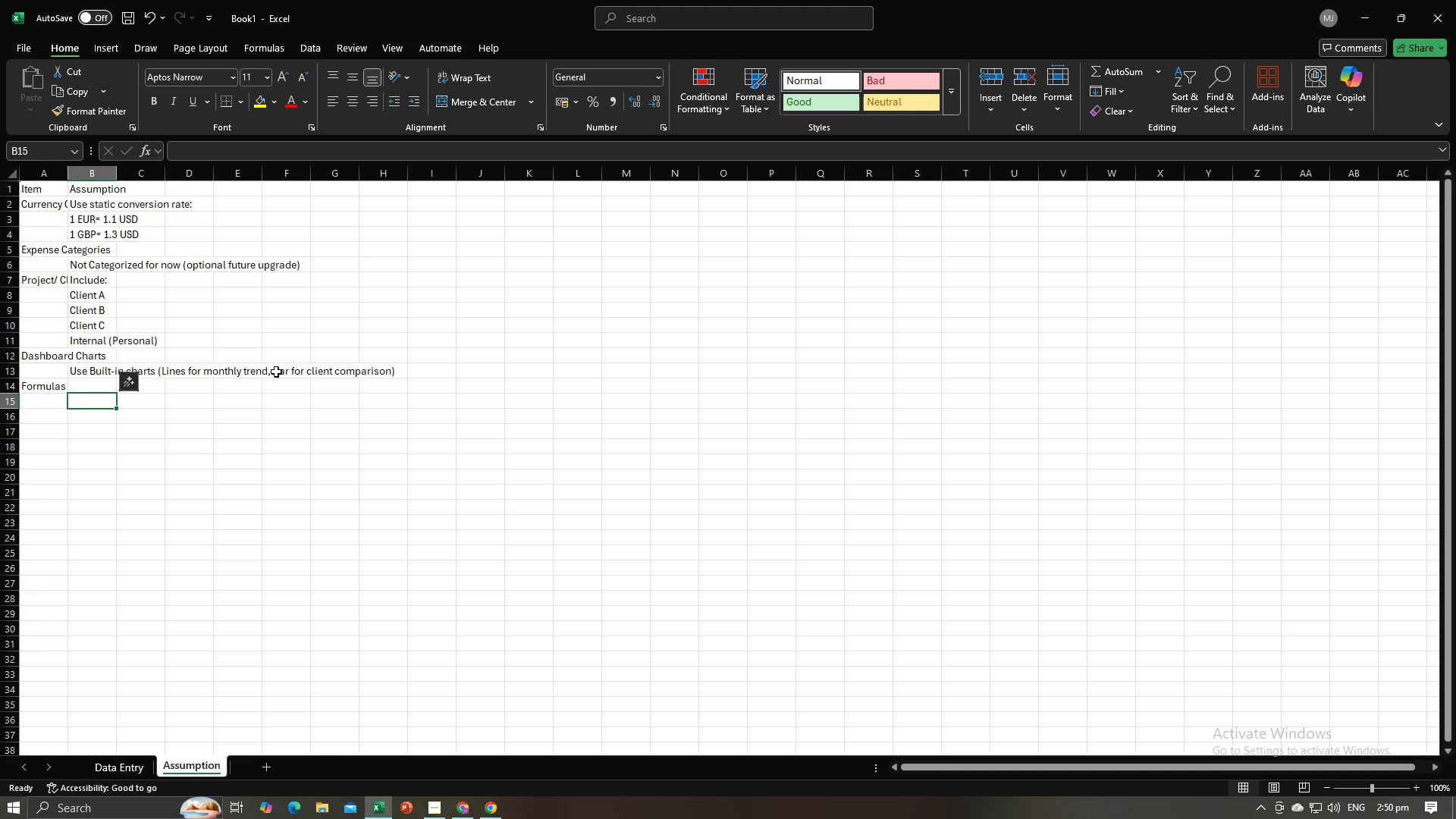 
key(Alt+AltLeft)
 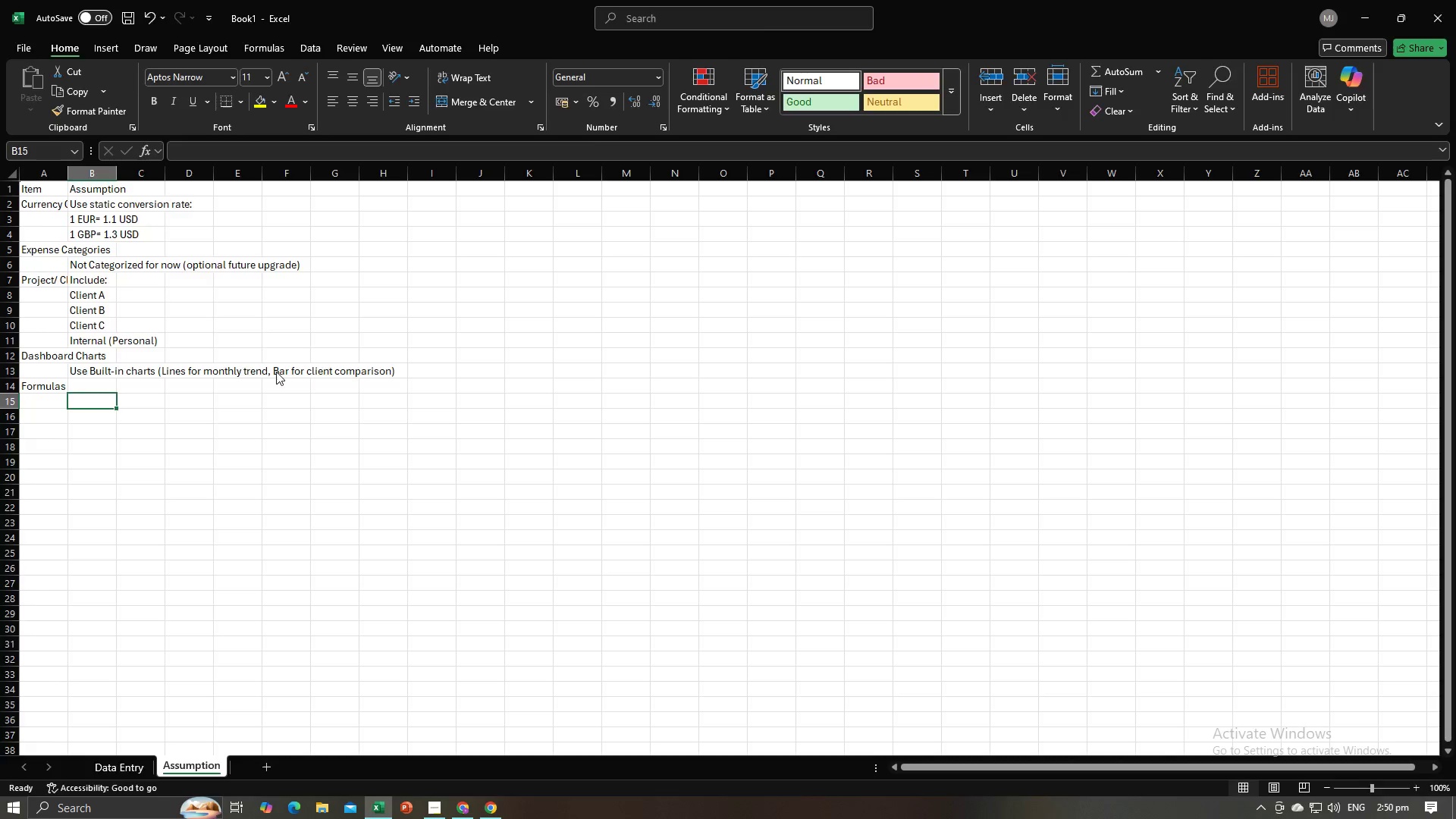 
key(Alt+Tab)
 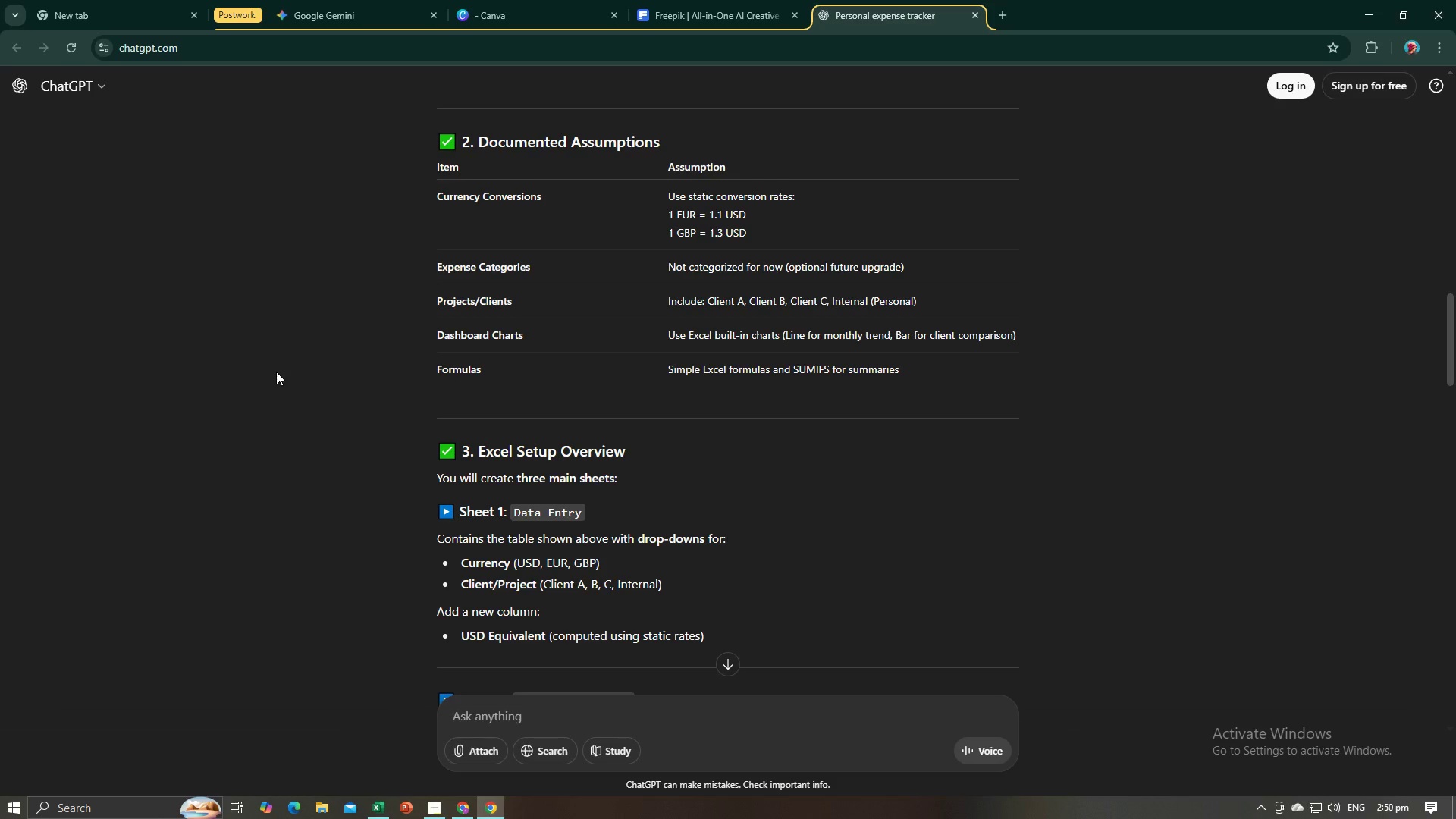 
key(Alt+AltLeft)
 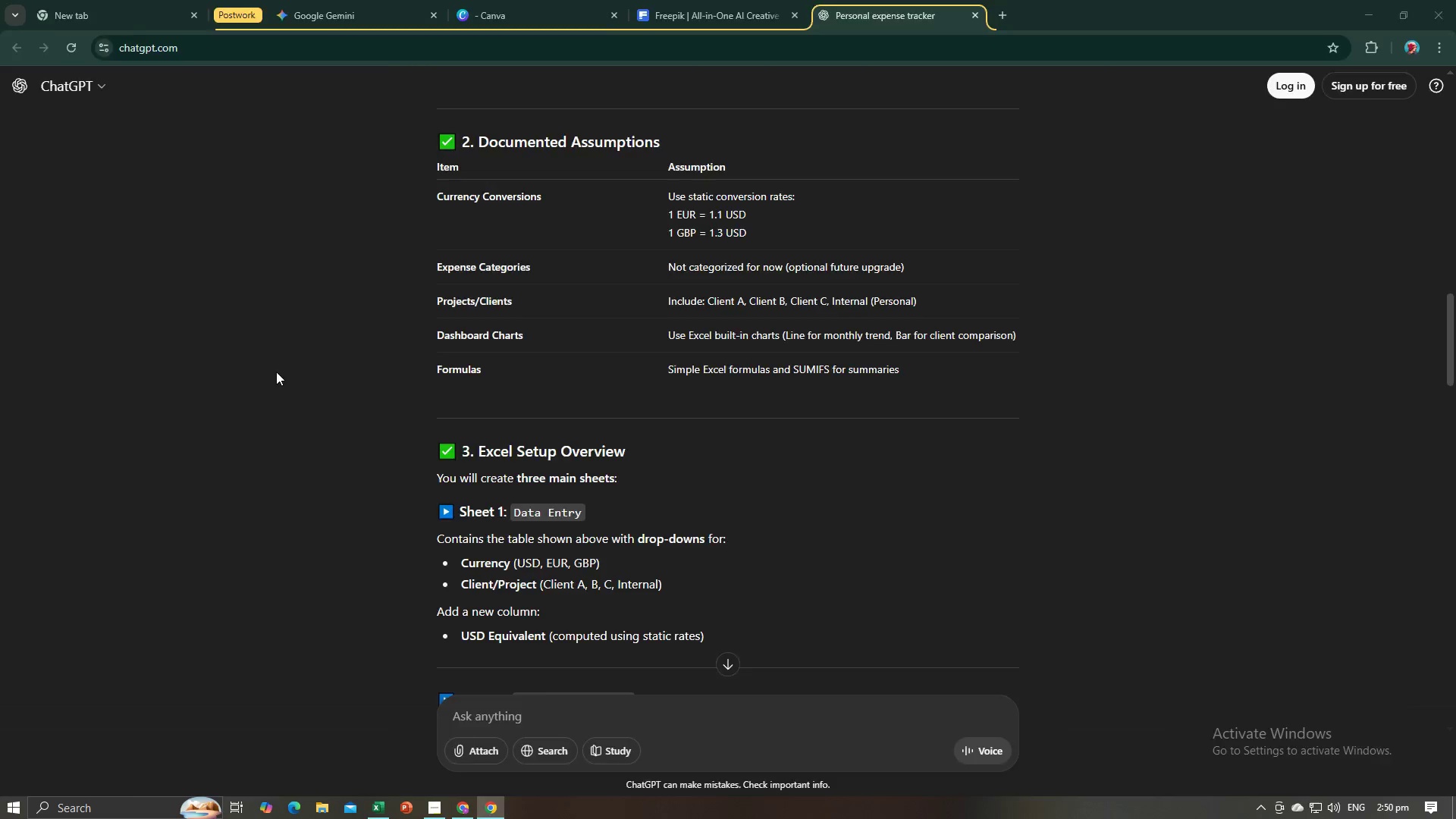 
key(Tab)
type(Simple Excel )
 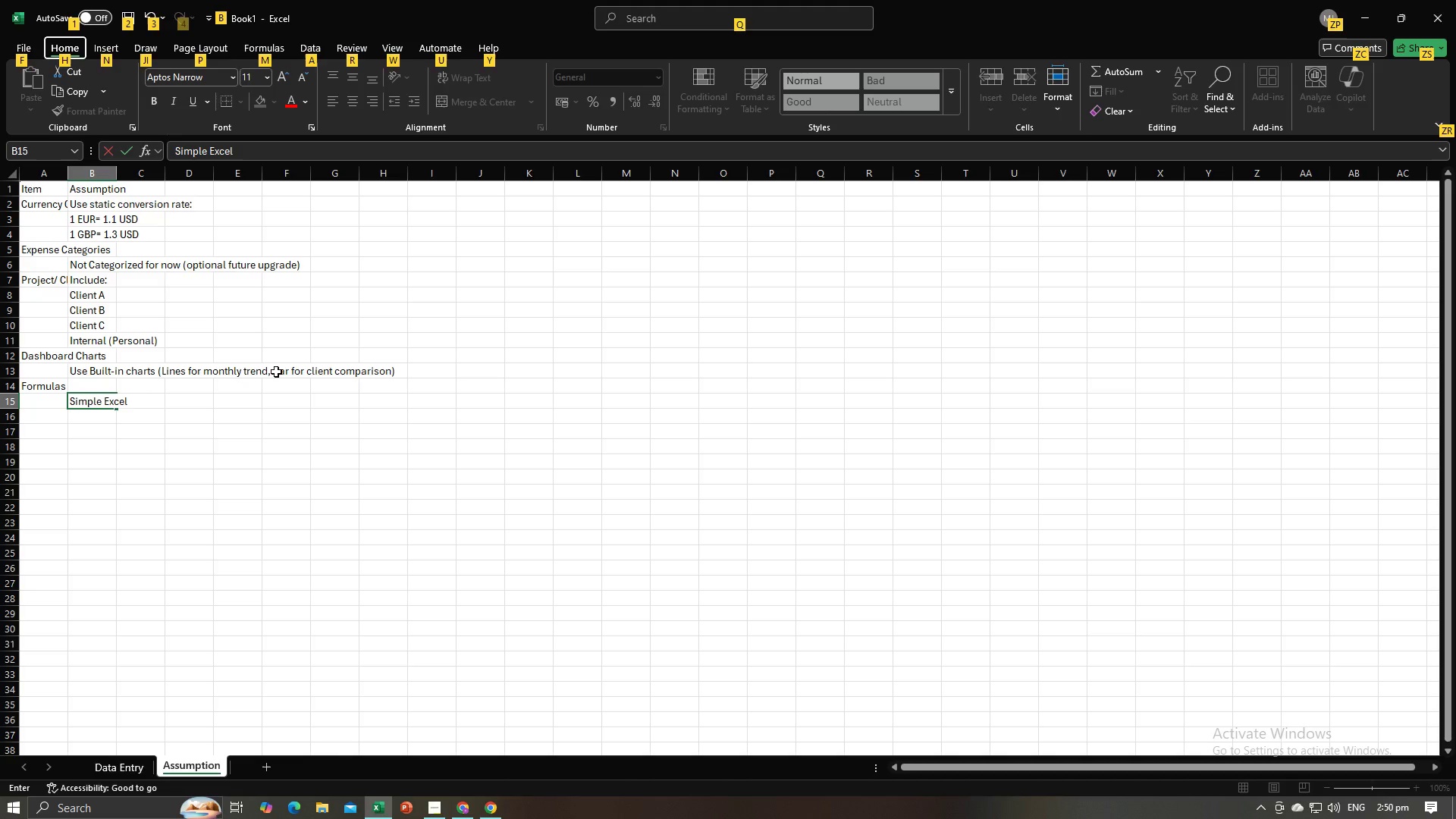 
 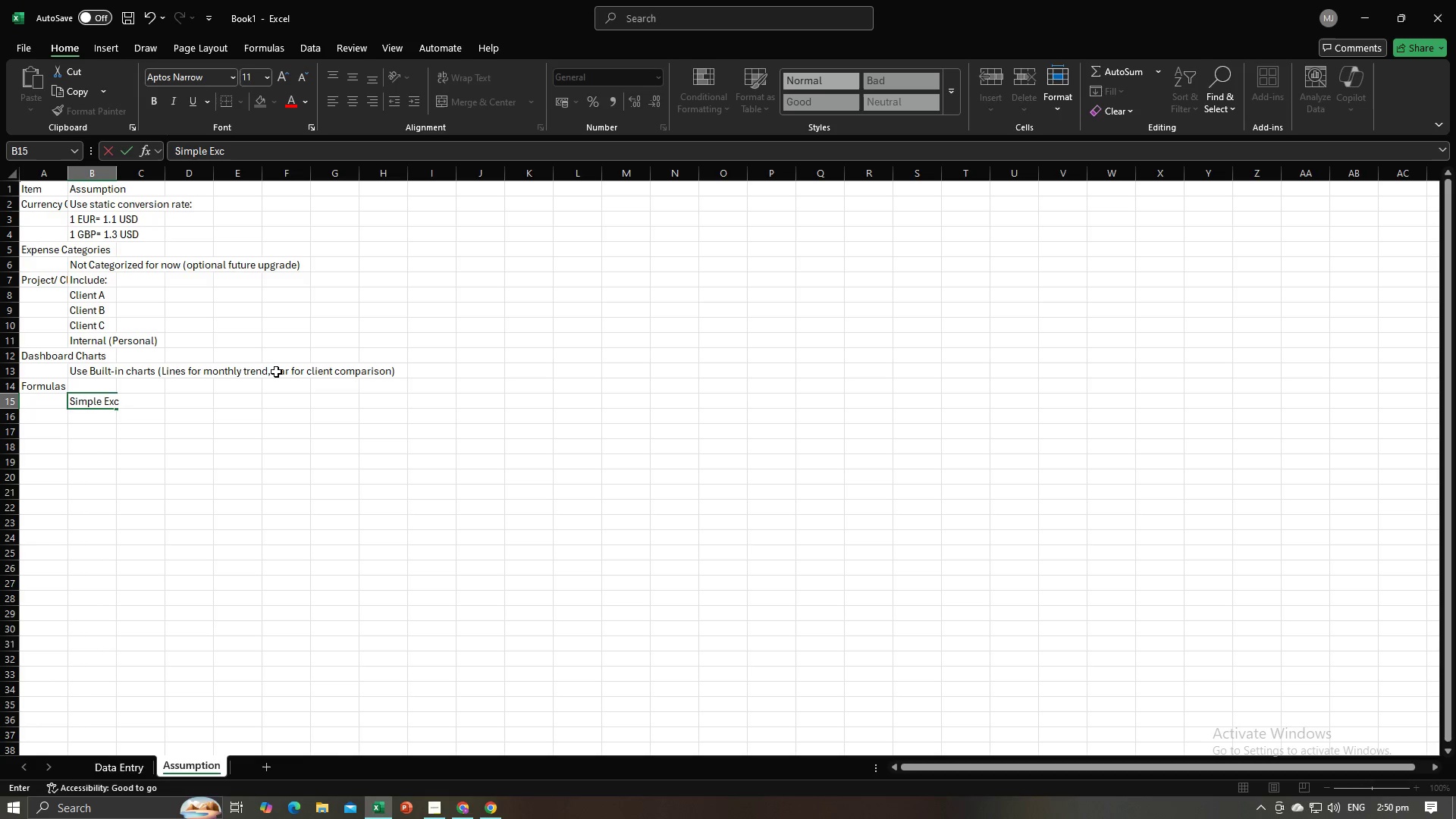 
key(Alt+AltLeft)
 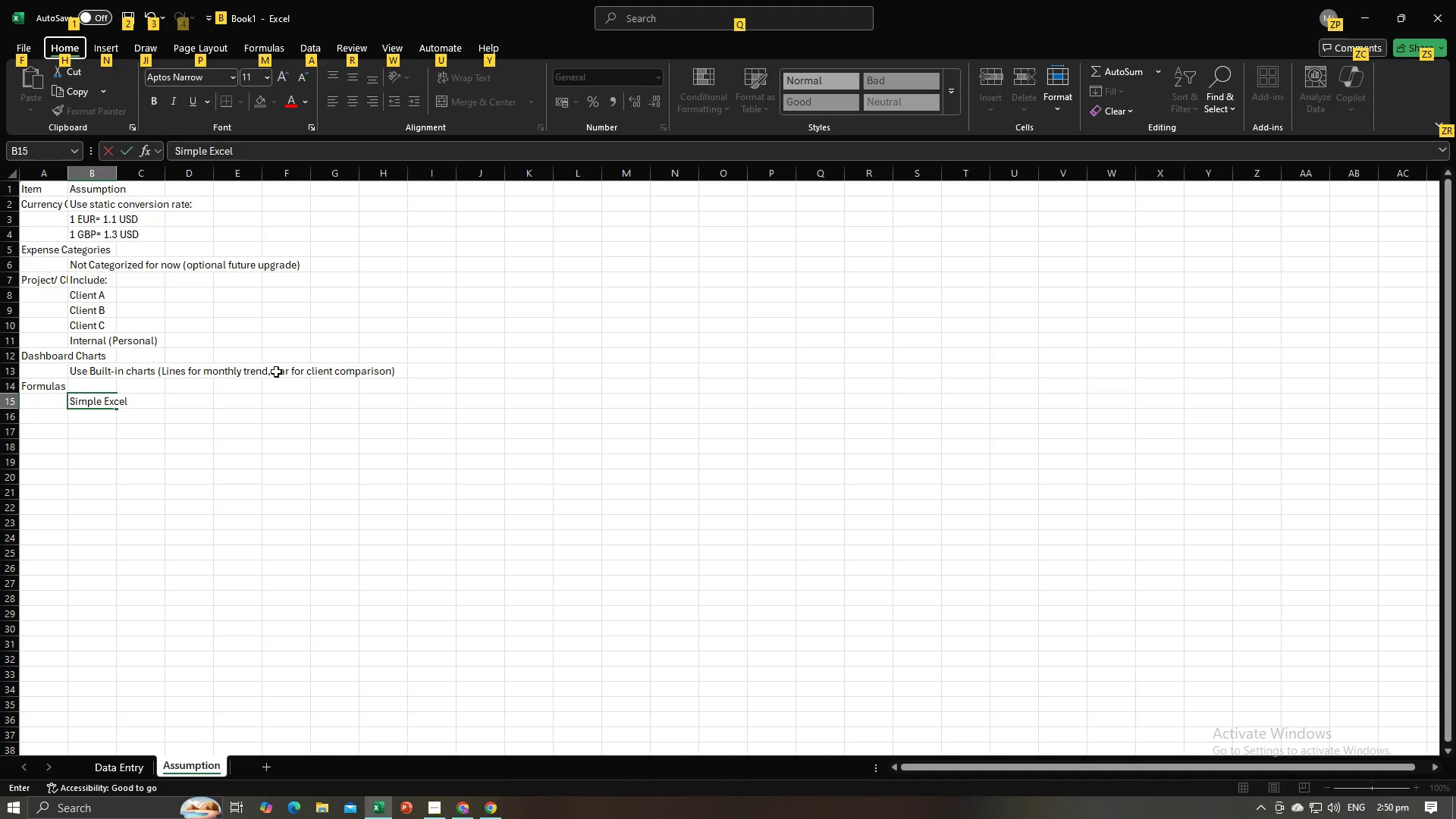 
key(Alt+AltLeft)
 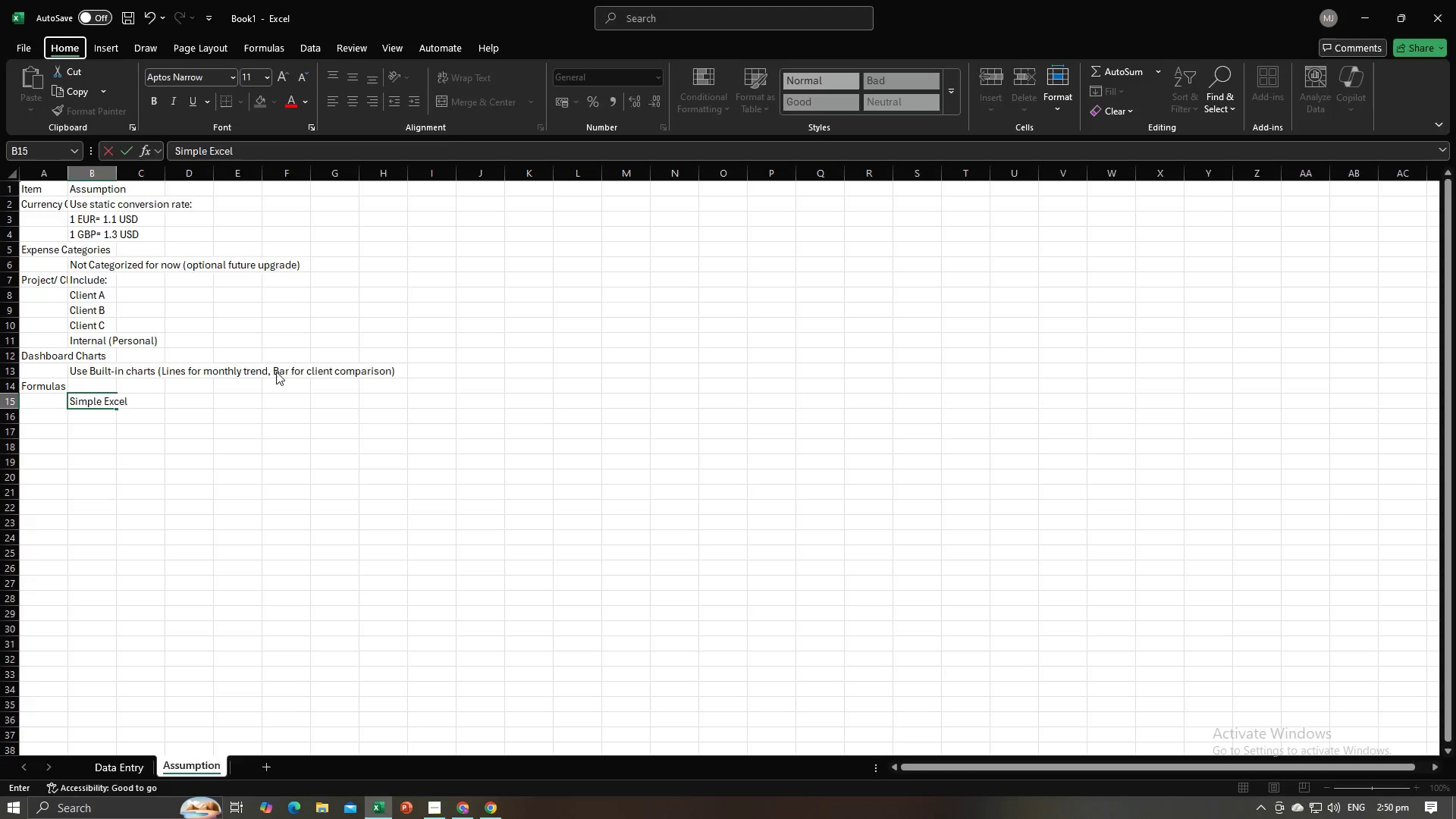 
key(Alt+Tab)
 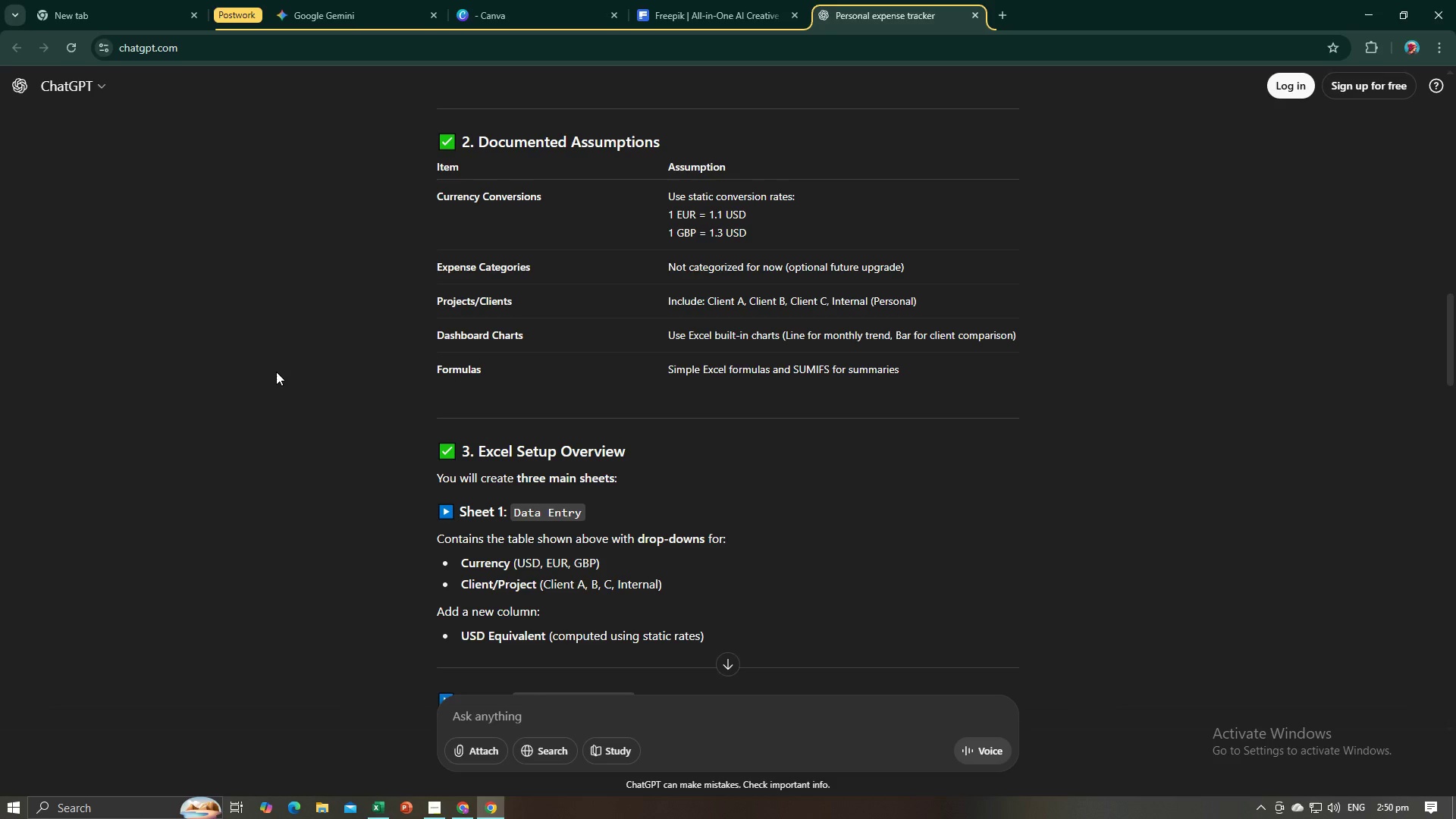 
key(Alt+AltLeft)
 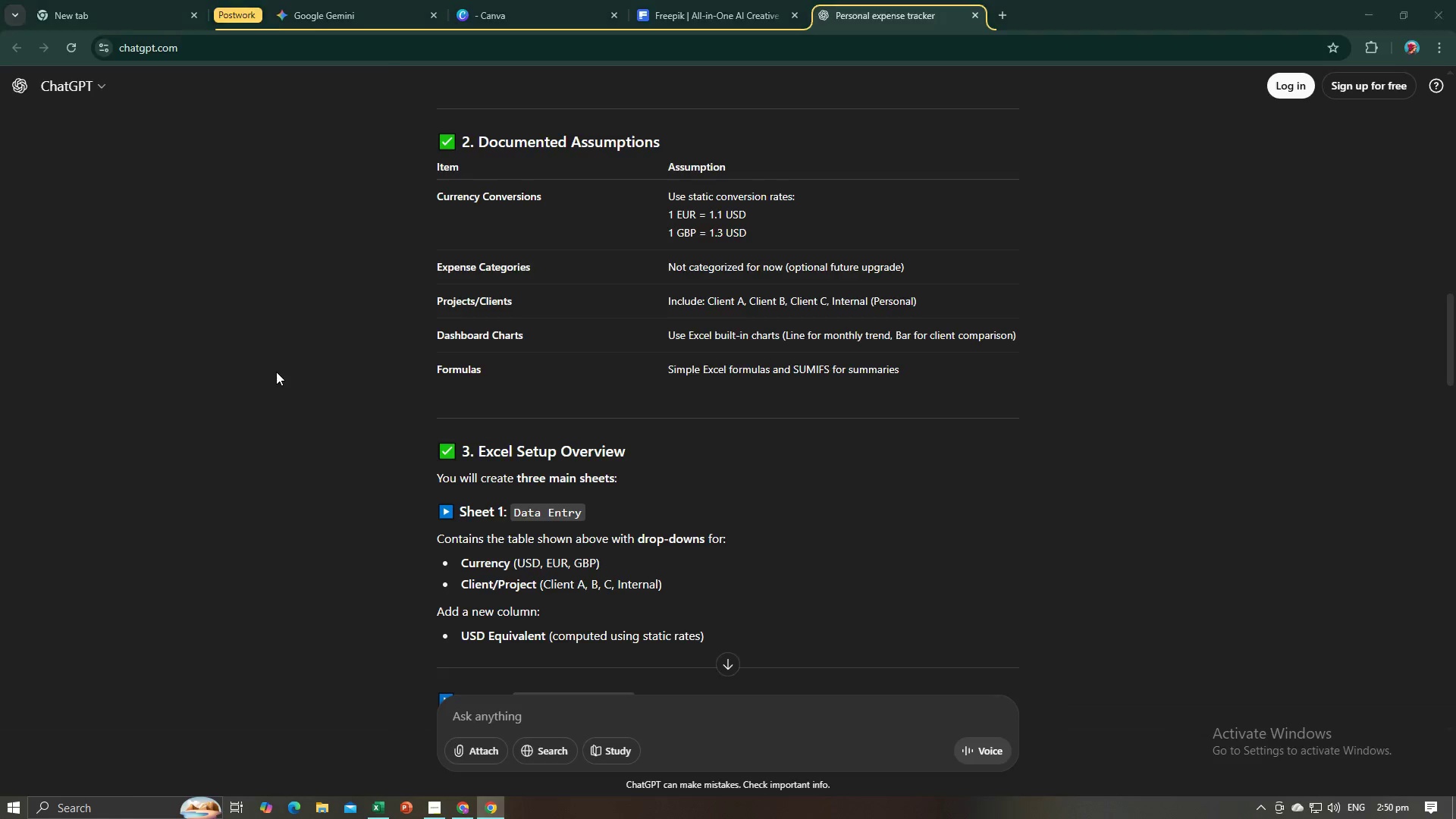 
key(Tab)
type(formulas )
 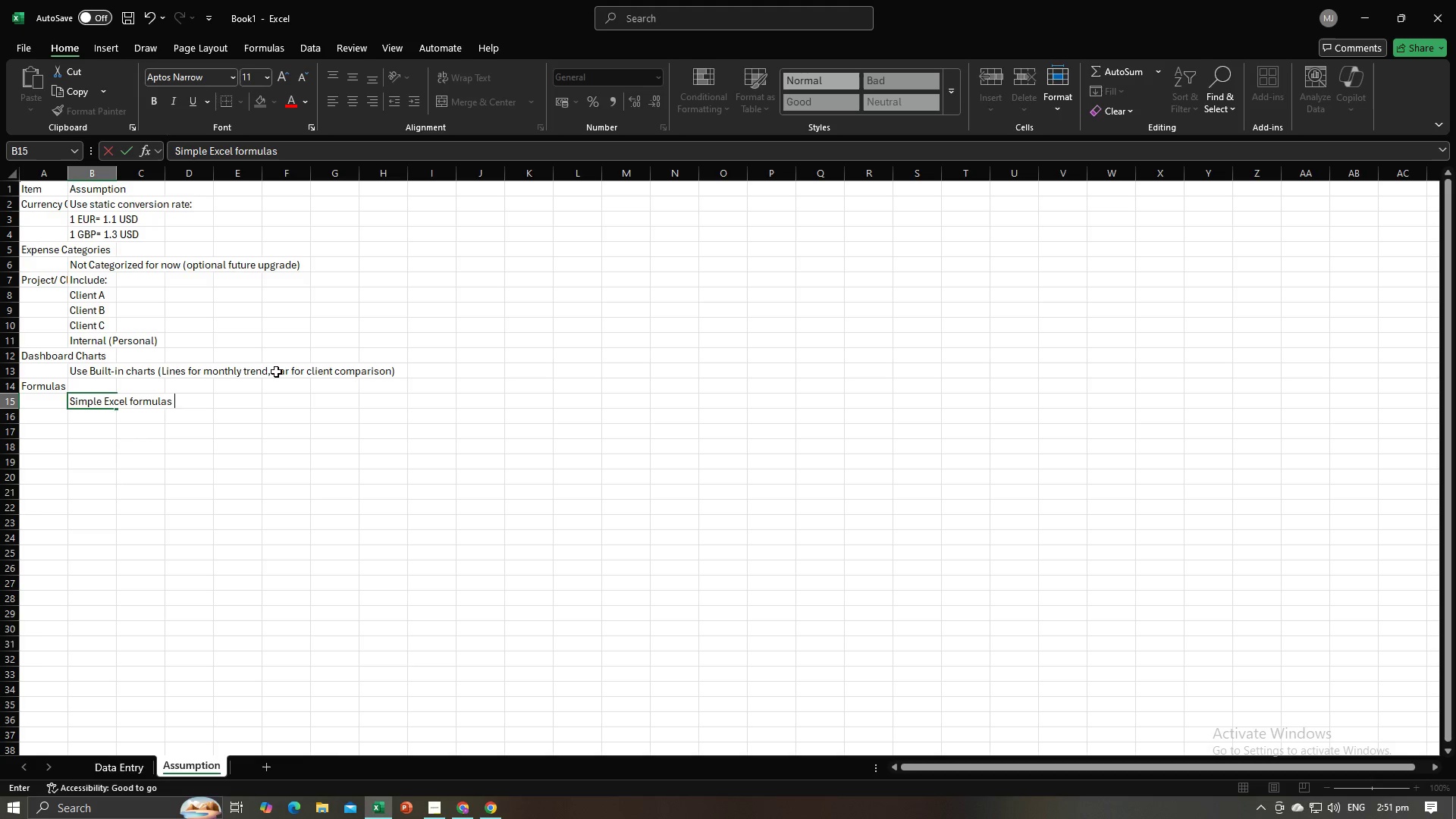 
key(Alt+AltLeft)
 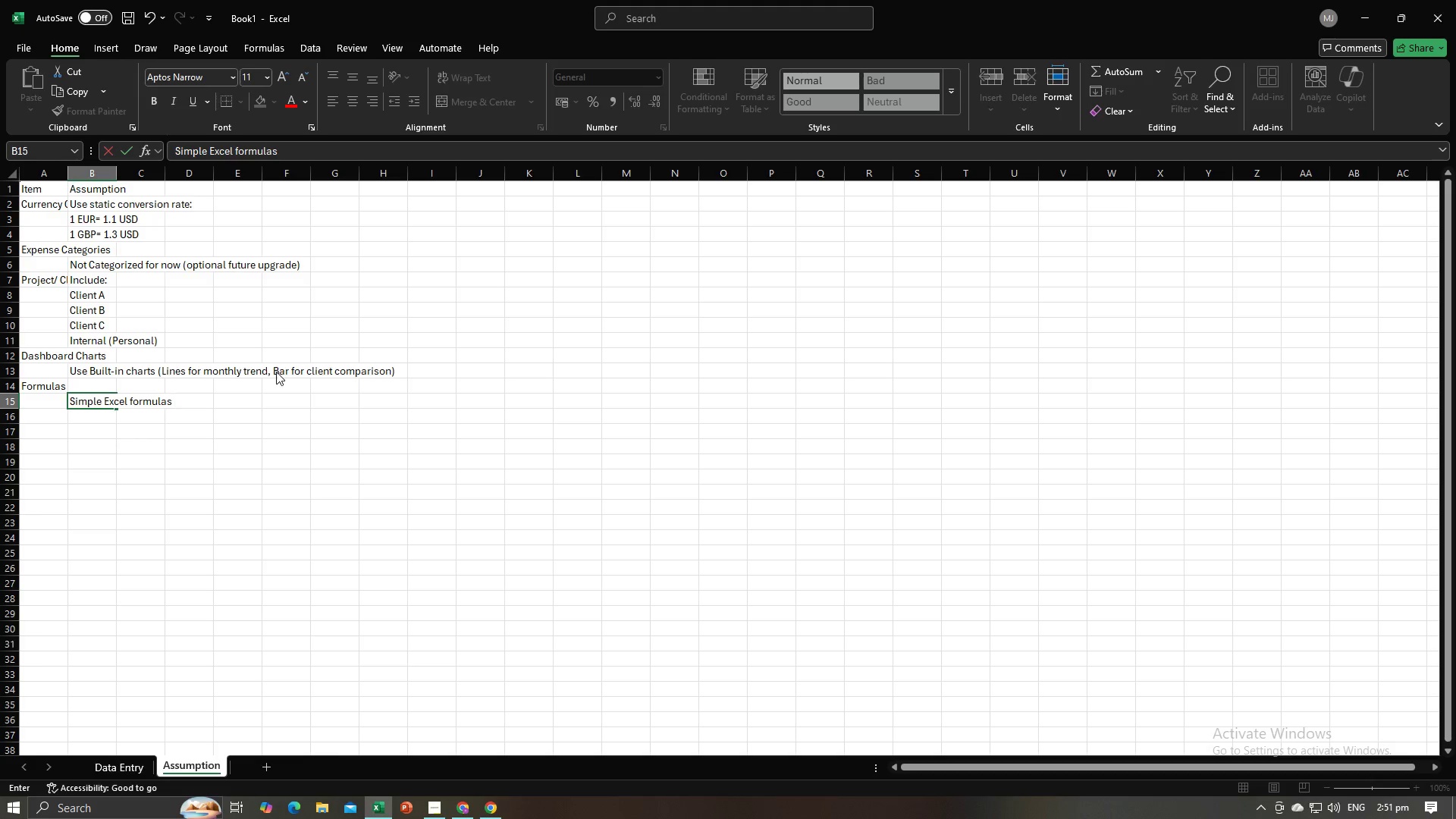 
key(Alt+Tab)
 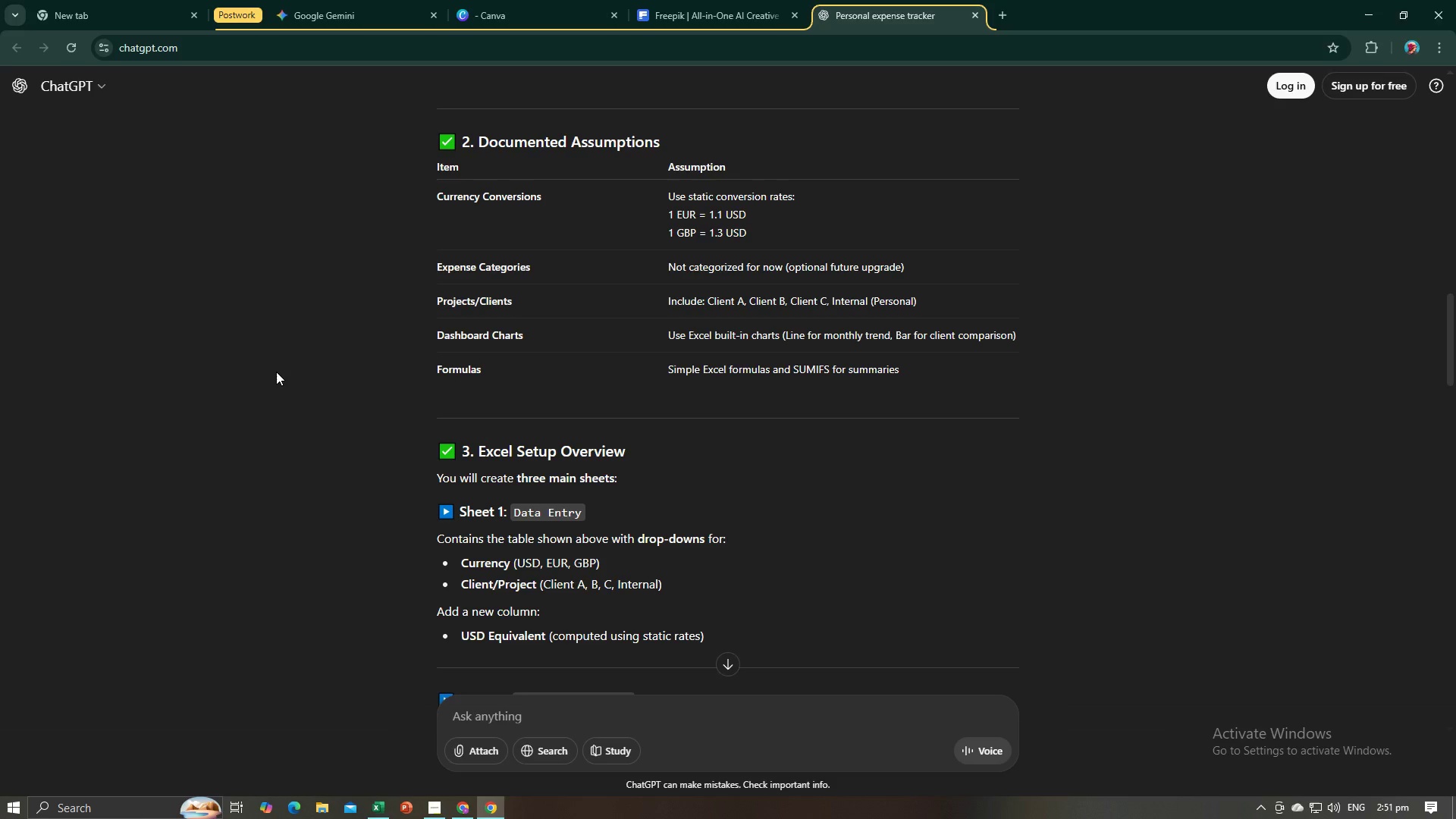 
key(Alt+AltLeft)
 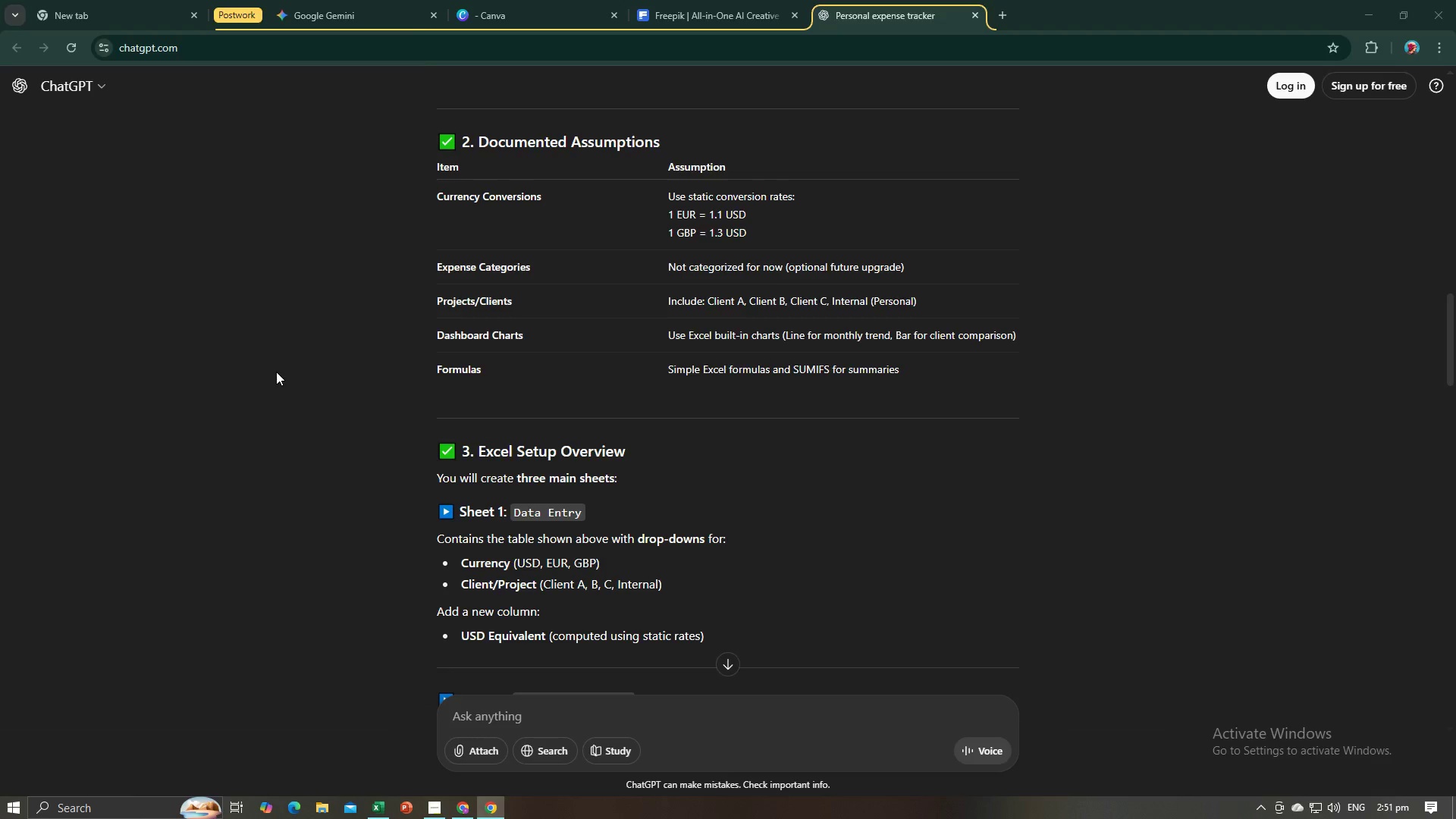 
key(Tab)
type(an )
key(Backspace)
type(d SumIFS )
 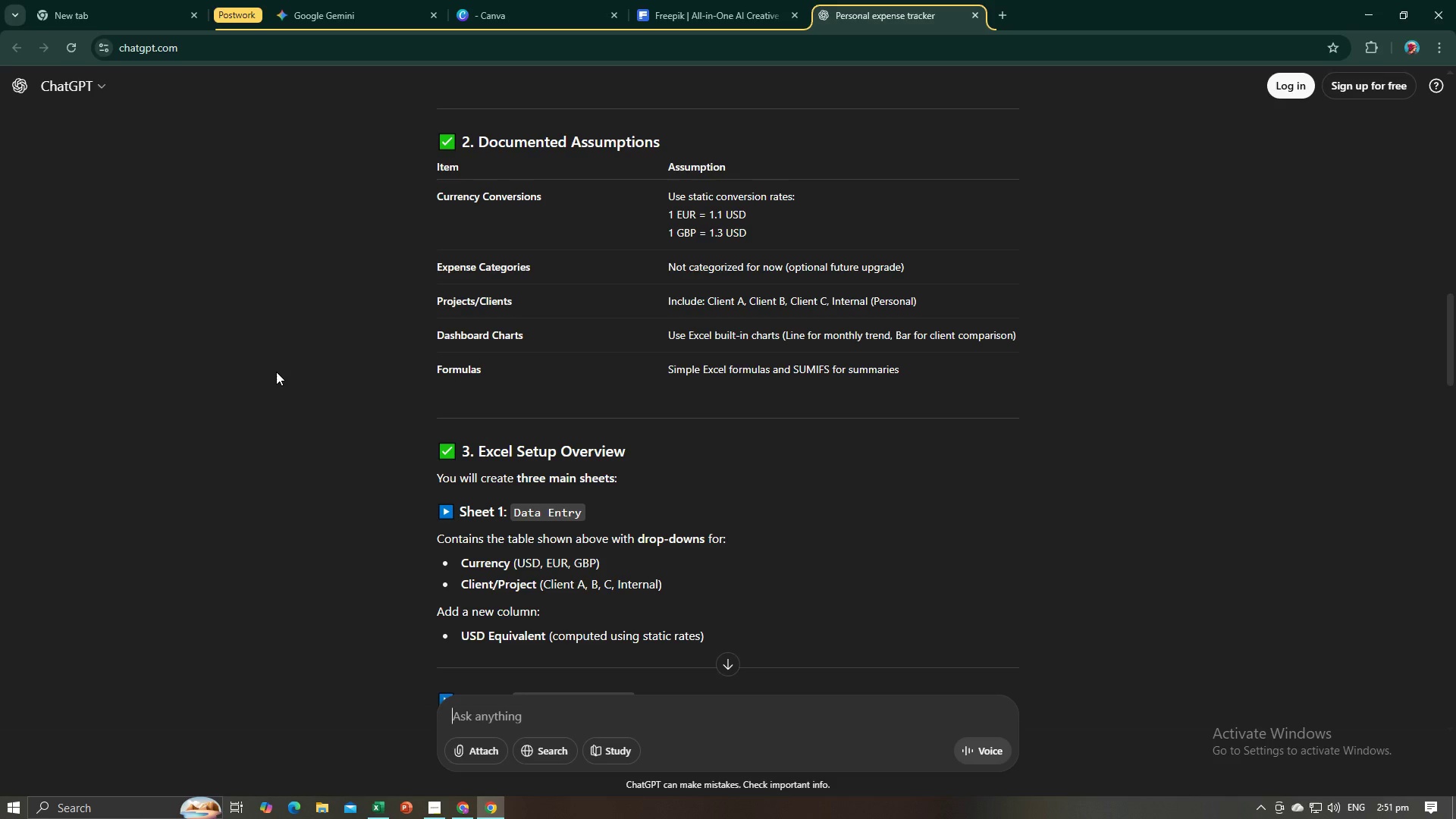 
 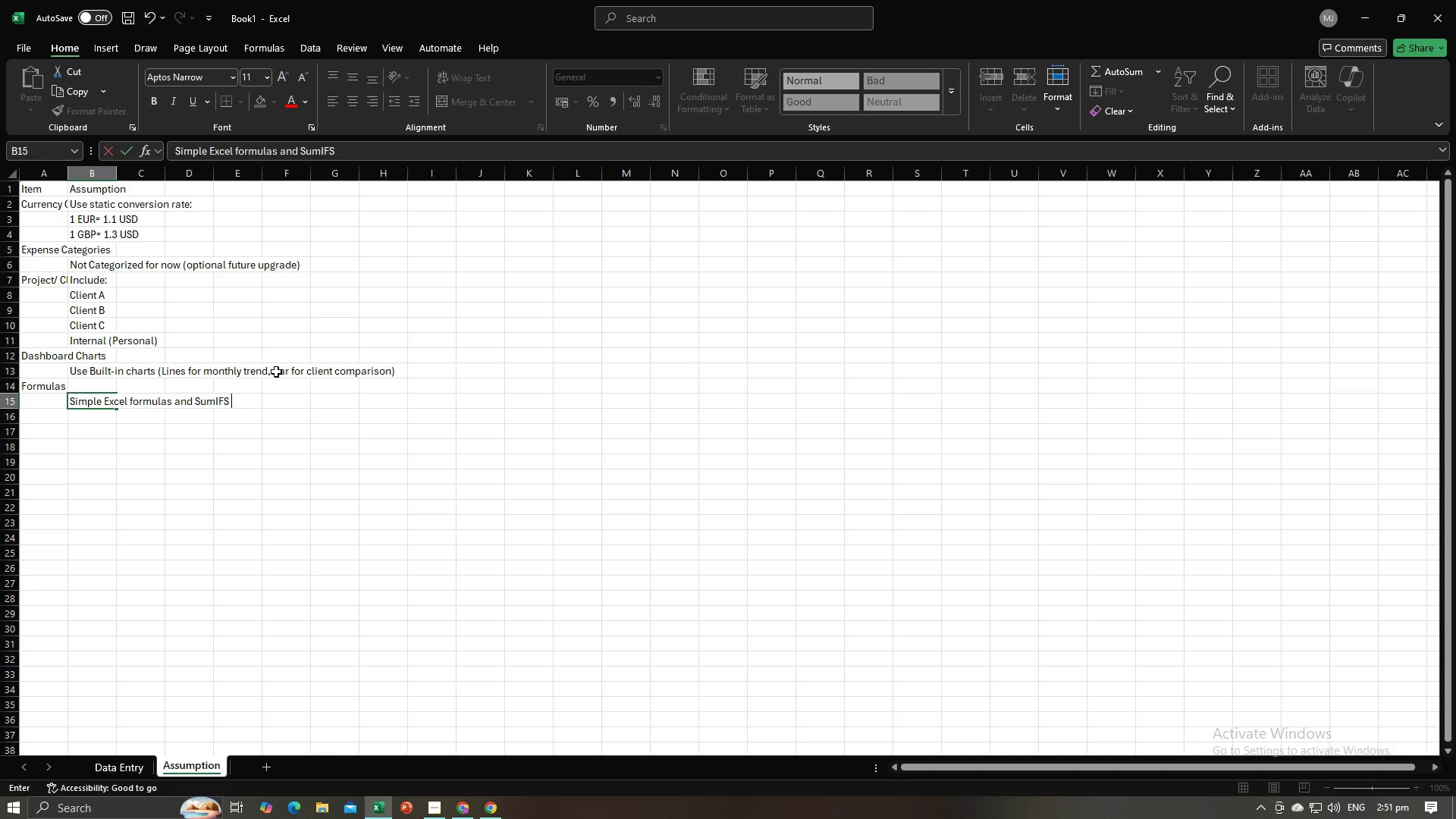 
key(Alt+AltLeft)
 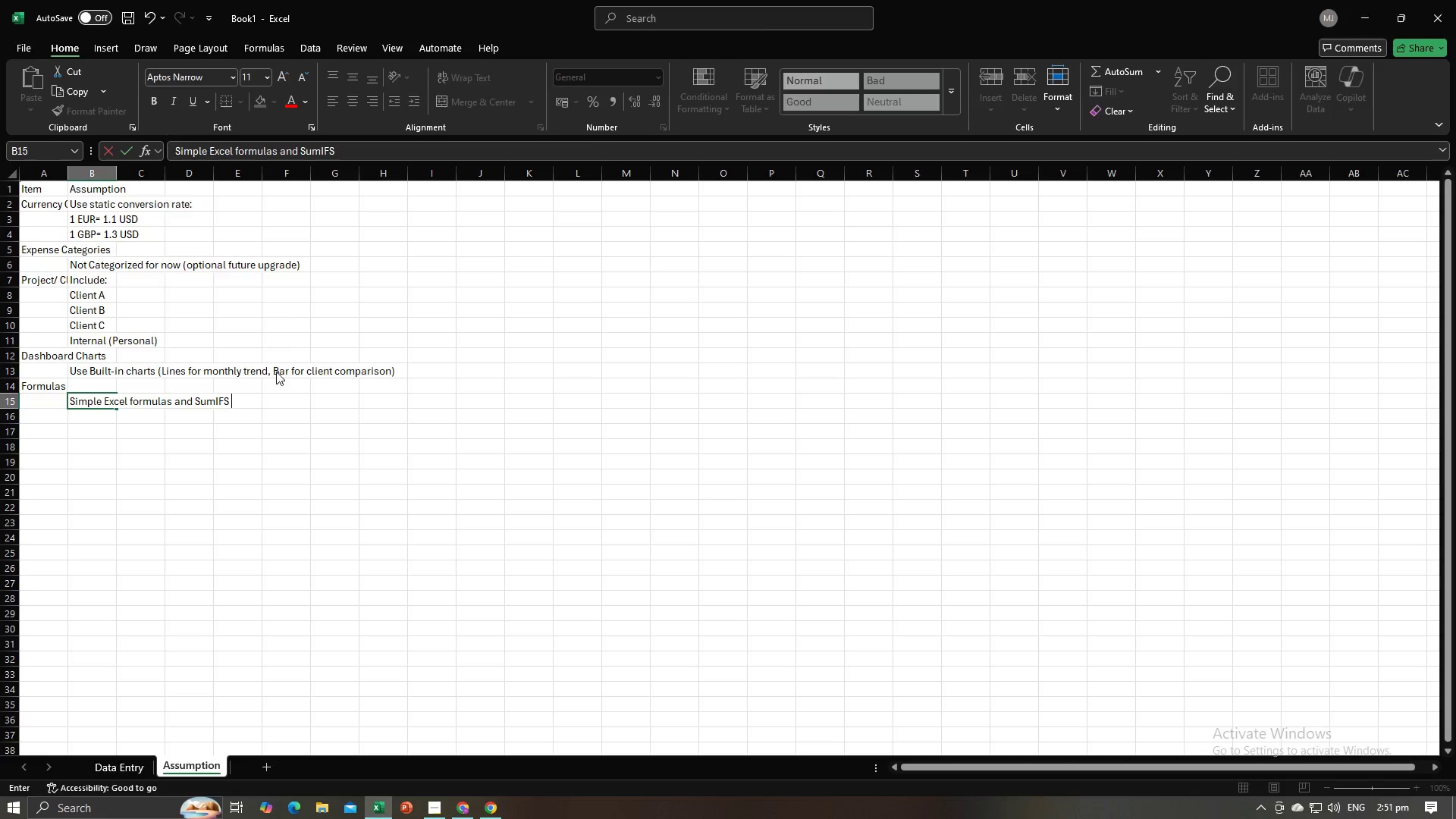 
key(Alt+Tab)
 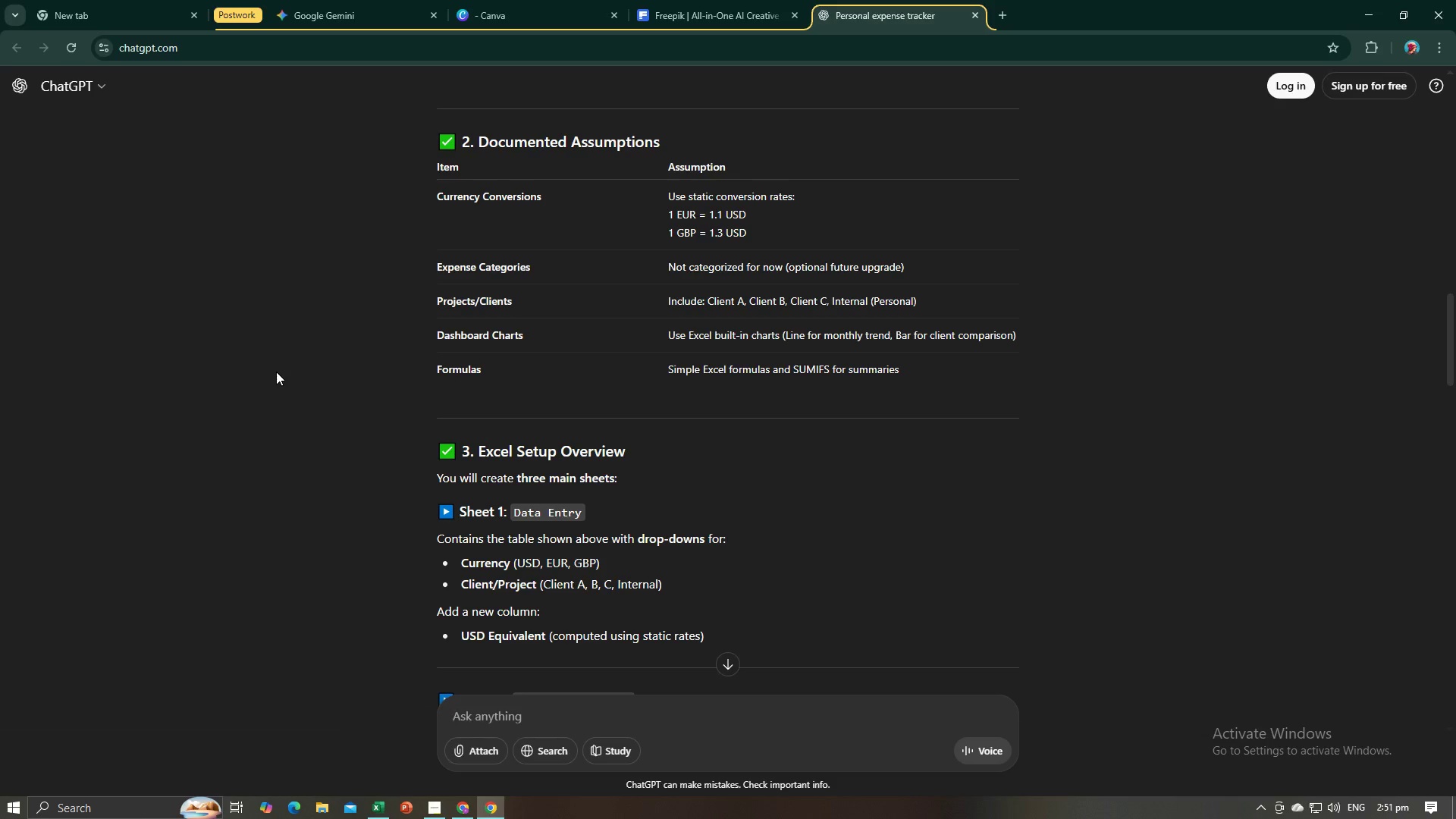 
key(Alt+AltLeft)
 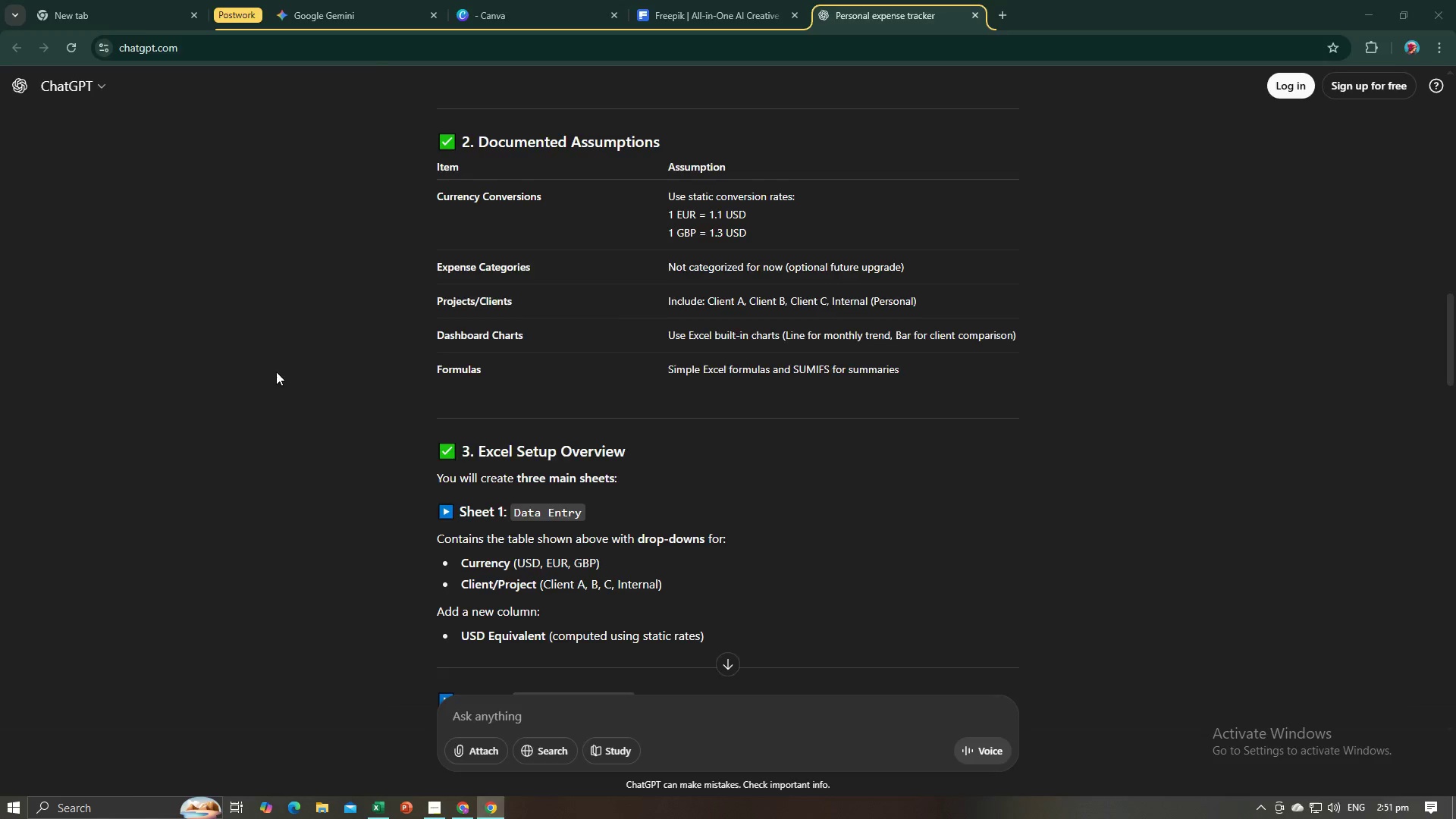 
key(Tab)
type(fr)
key(Backspace)
type(or summaries)
 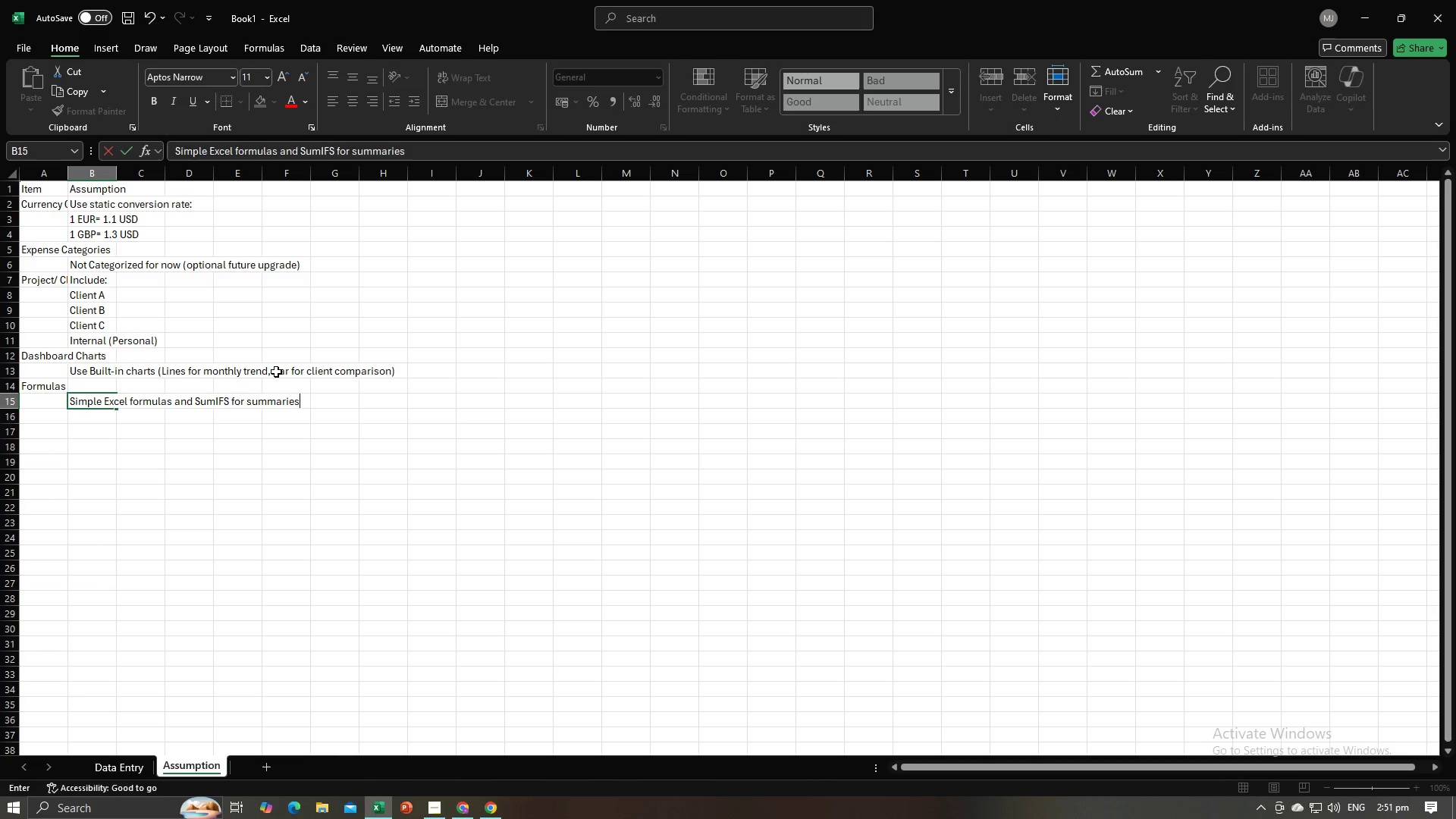 
key(Enter)
 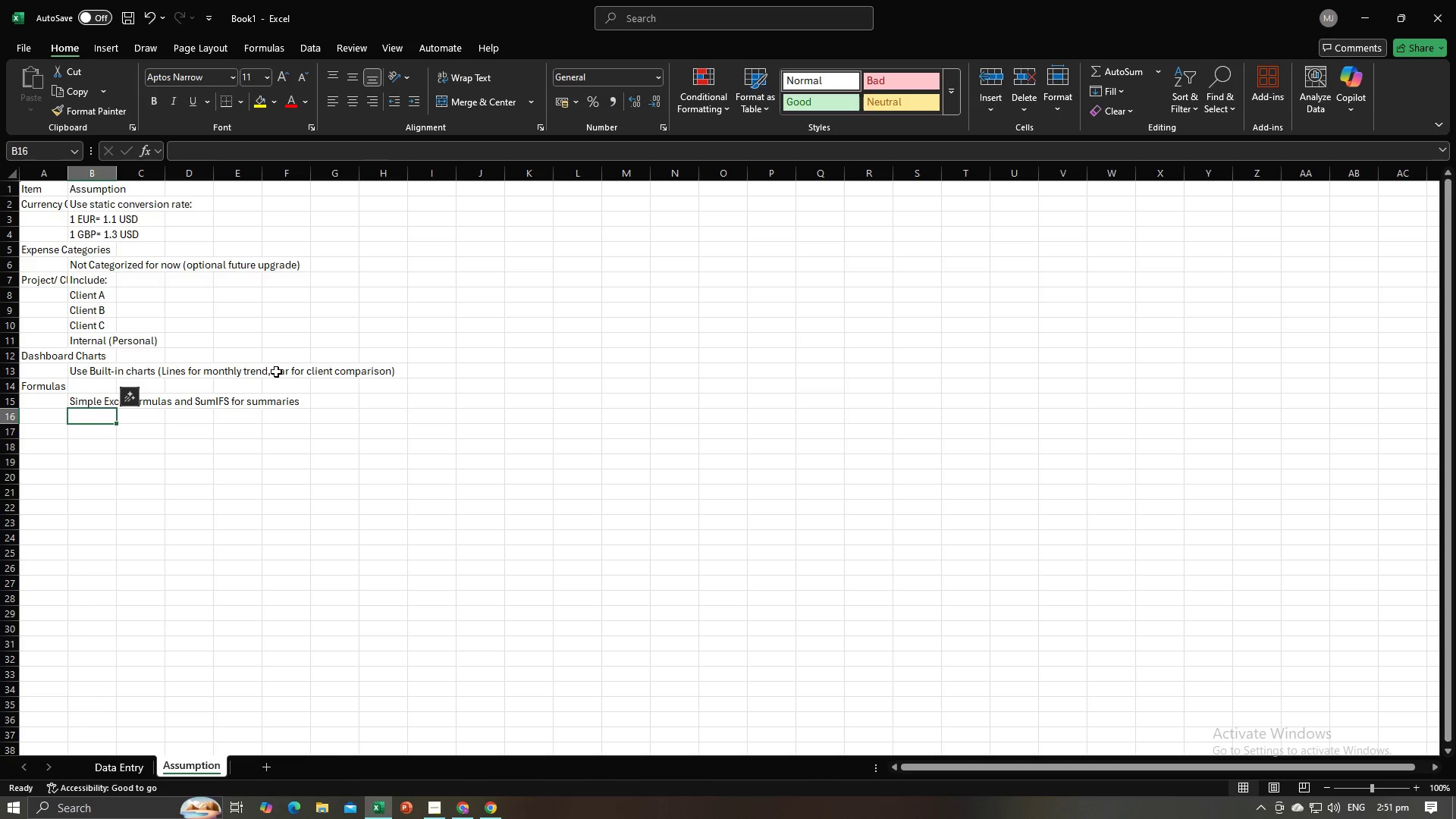 
key(Alt+AltLeft)
 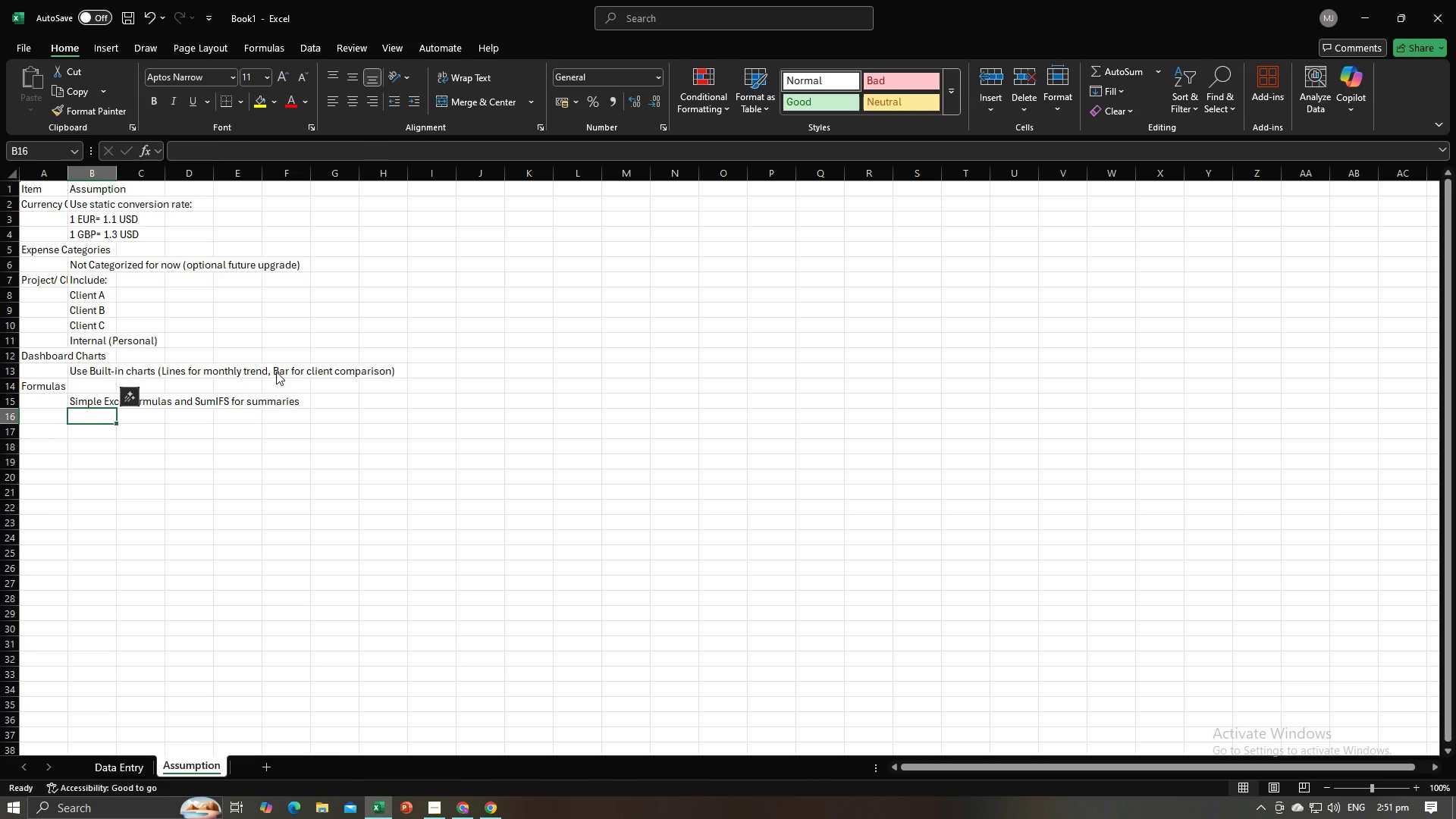 
key(Alt+Tab)
 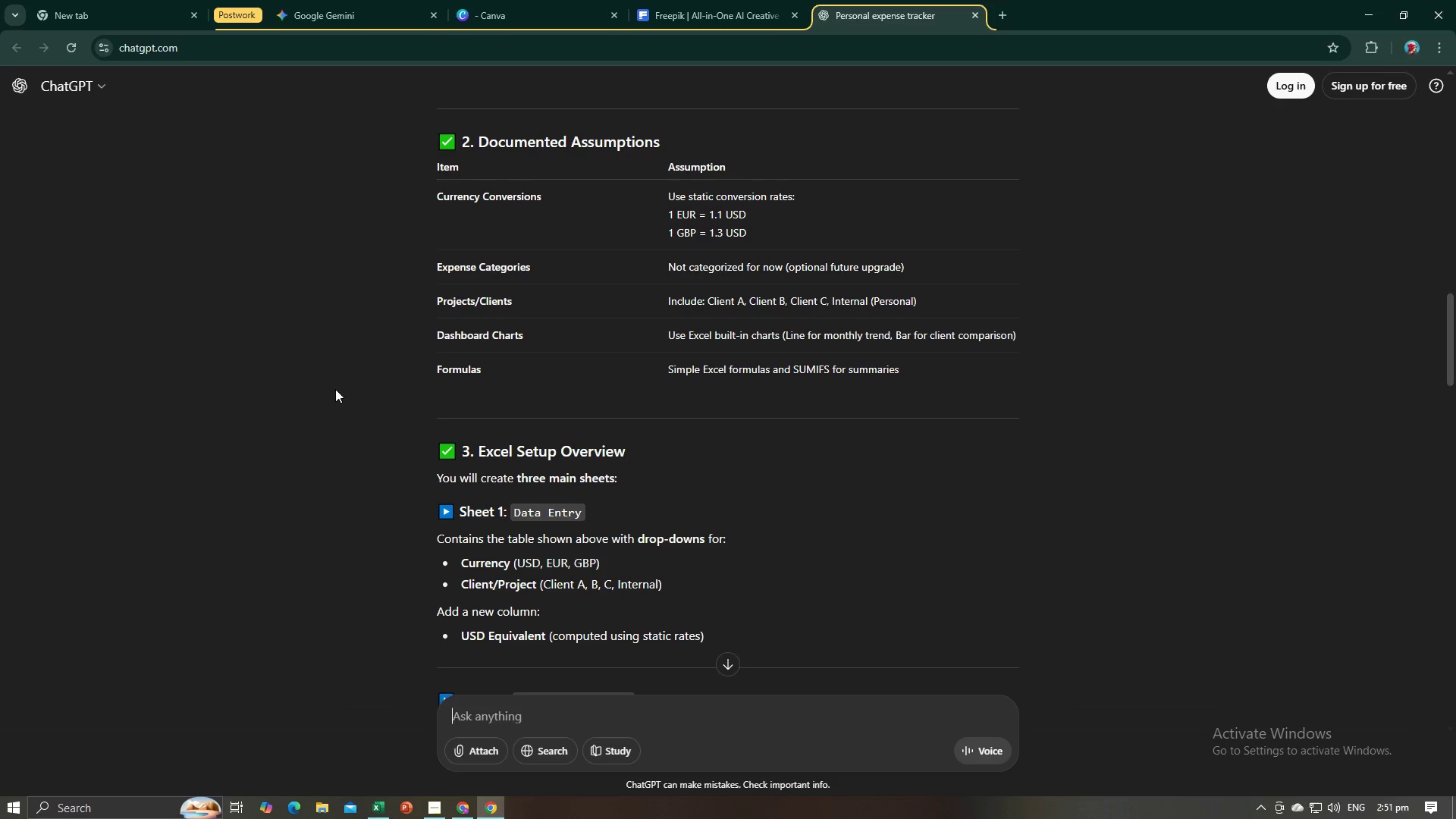 
scroll: coordinate [461, 410], scroll_direction: down, amount: 2.0
 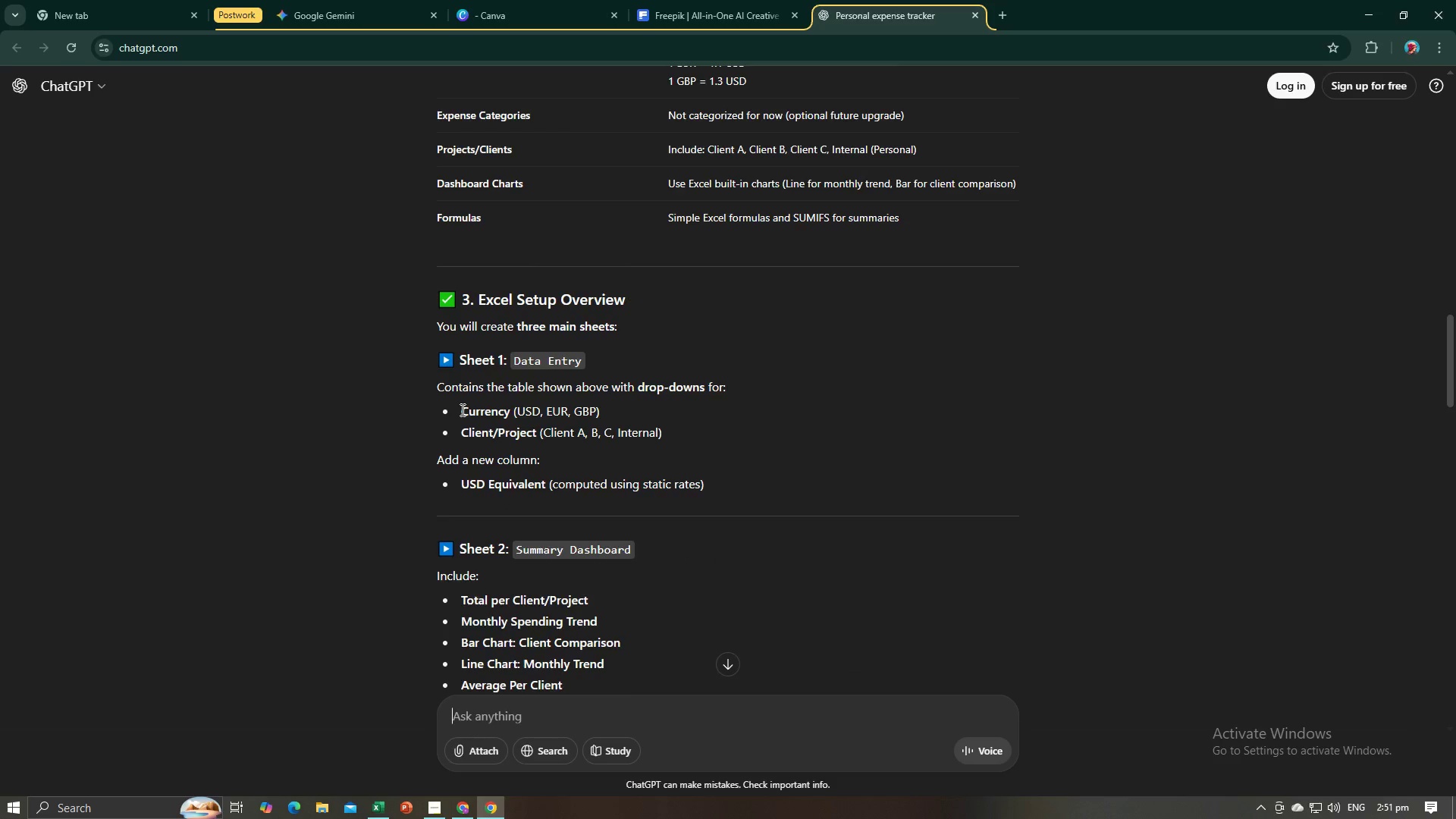 
scroll: coordinate [461, 410], scroll_direction: up, amount: 3.0
 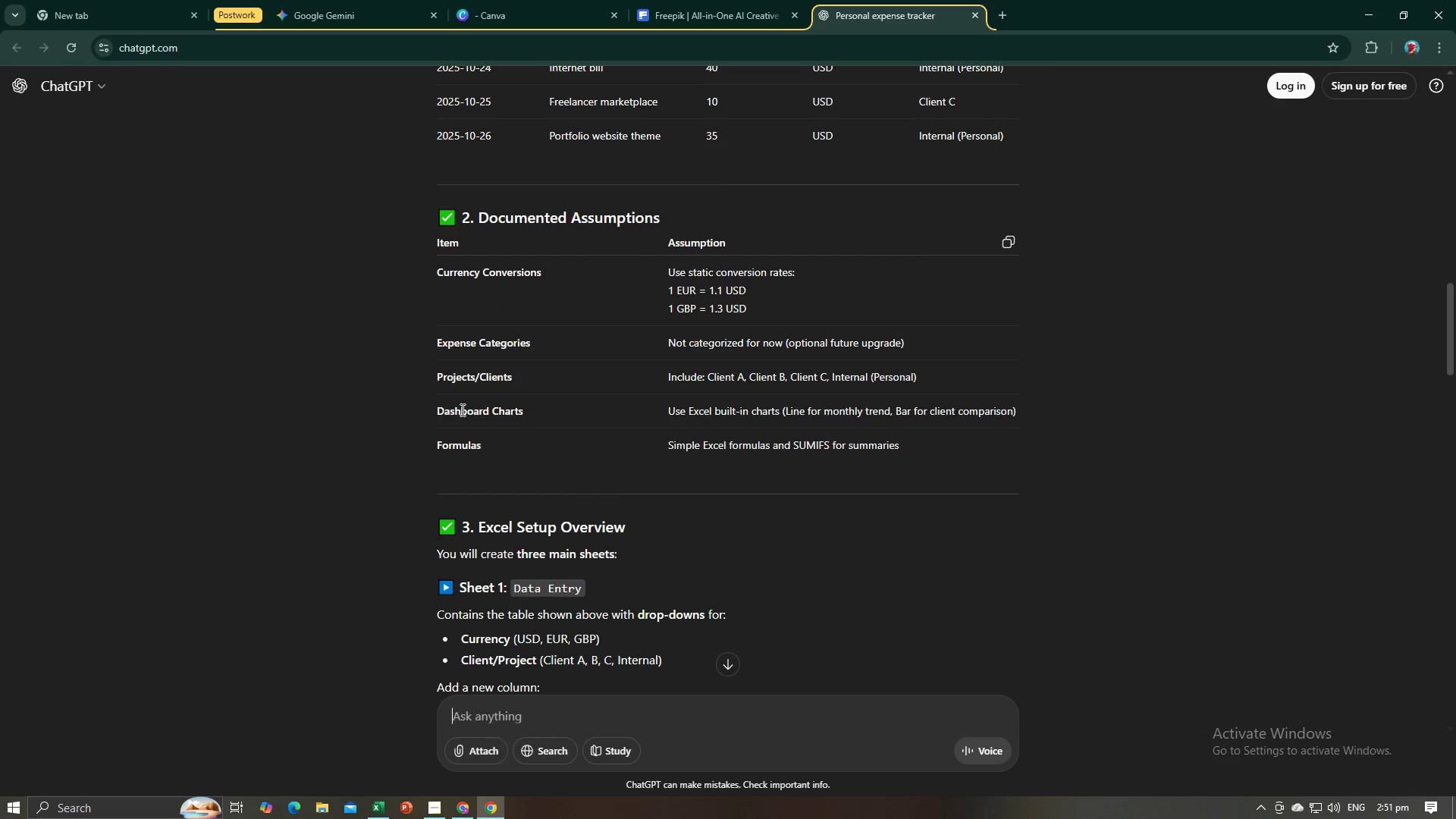 
scroll: coordinate [461, 410], scroll_direction: down, amount: 3.0
 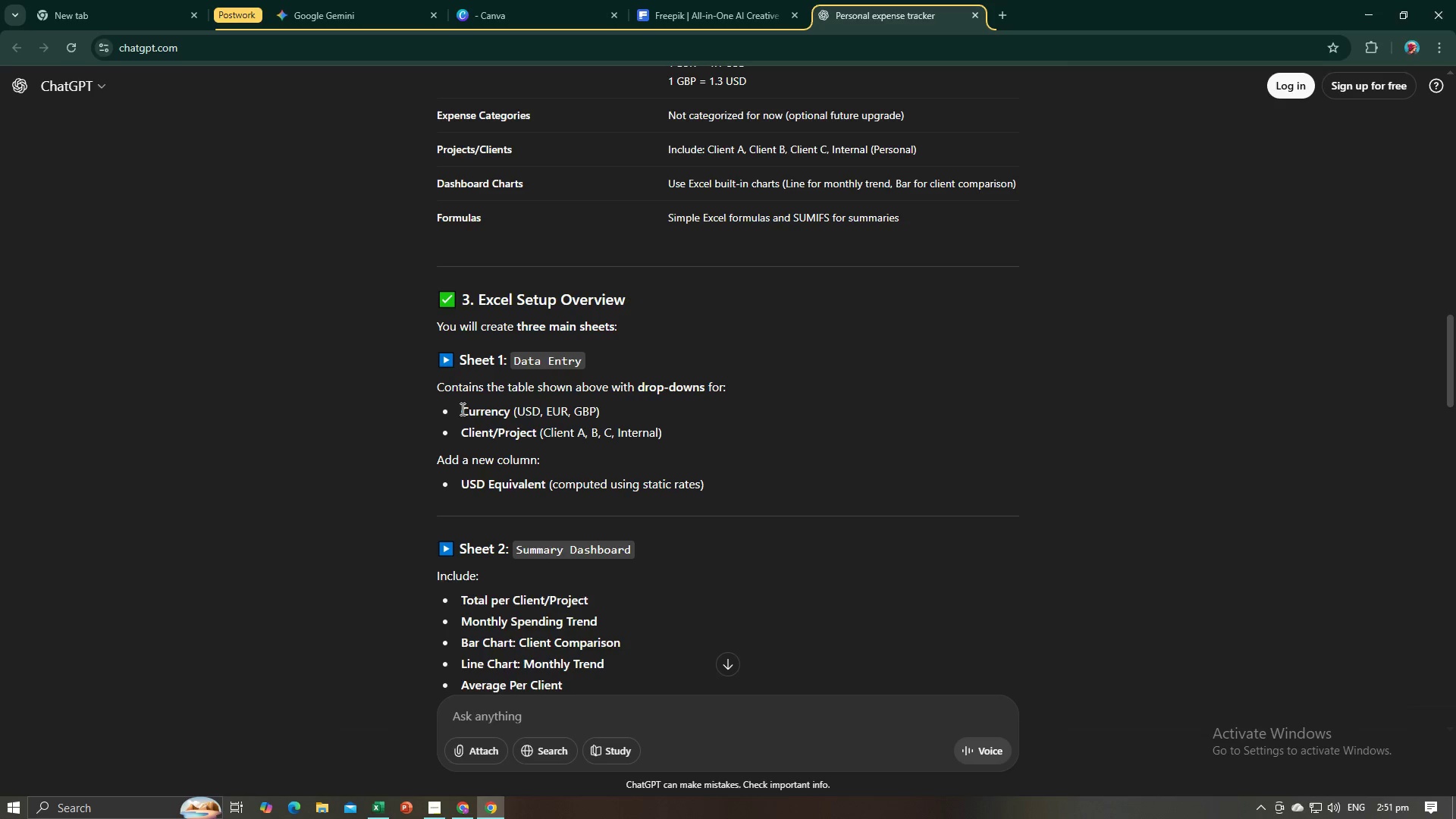 
wait(8.29)
 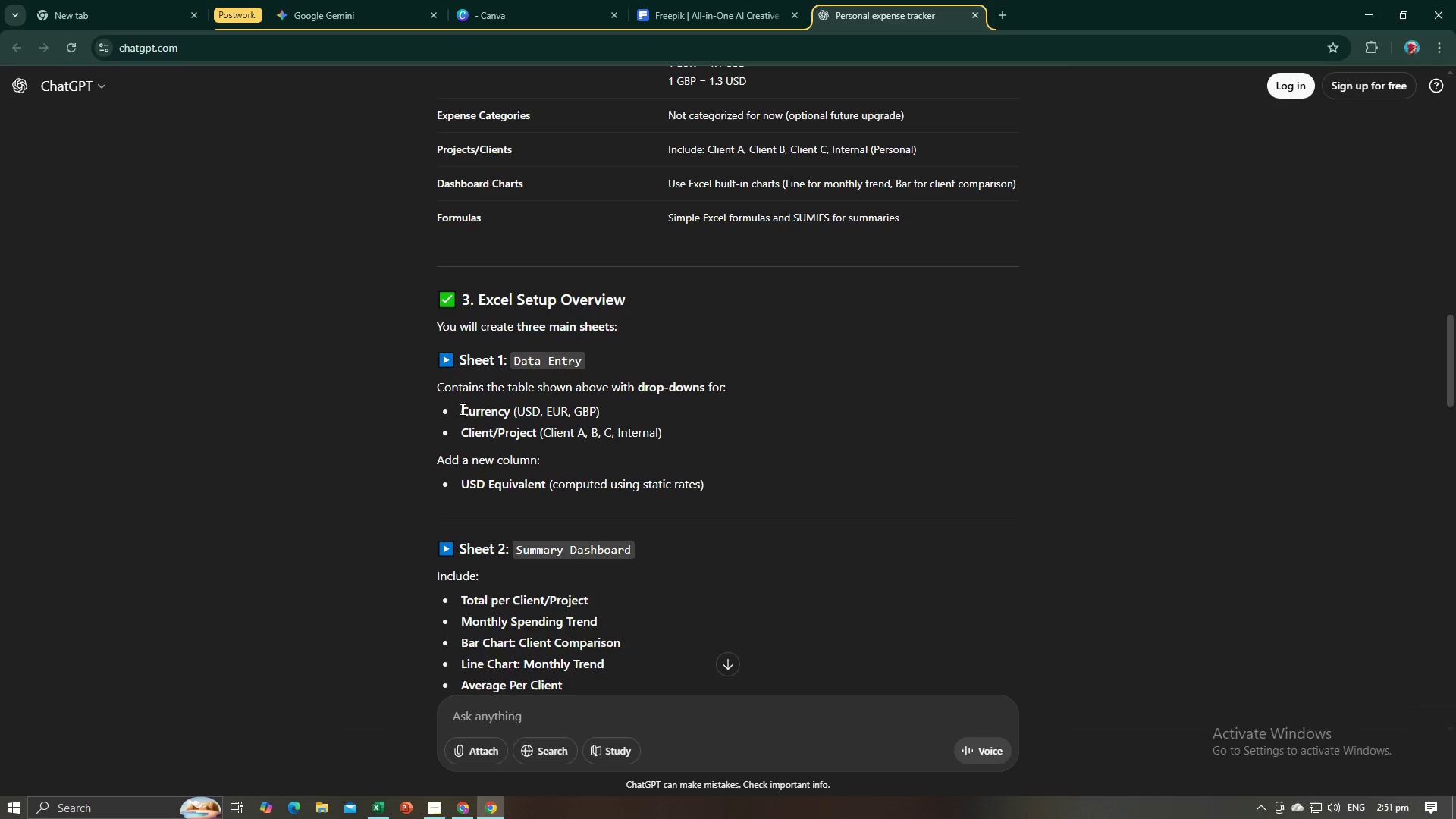 
scroll: coordinate [463, 407], scroll_direction: down, amount: 4.0
 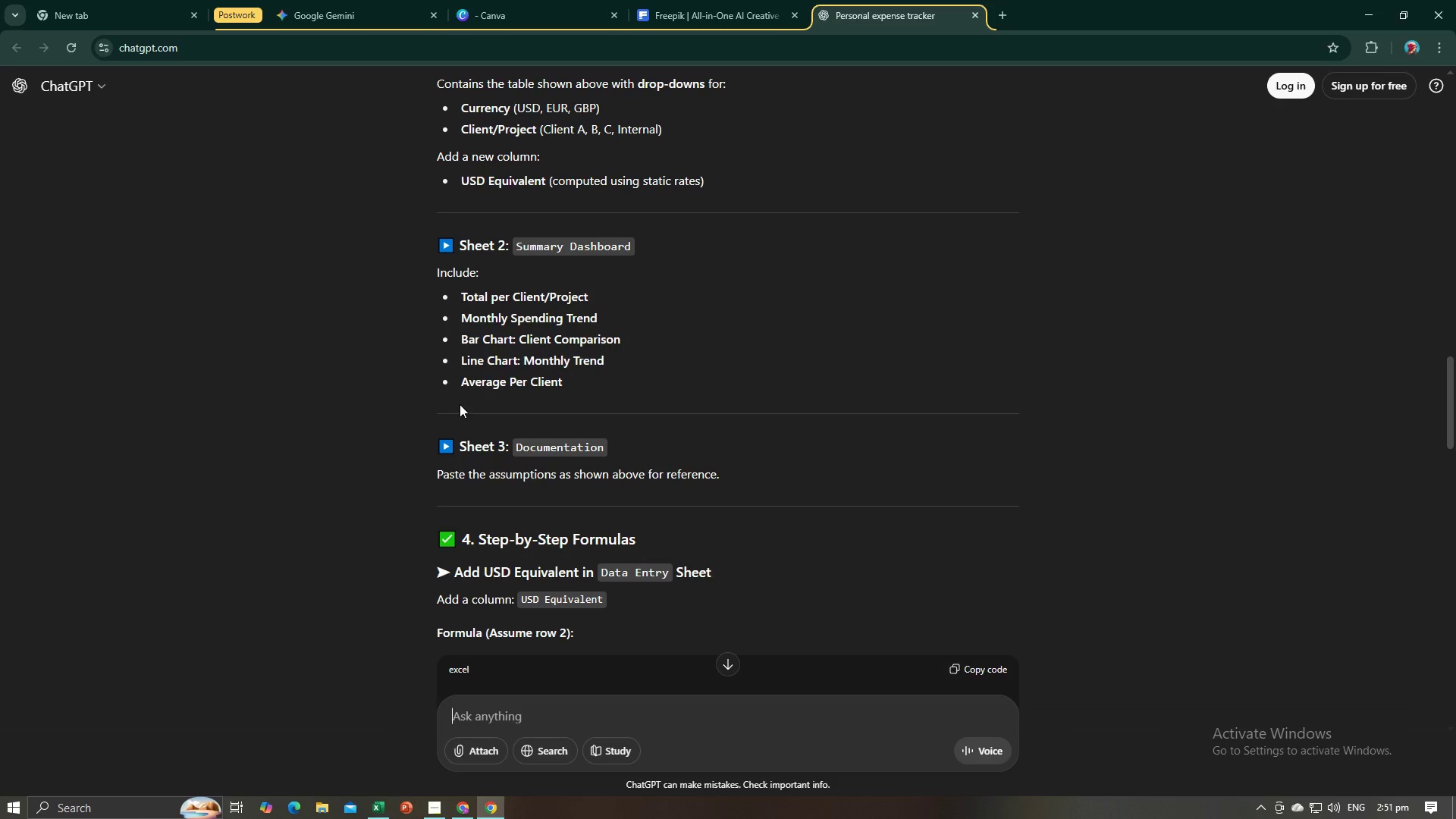 
scroll: coordinate [489, 410], scroll_direction: up, amount: 9.0
 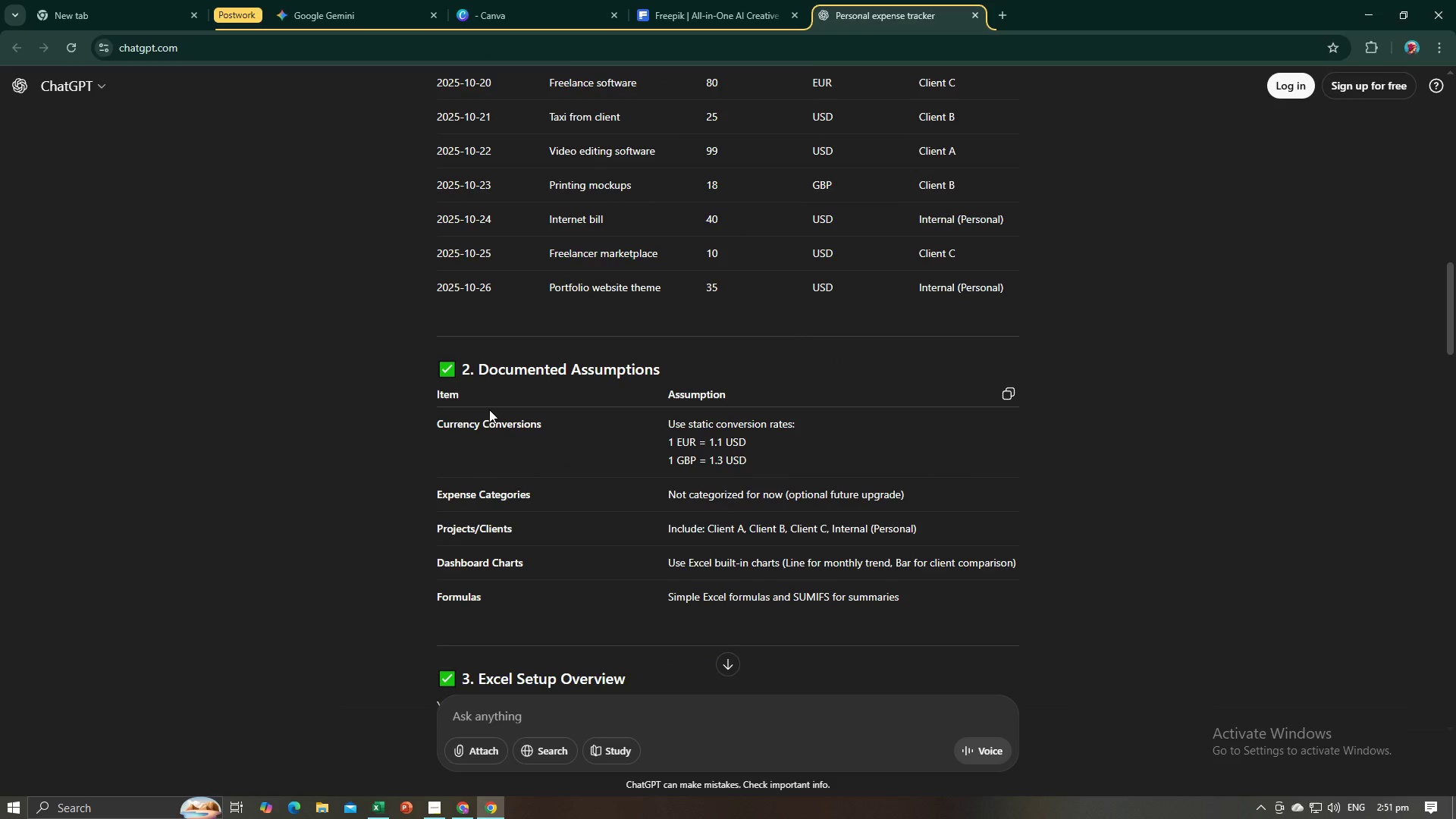 
scroll: coordinate [491, 408], scroll_direction: down, amount: 6.0
 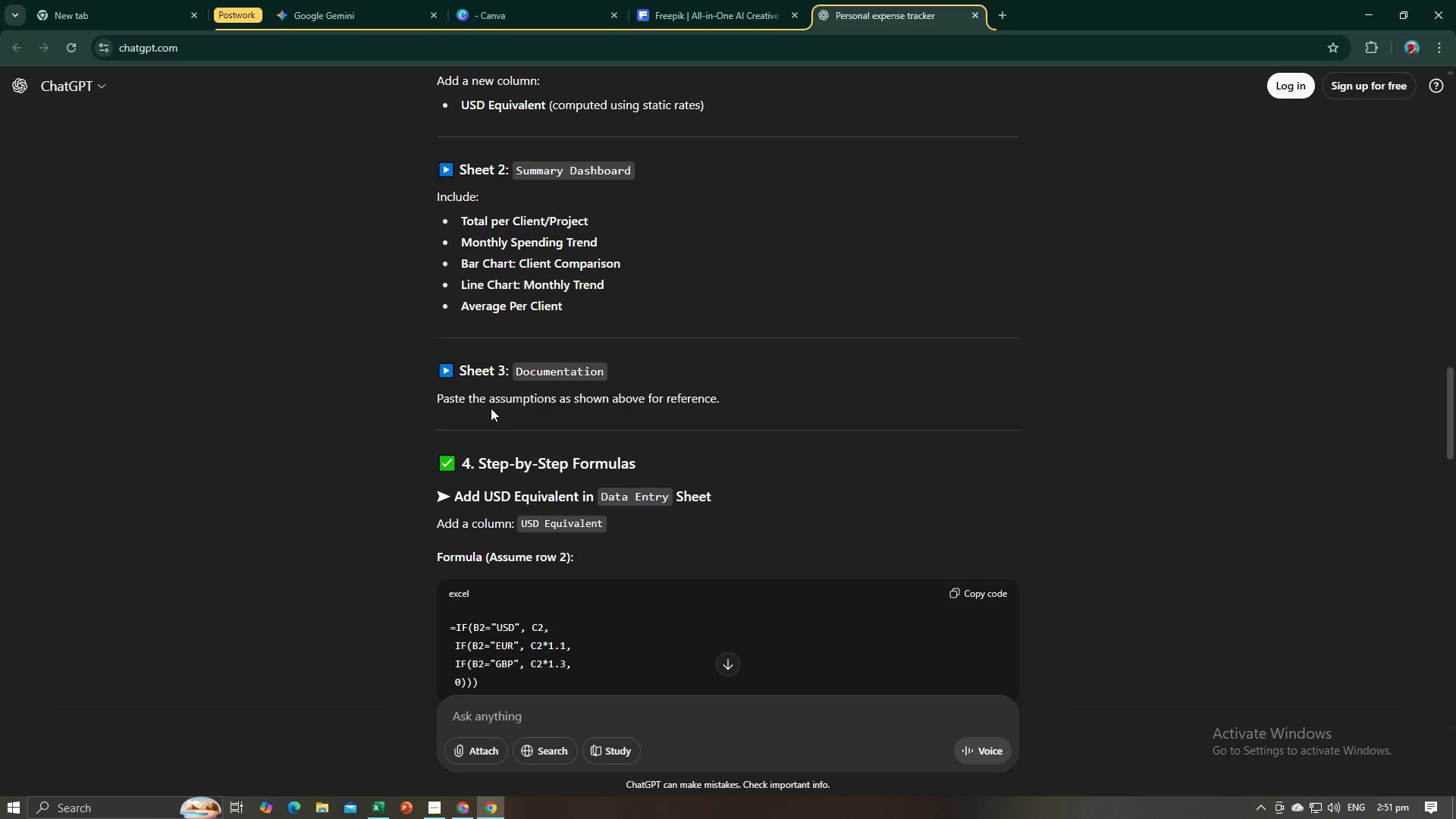 
scroll: coordinate [491, 408], scroll_direction: up, amount: 1.0
 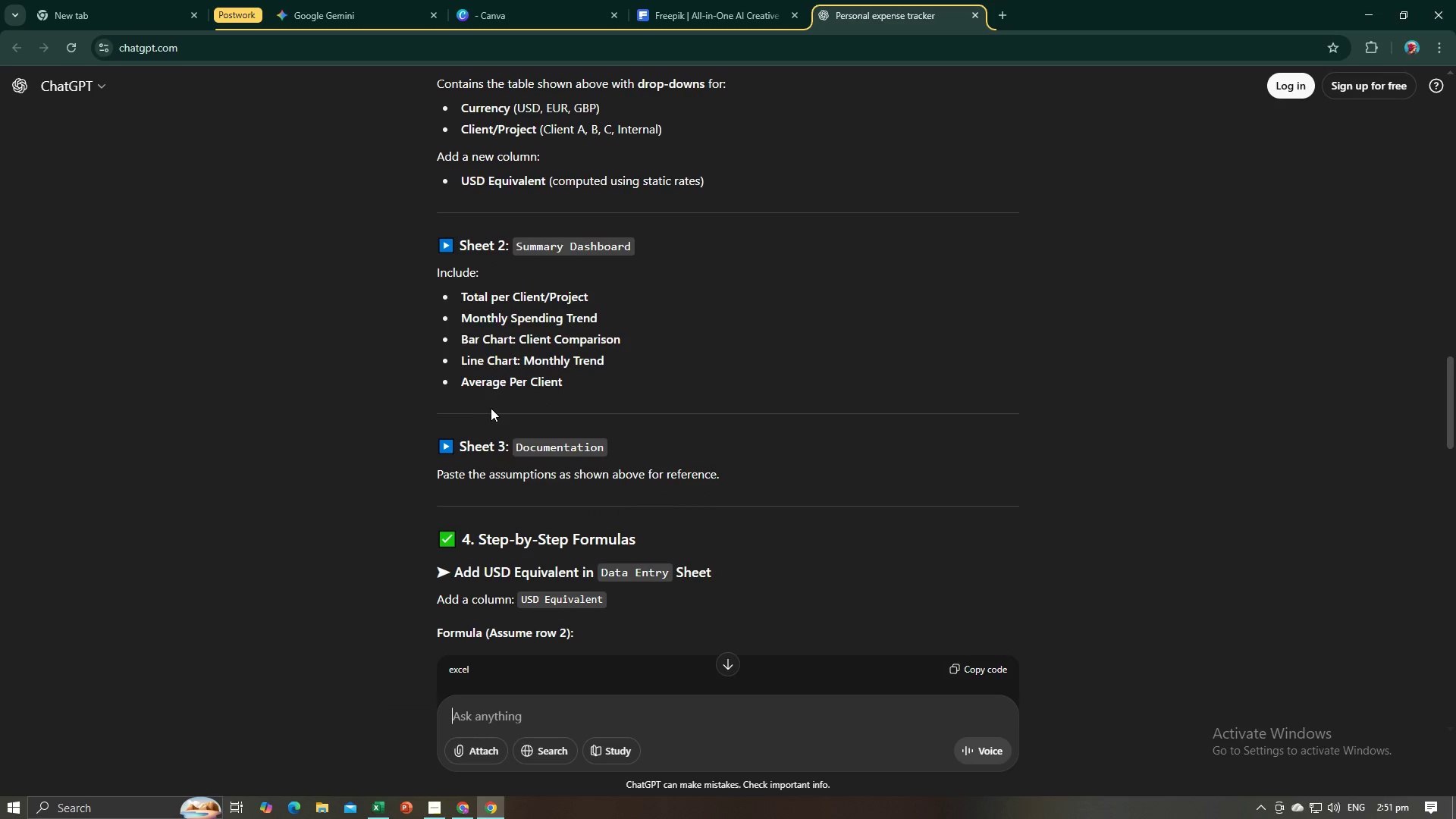 
key(Alt+AltLeft)
 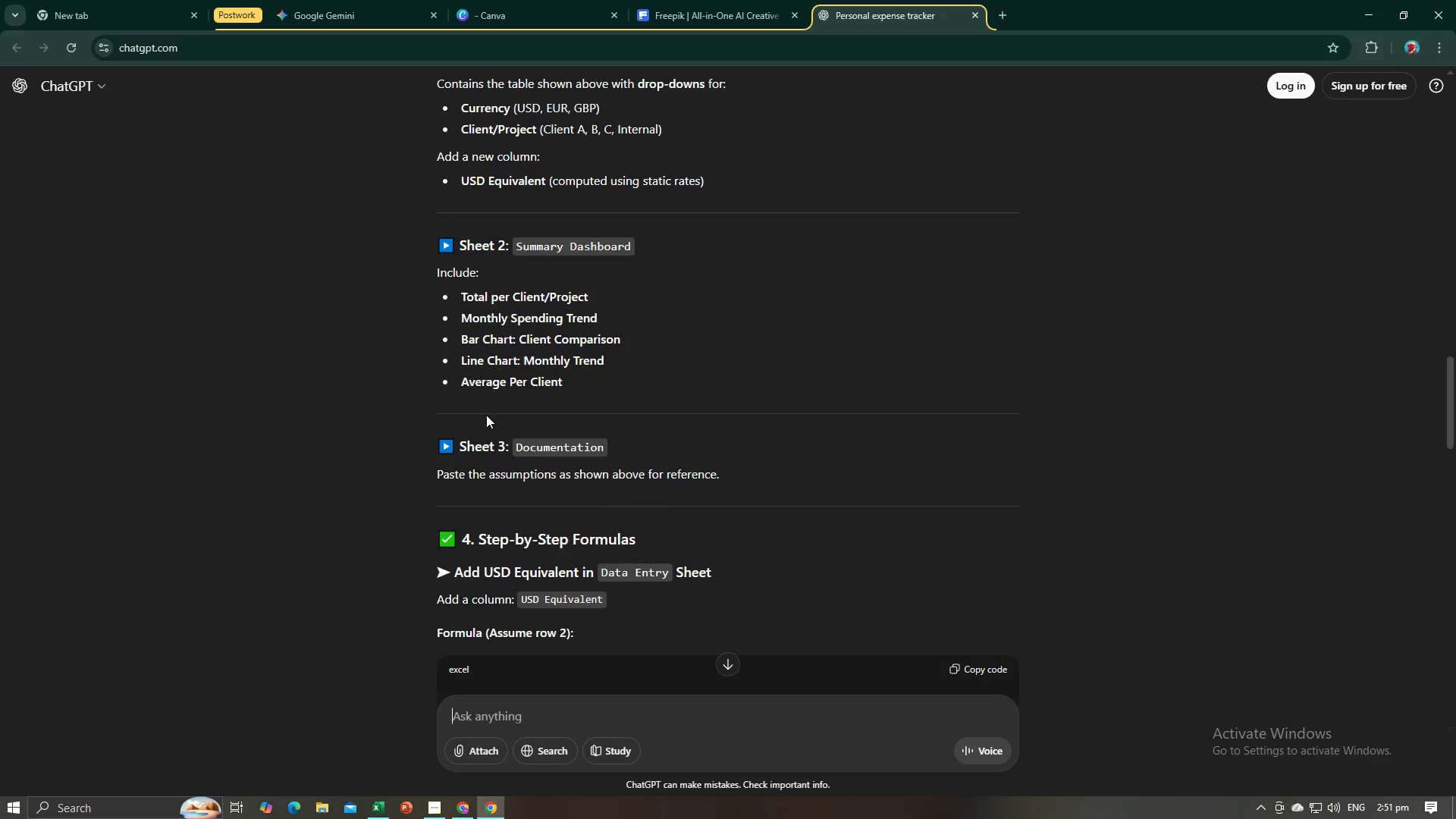 
key(Alt+Tab)
 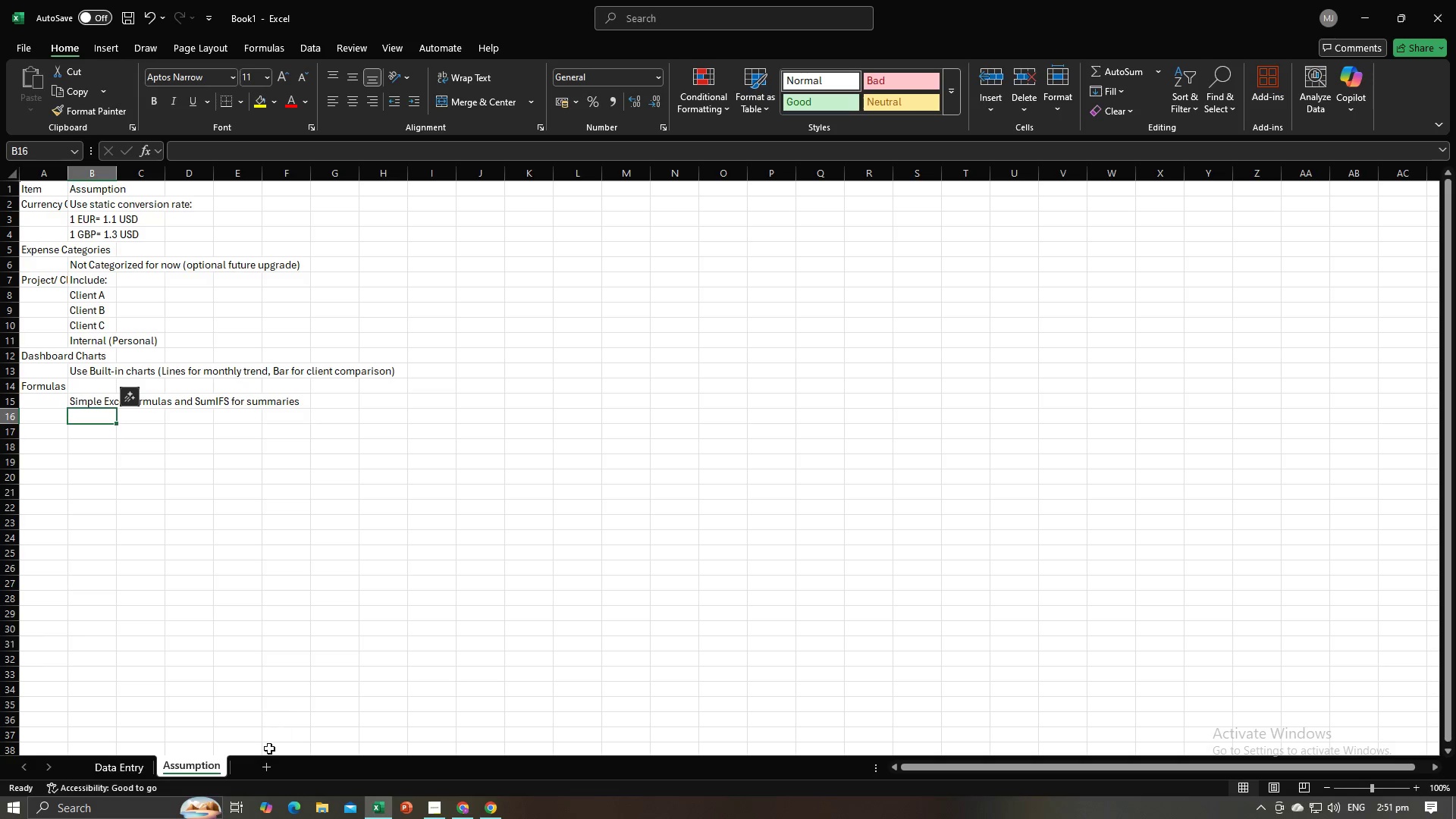 
key(Alt+AltLeft)
 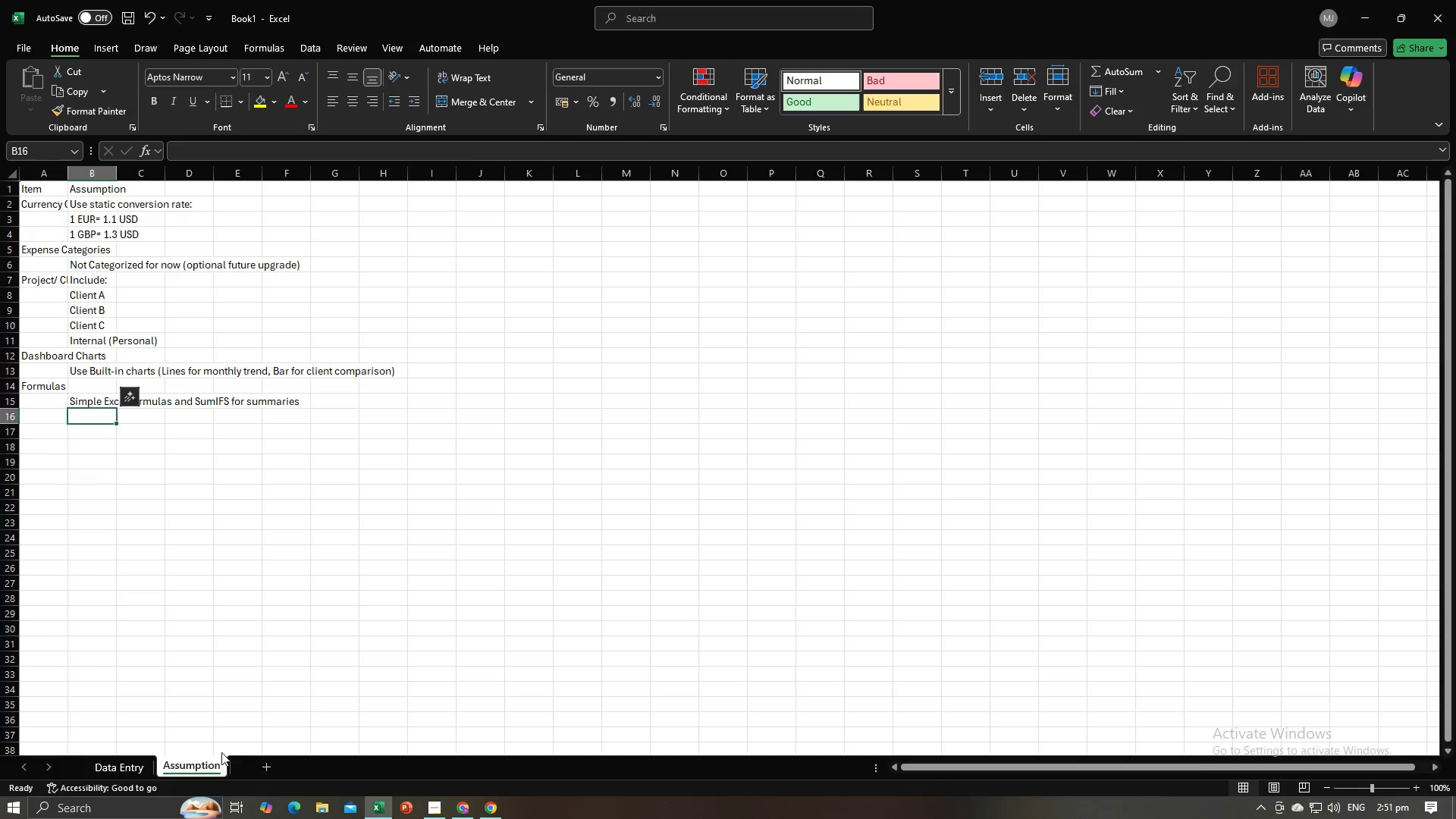 
key(Alt+Tab)
 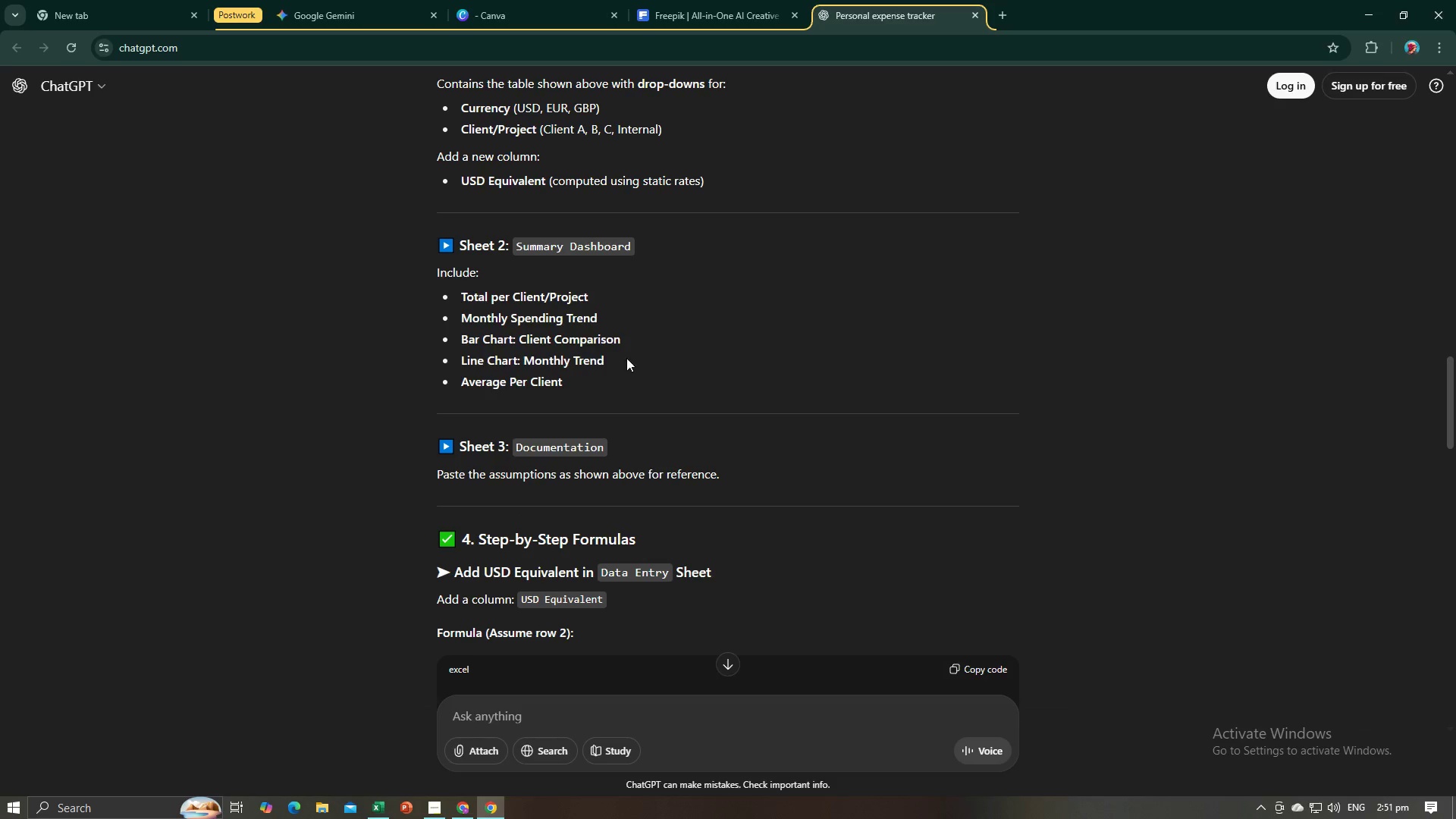 
left_click([730, 381])
 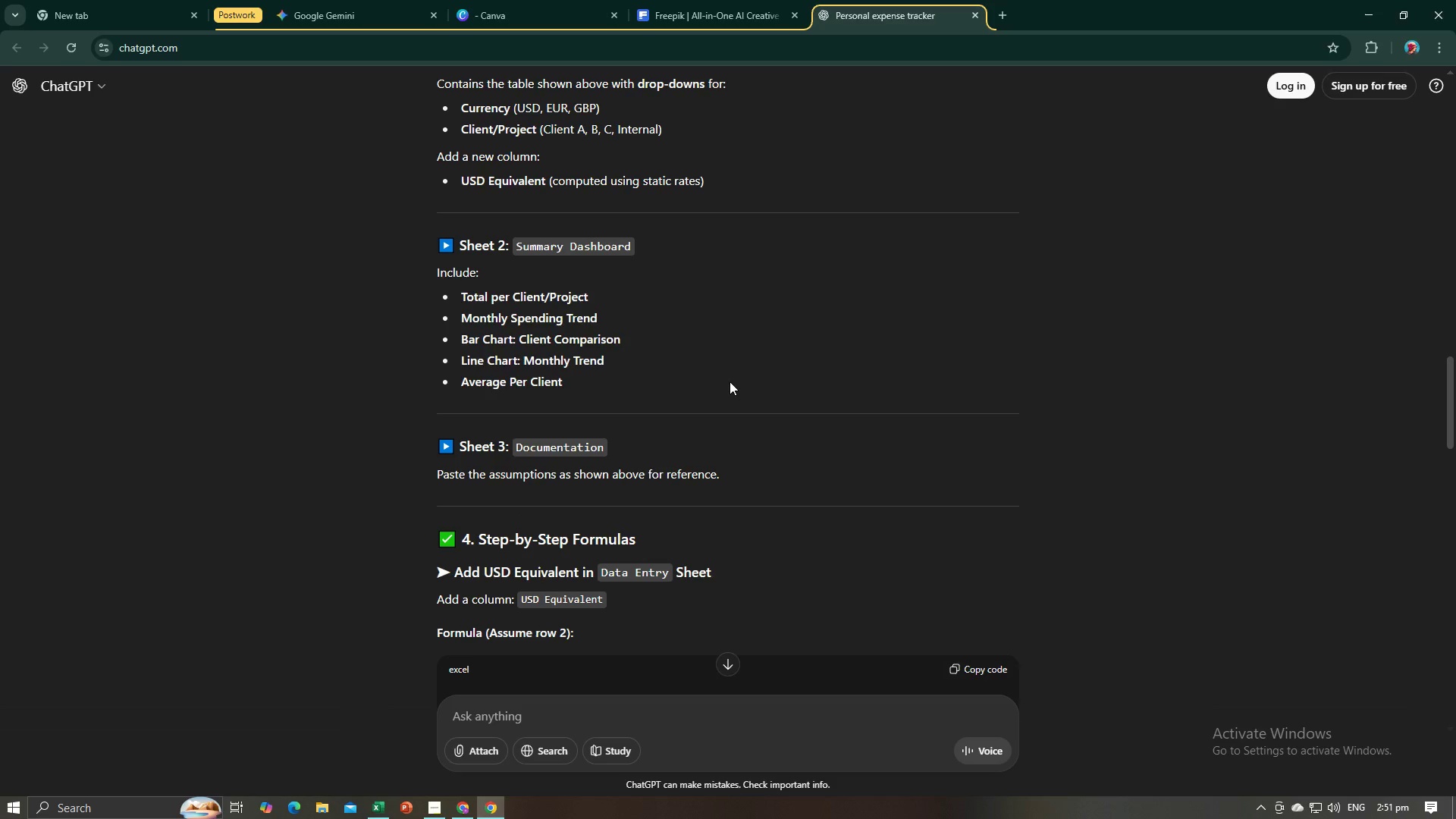 
key(Alt+AltLeft)
 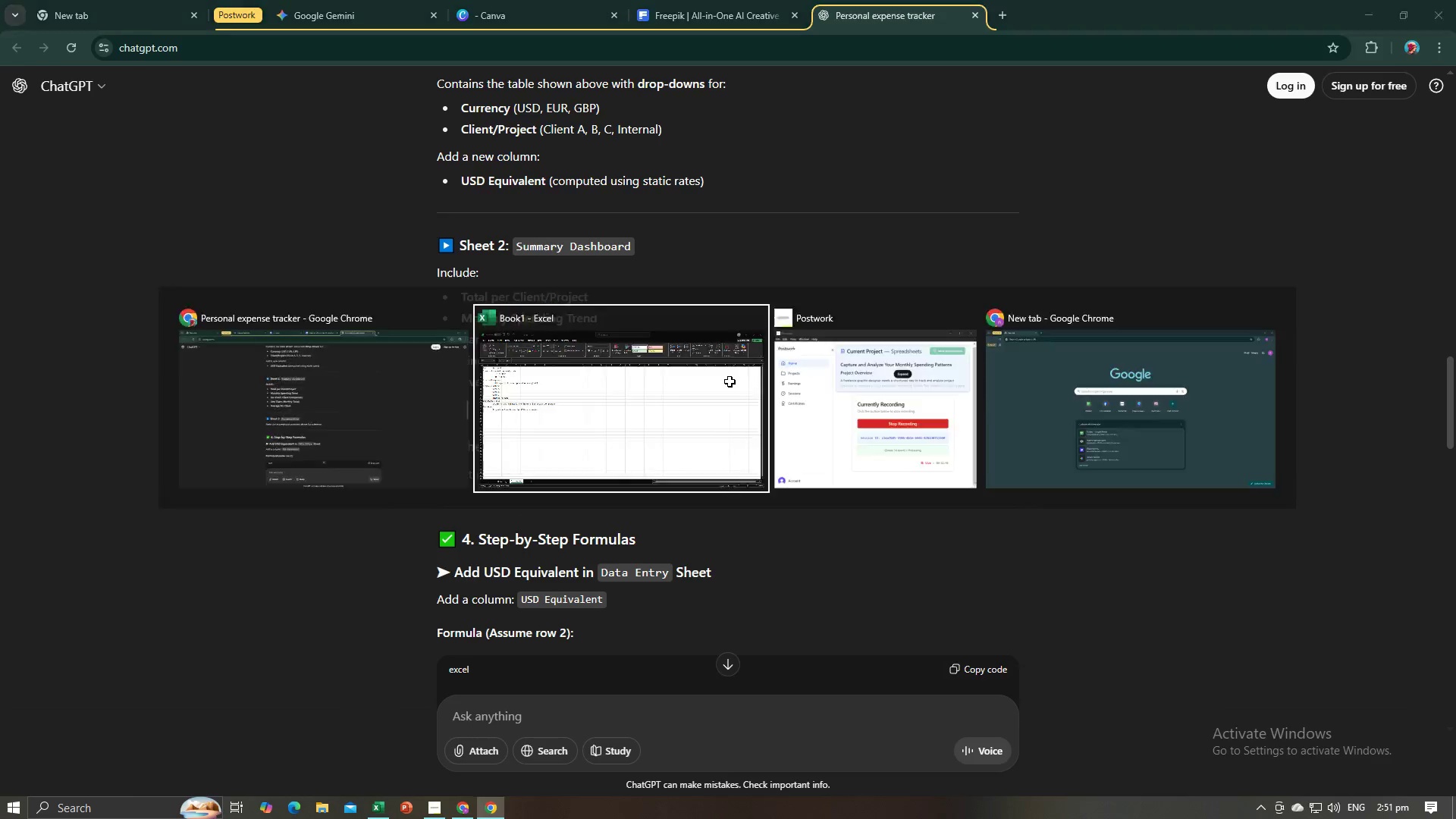 
key(Alt+Tab)
 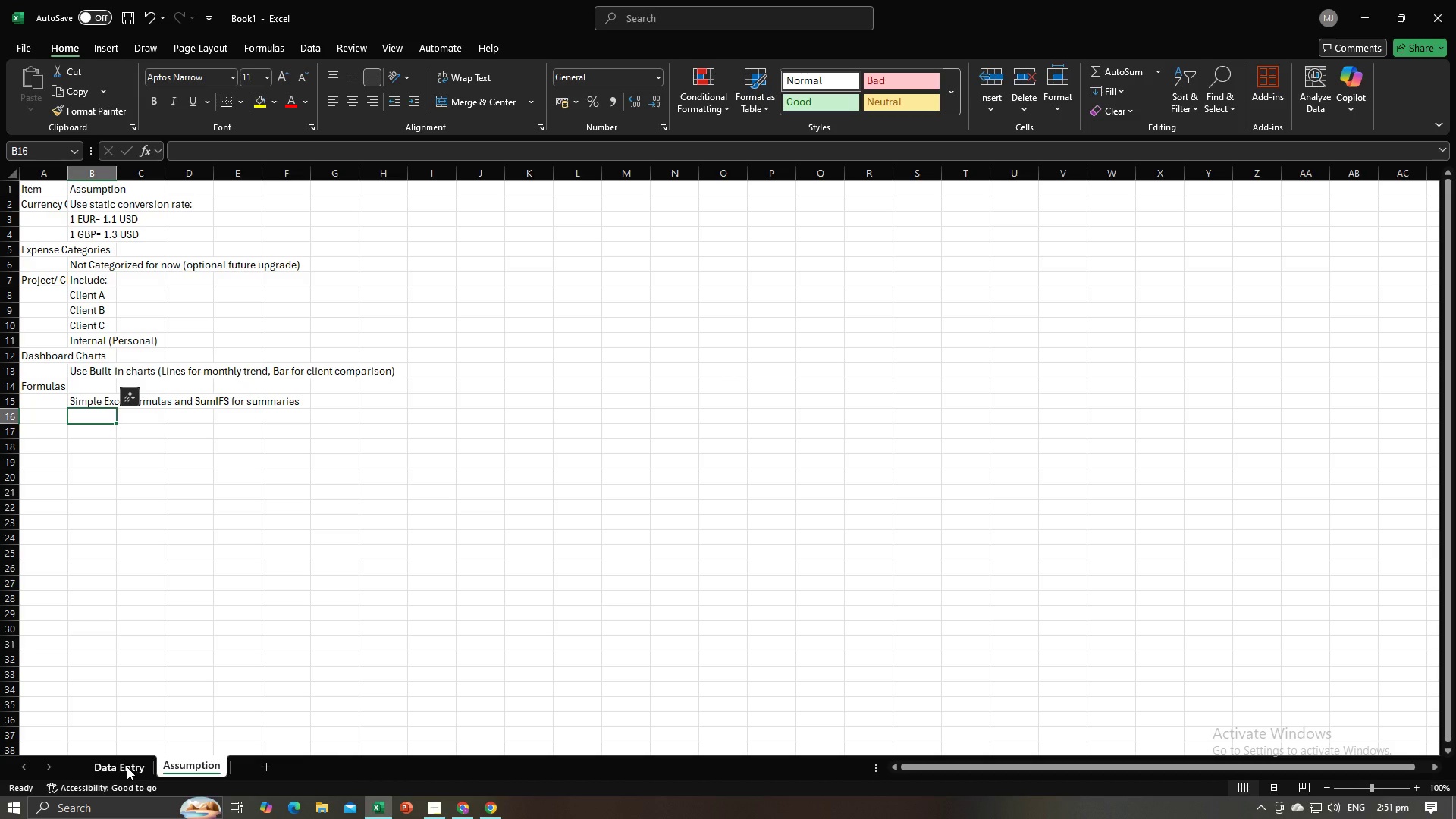 
left_click([127, 767])
 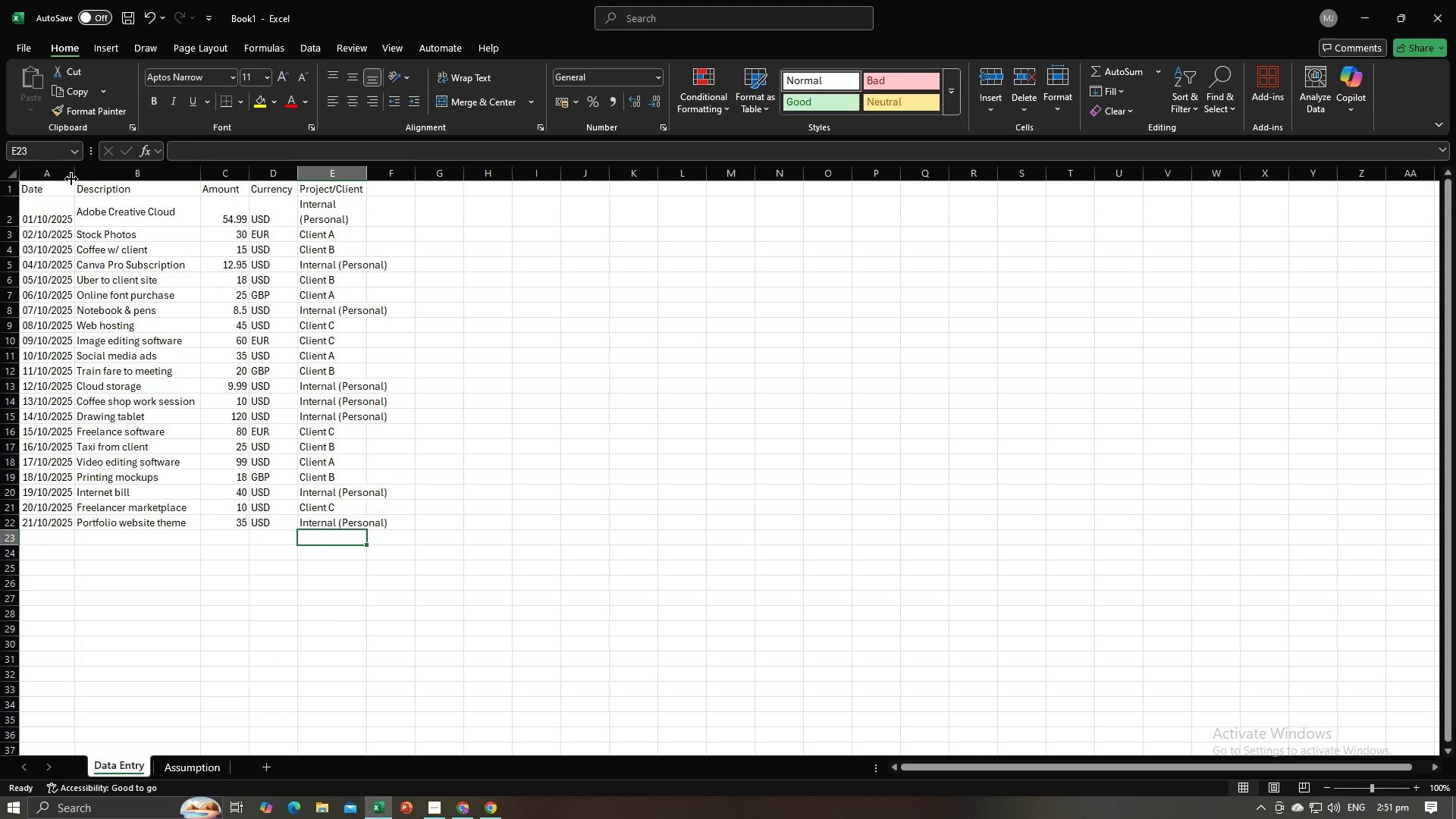 
wait(7.22)
 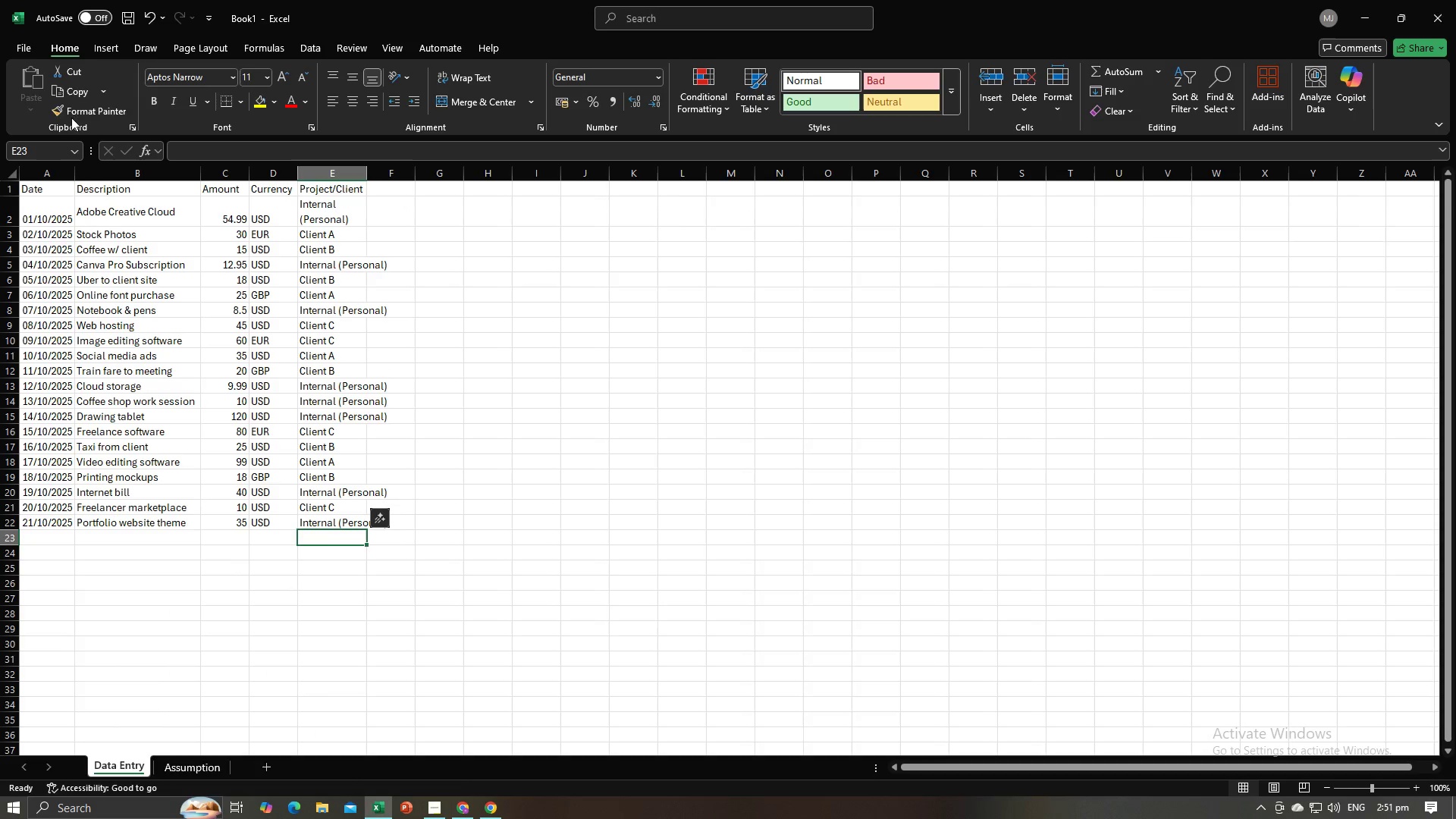 
left_click([17, 190])
 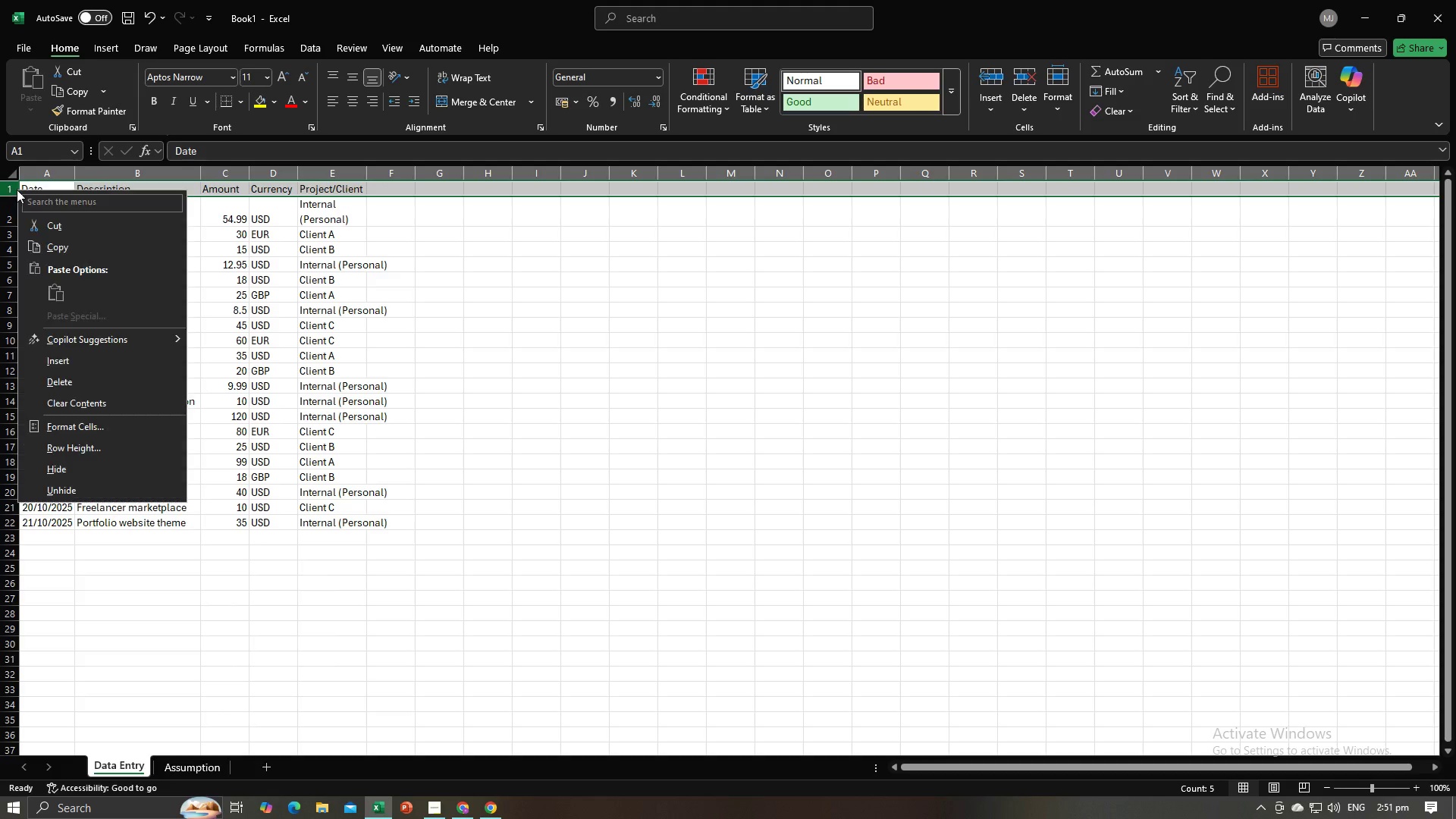 
right_click([17, 190])
 